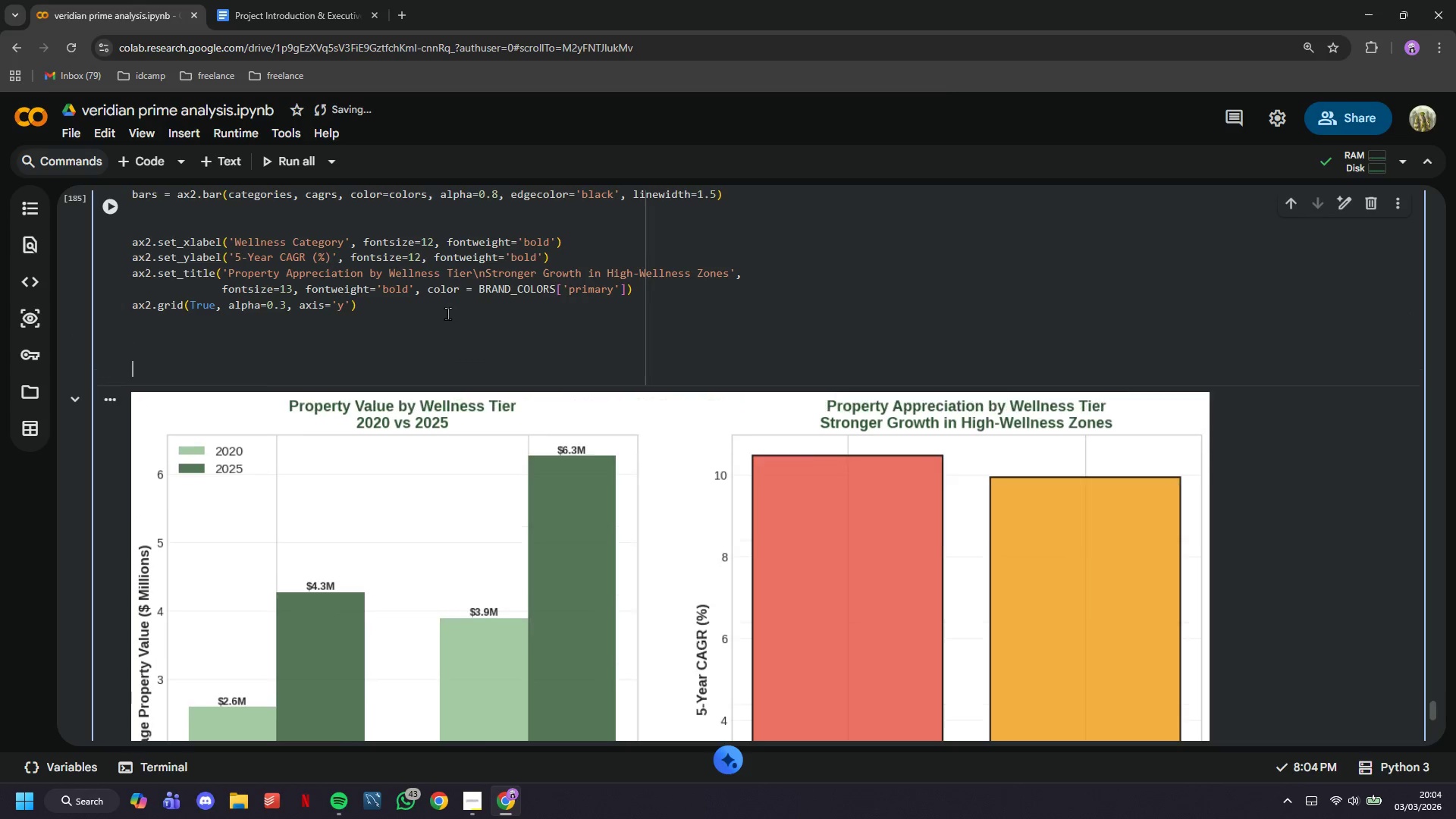 
key(Enter)
 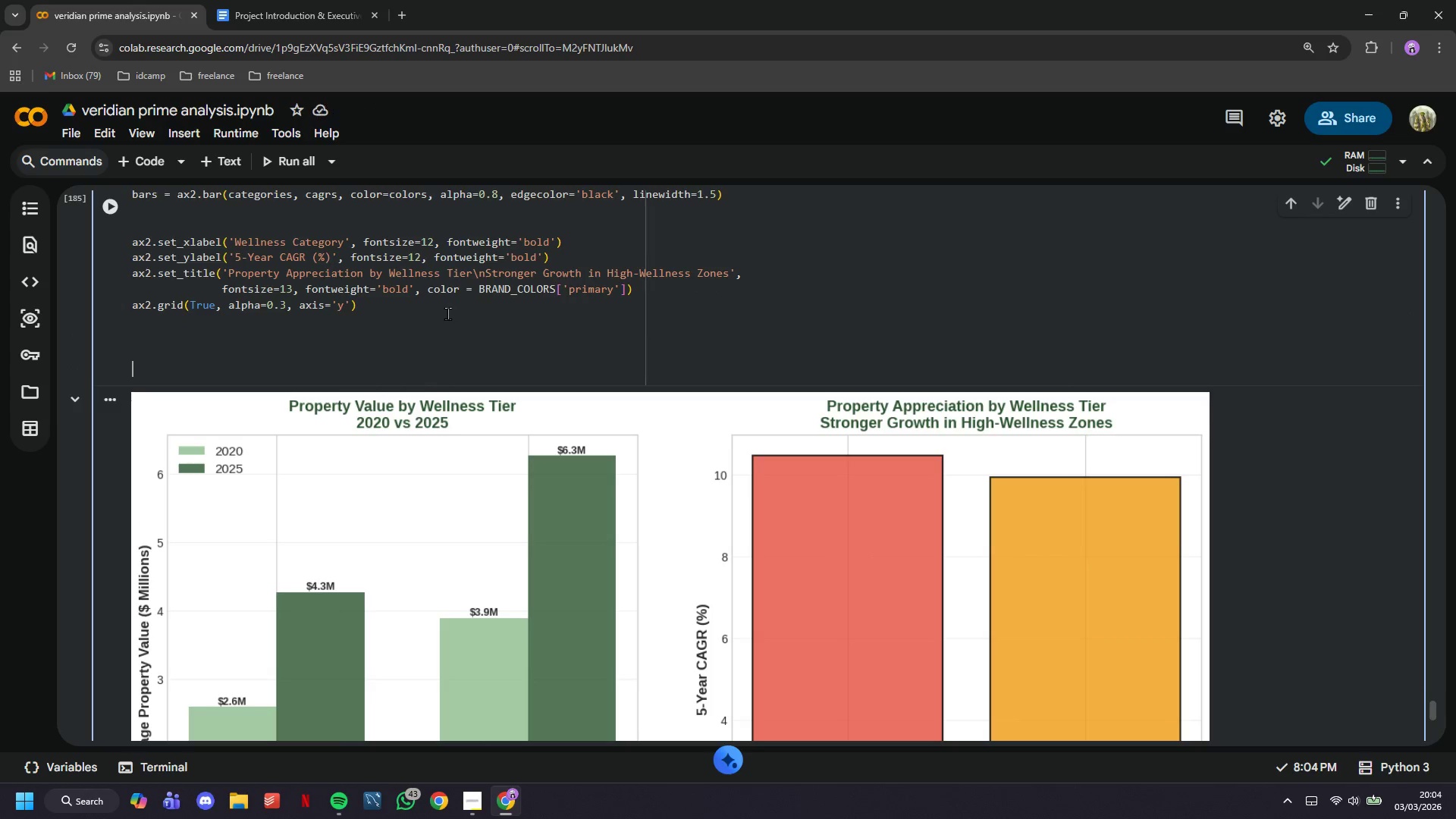 
type(# Add value)
 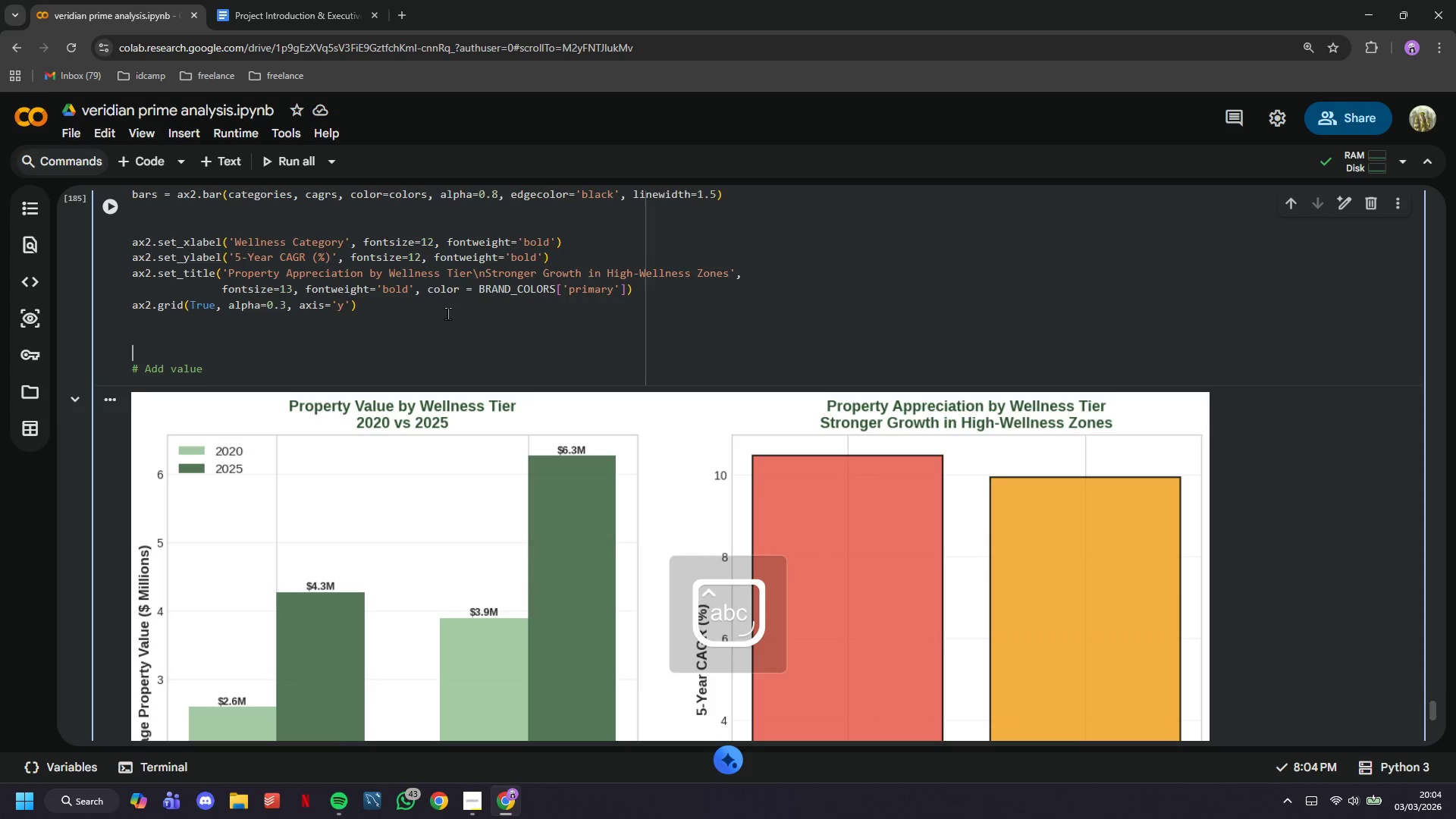 
key(ArrowUp)
 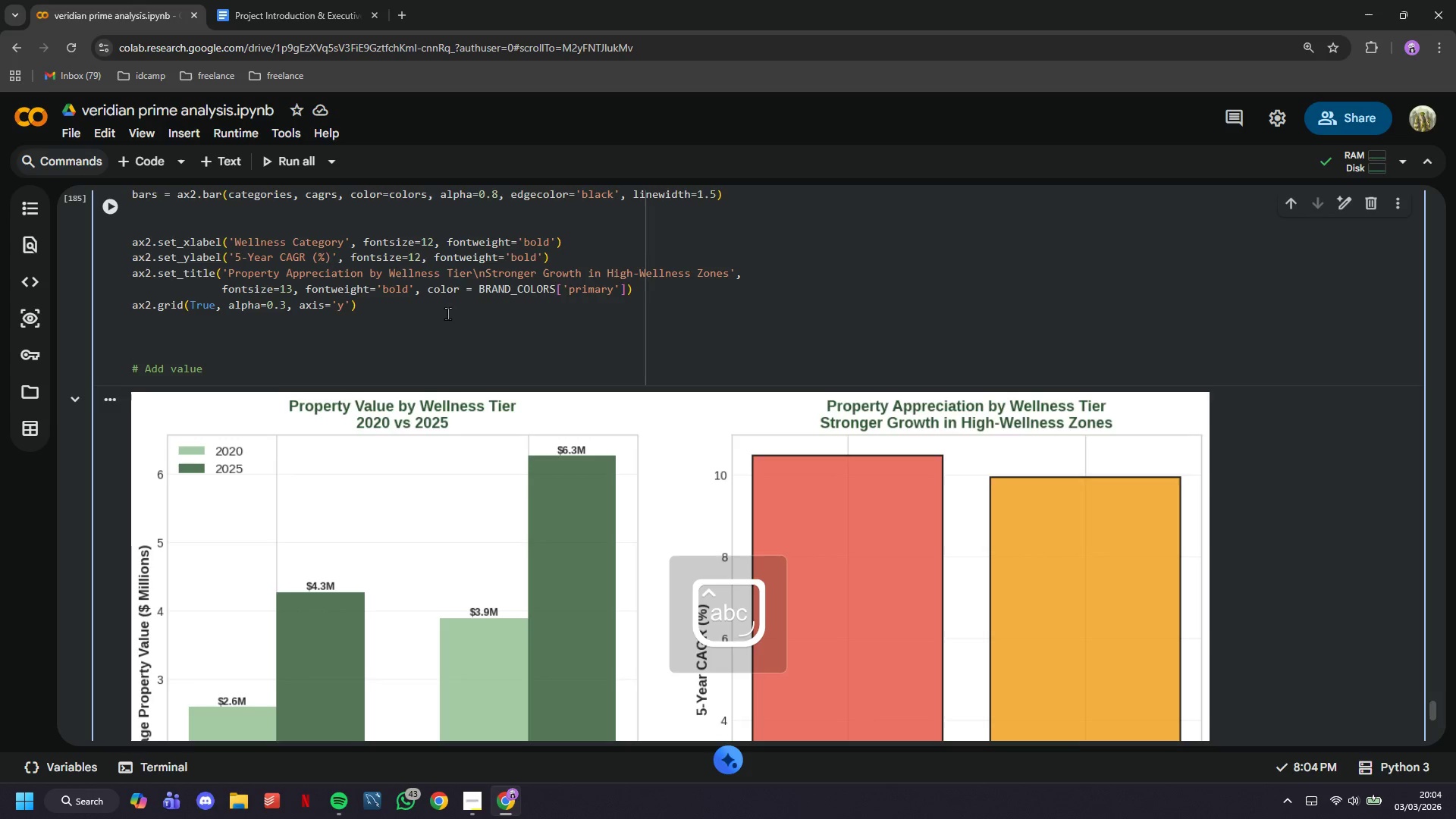 
key(Backspace)
 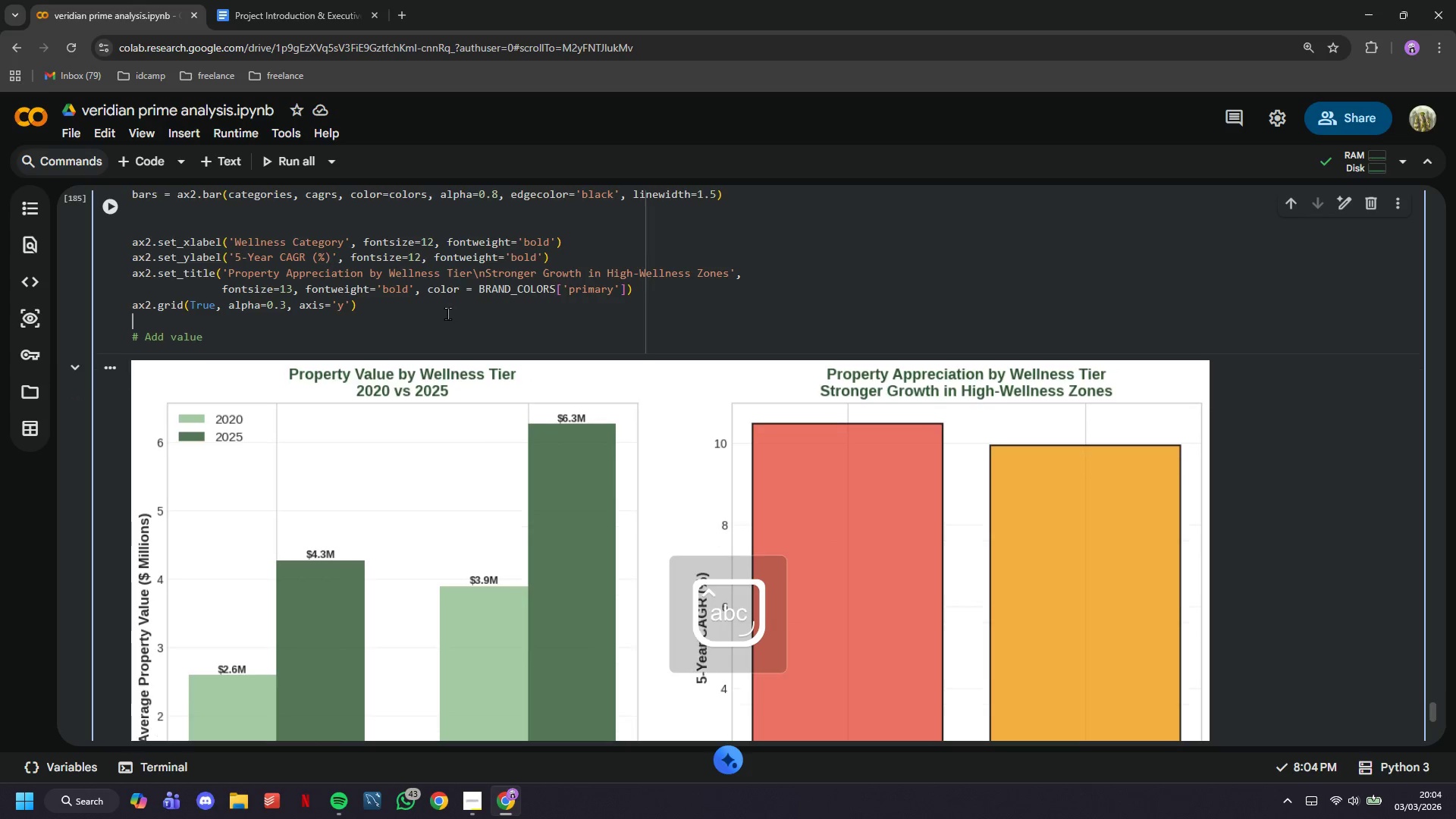 
key(Backspace)
 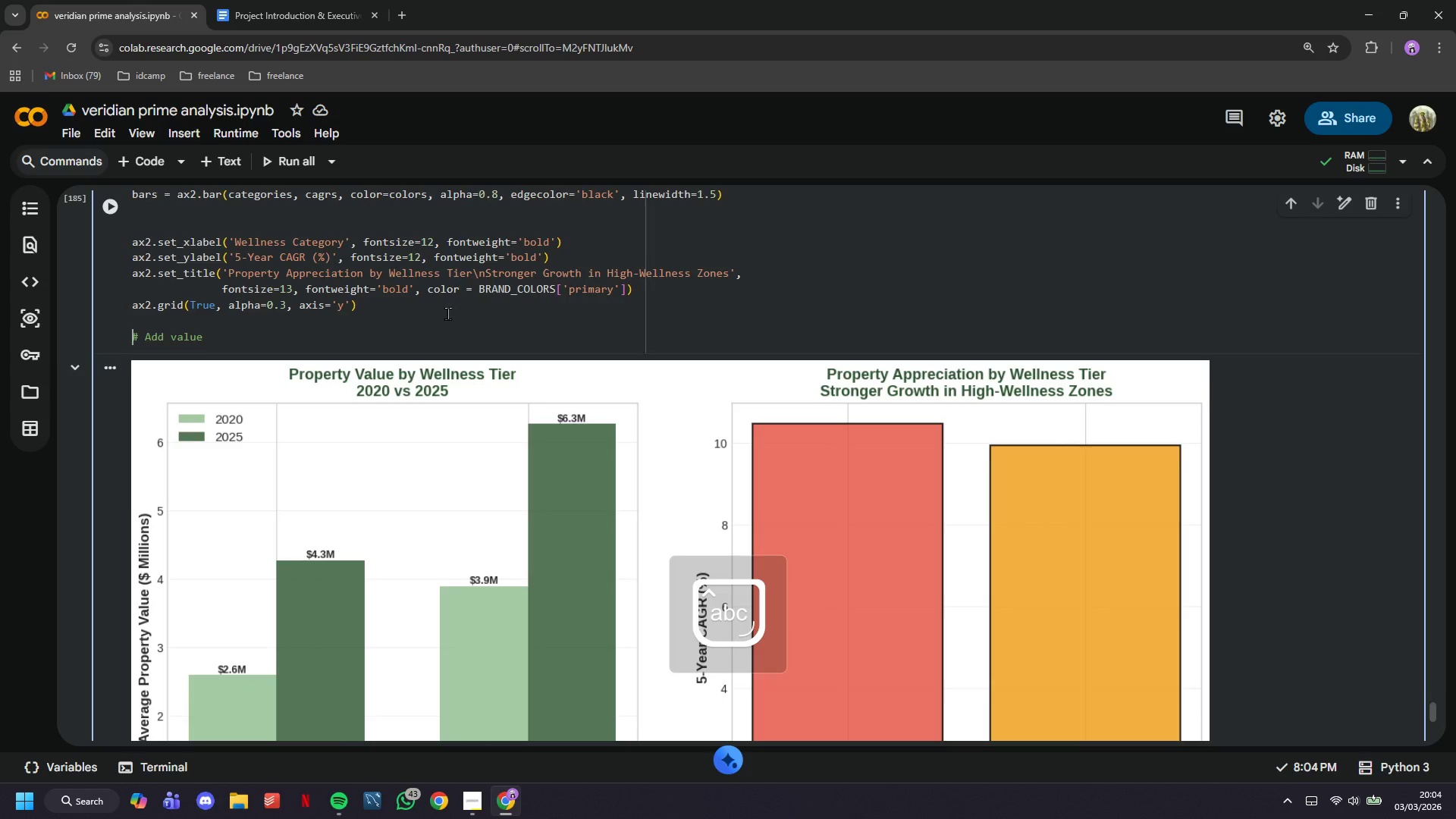 
key(ArrowDown)
 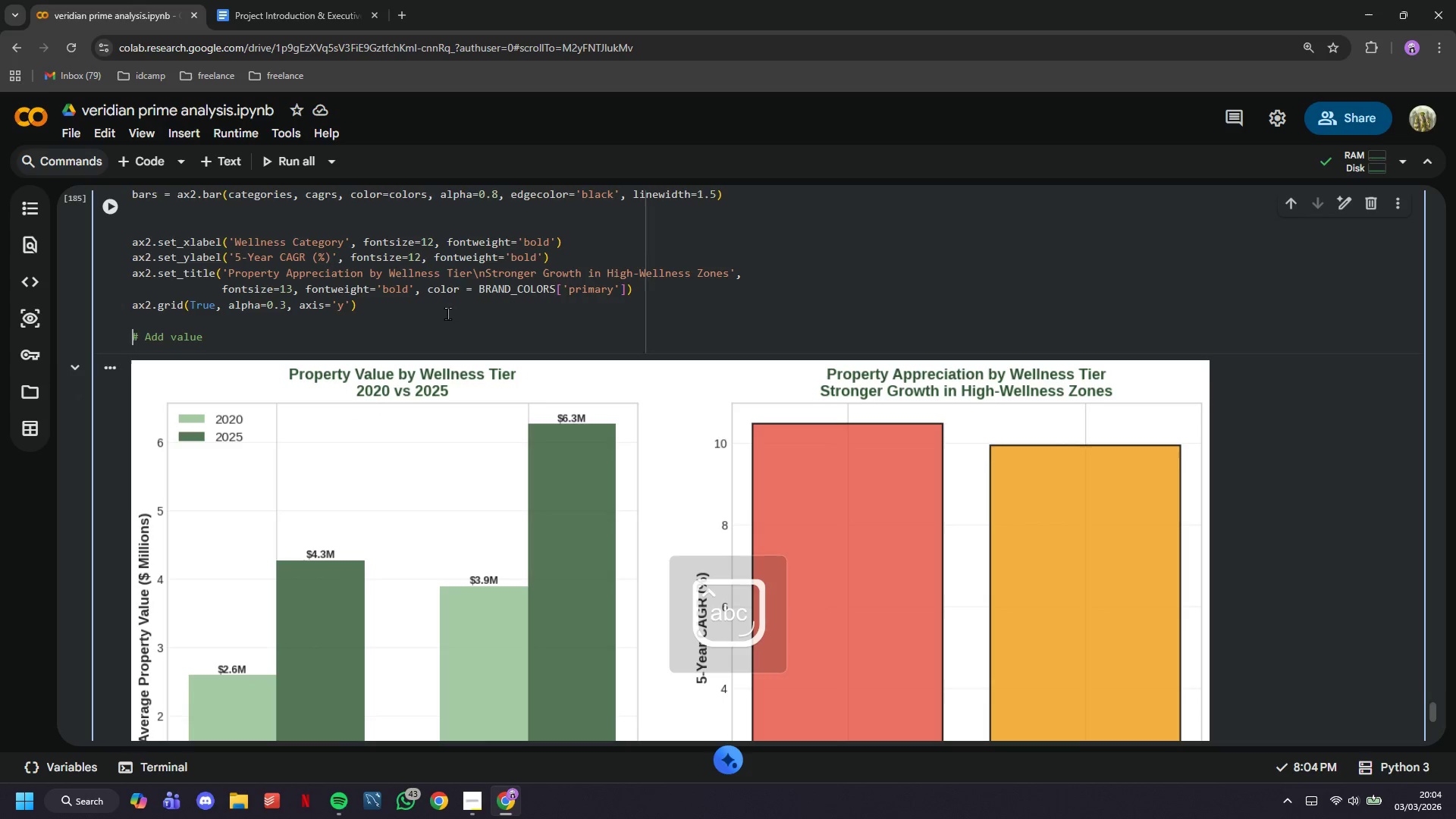 
key(ArrowDown)
 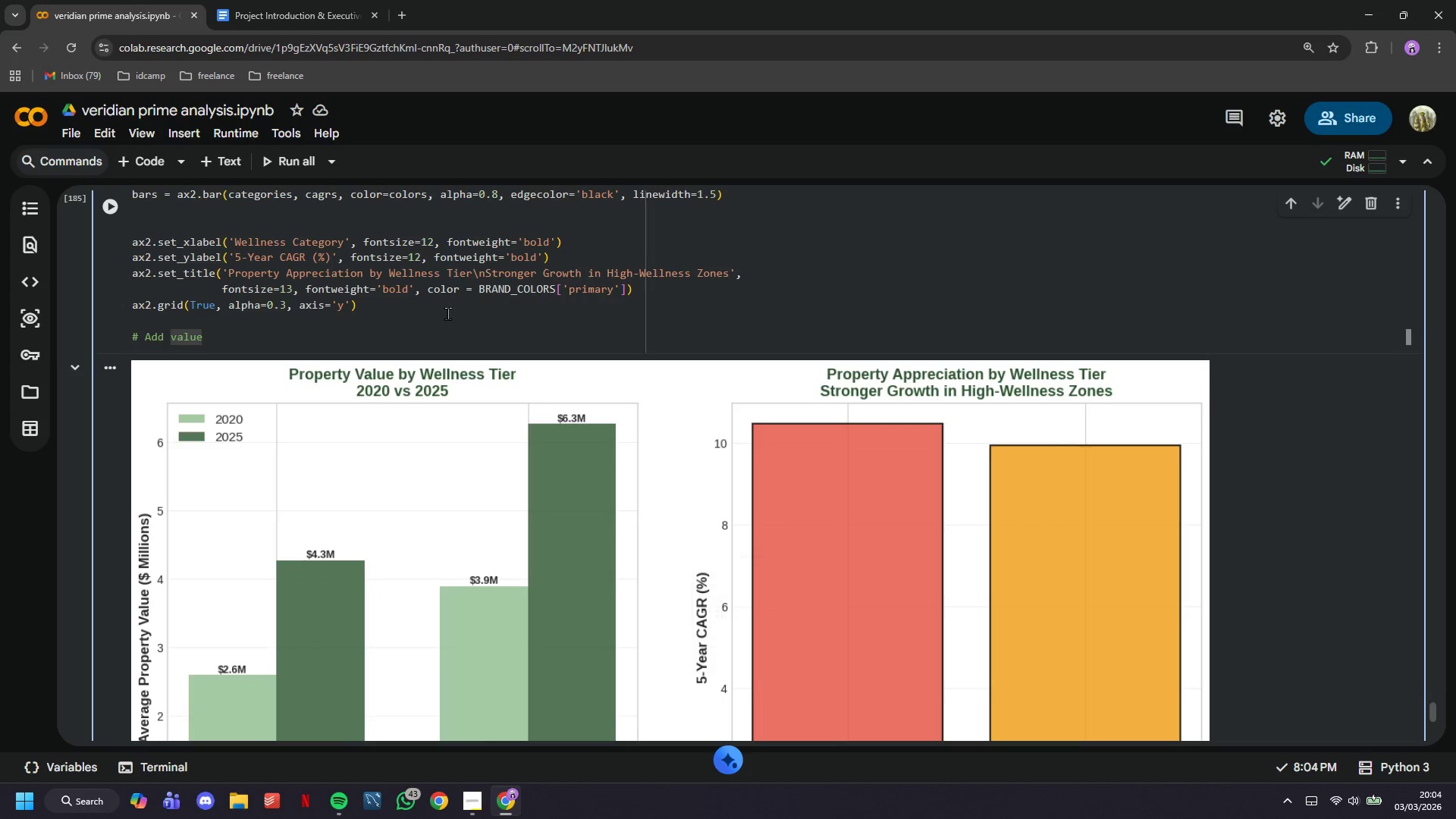 
type( labels)
 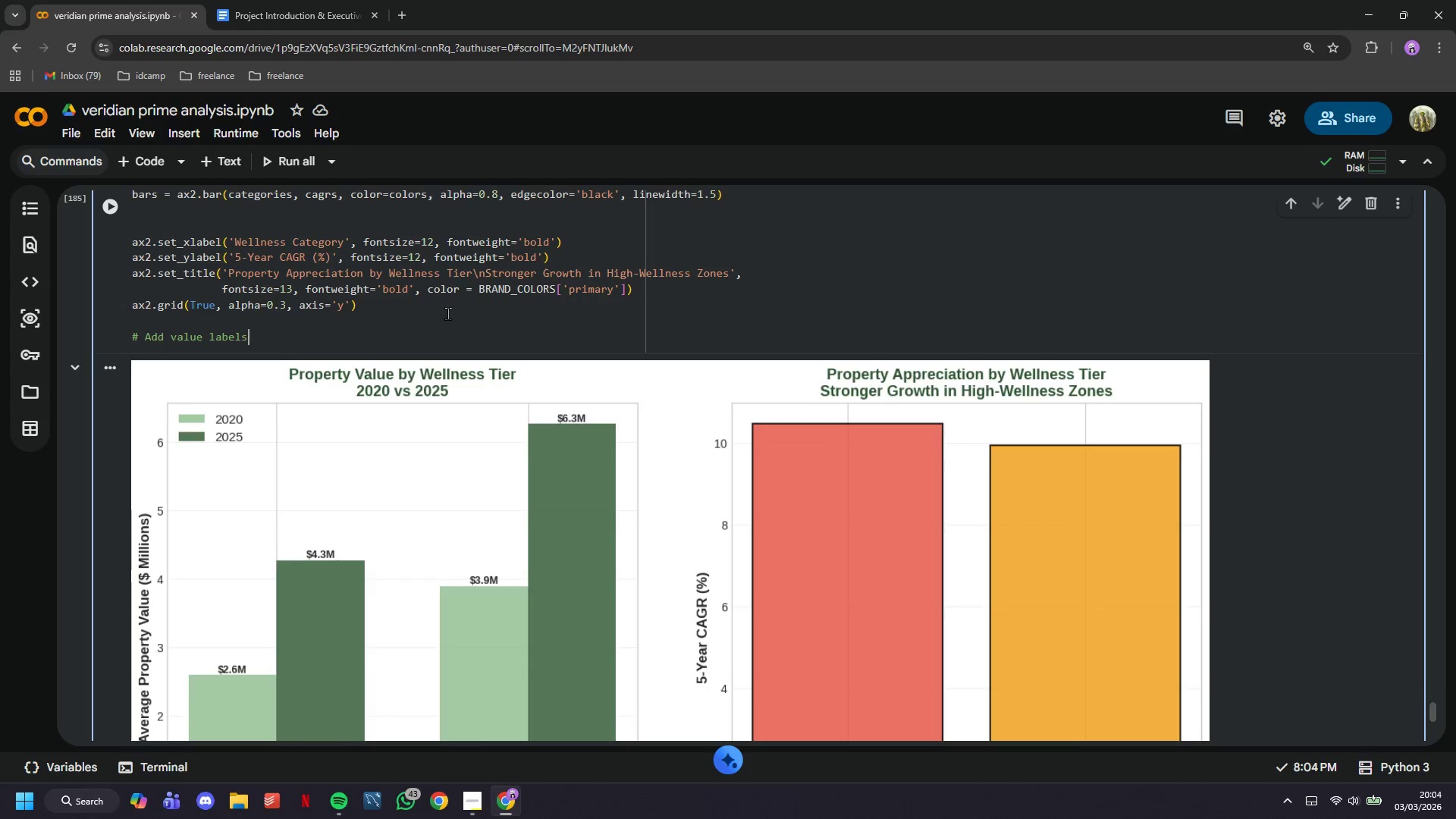 
key(Enter)
 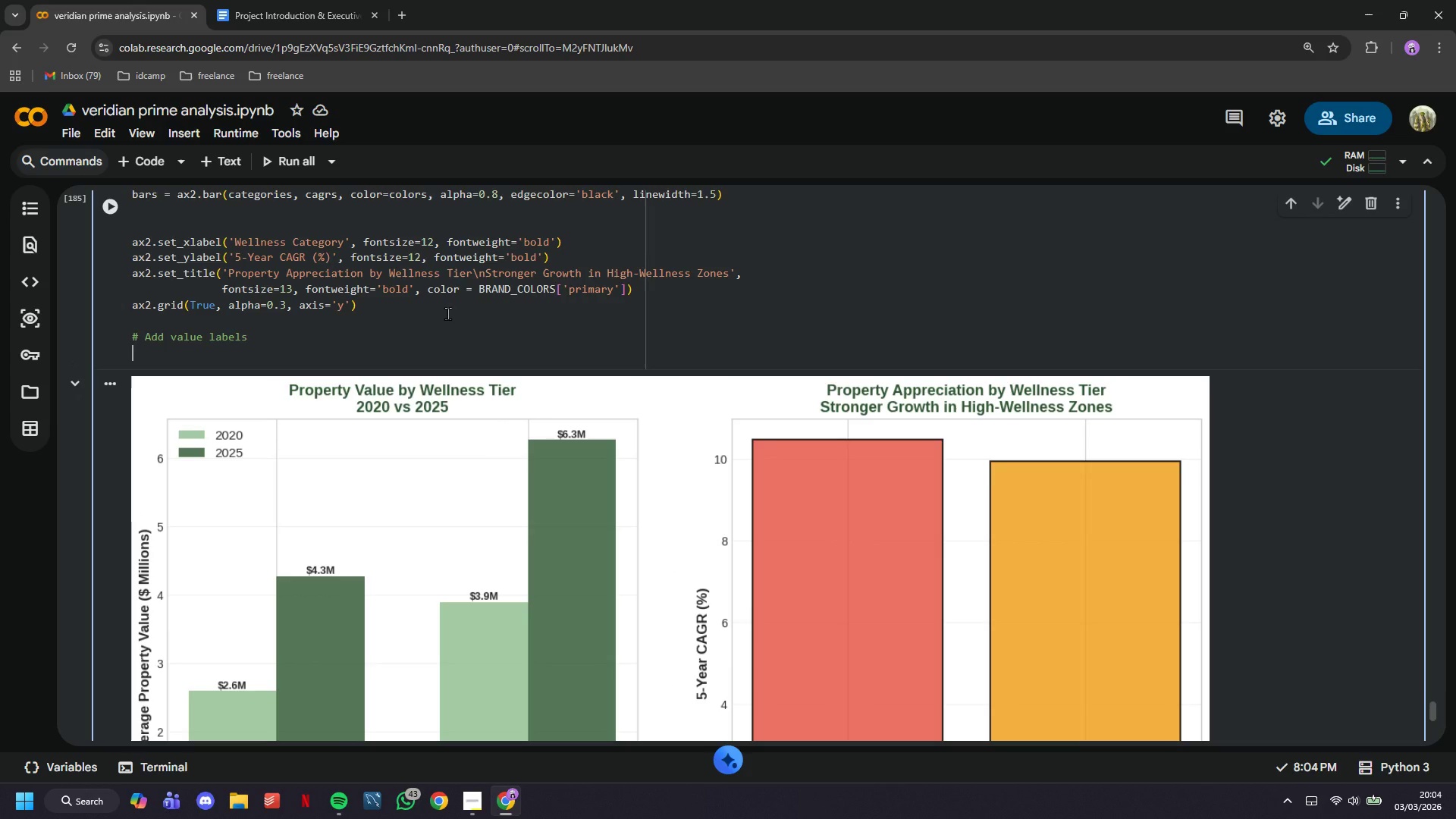 
type(for i, (bar, cgr)
key(Backspace)
key(Backspace)
type(agr)
 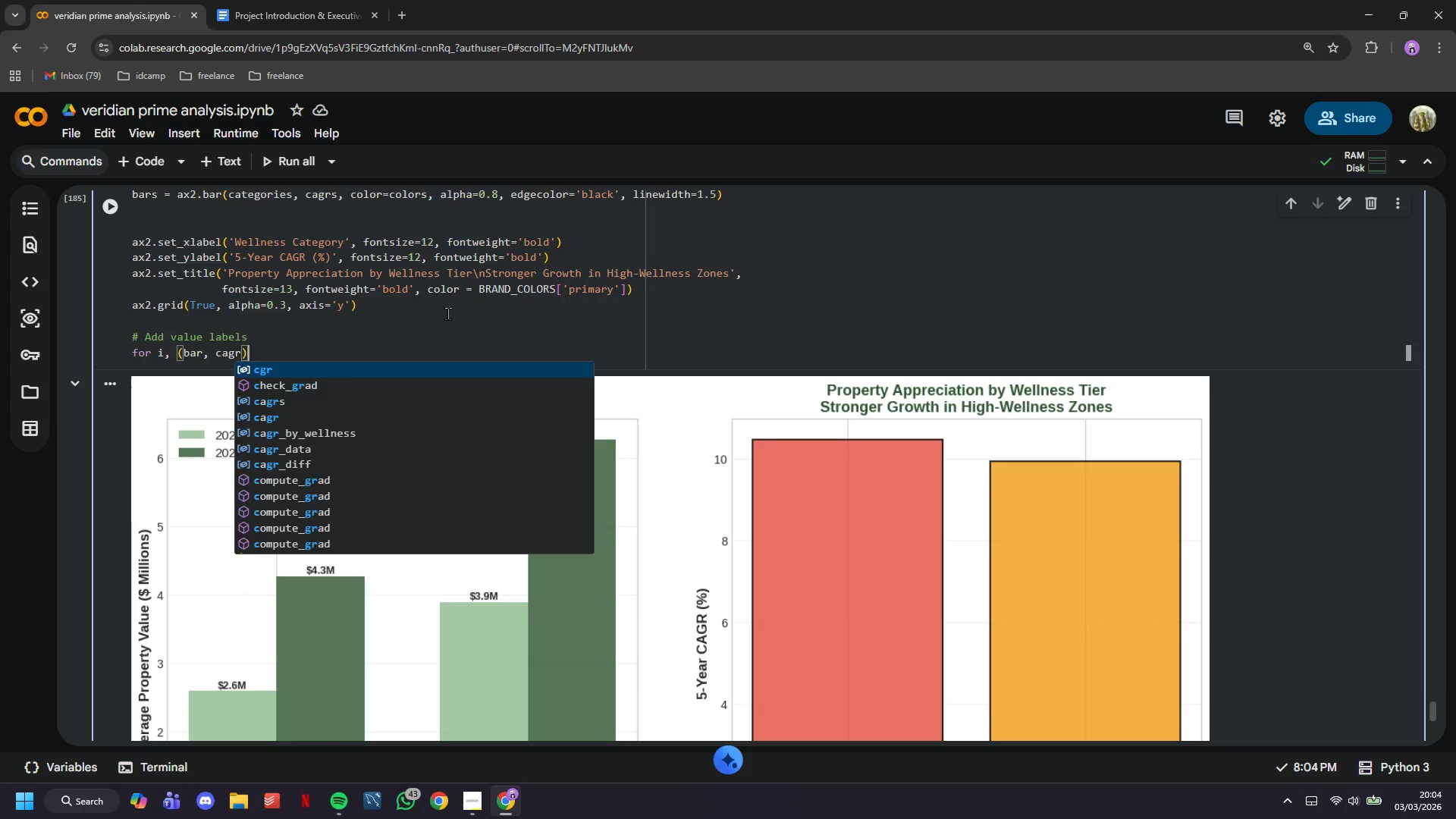 
 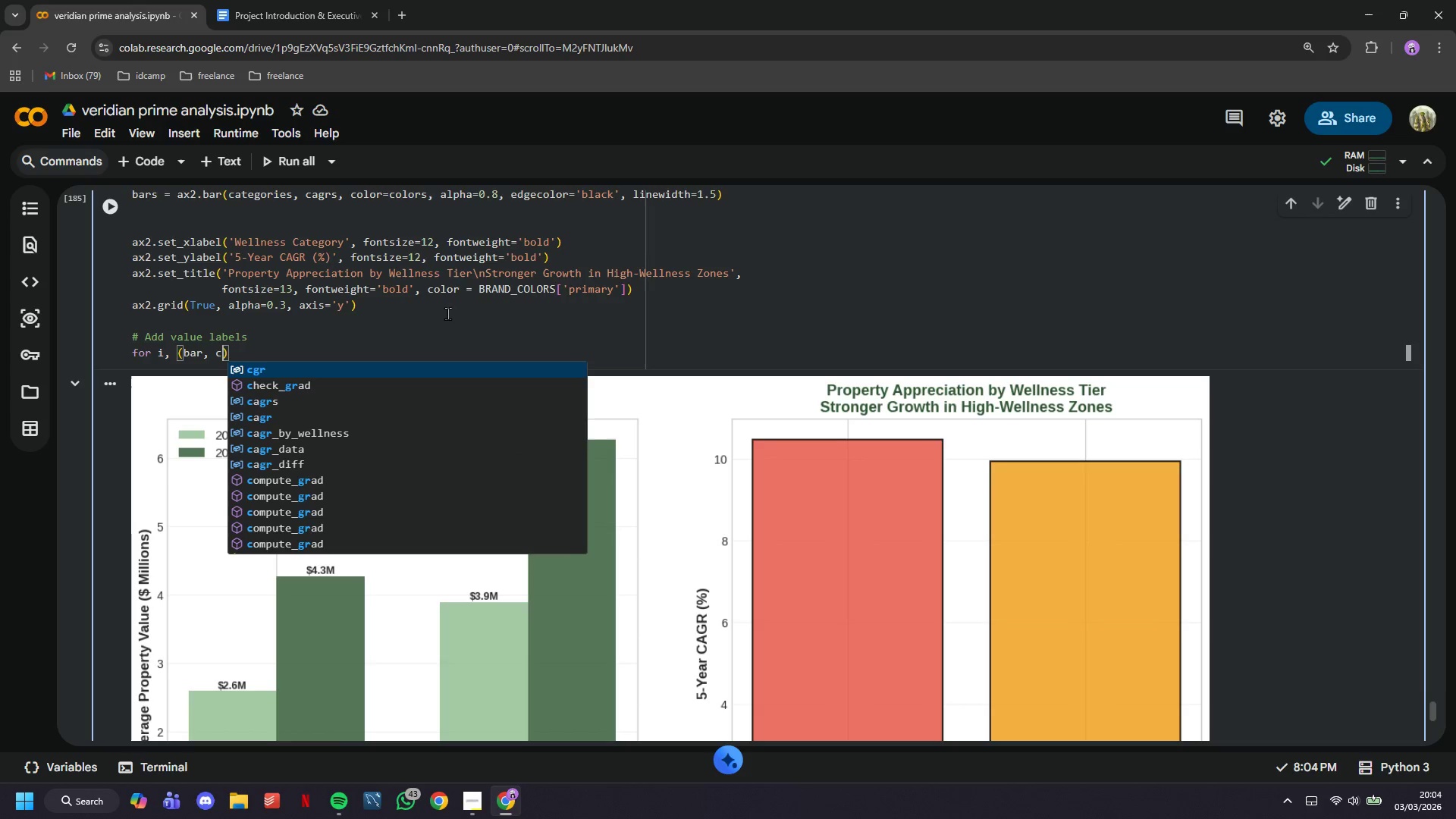 
key(ArrowRight)
 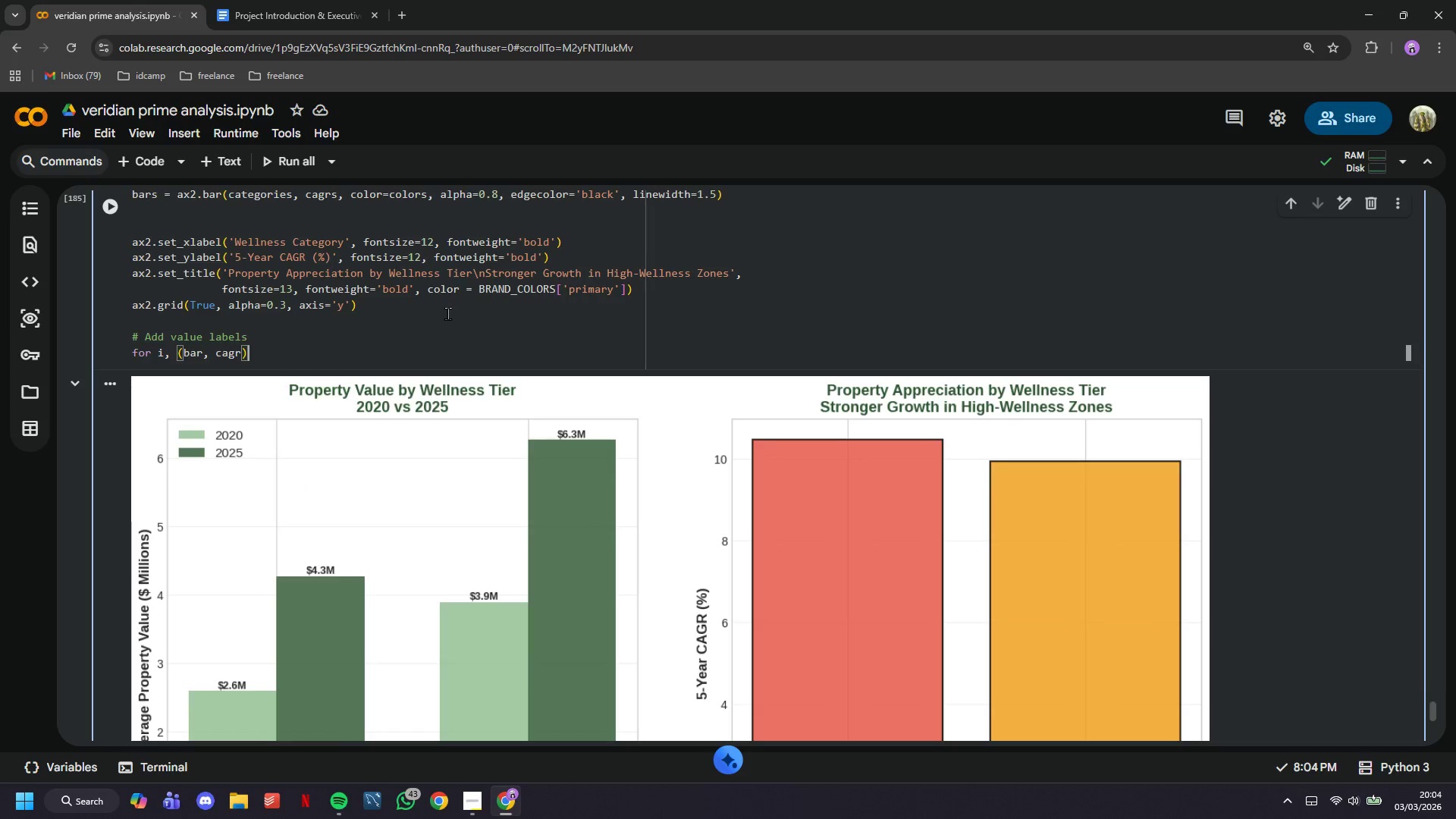 
type( in enumerate(zip(bars, cagrs)
 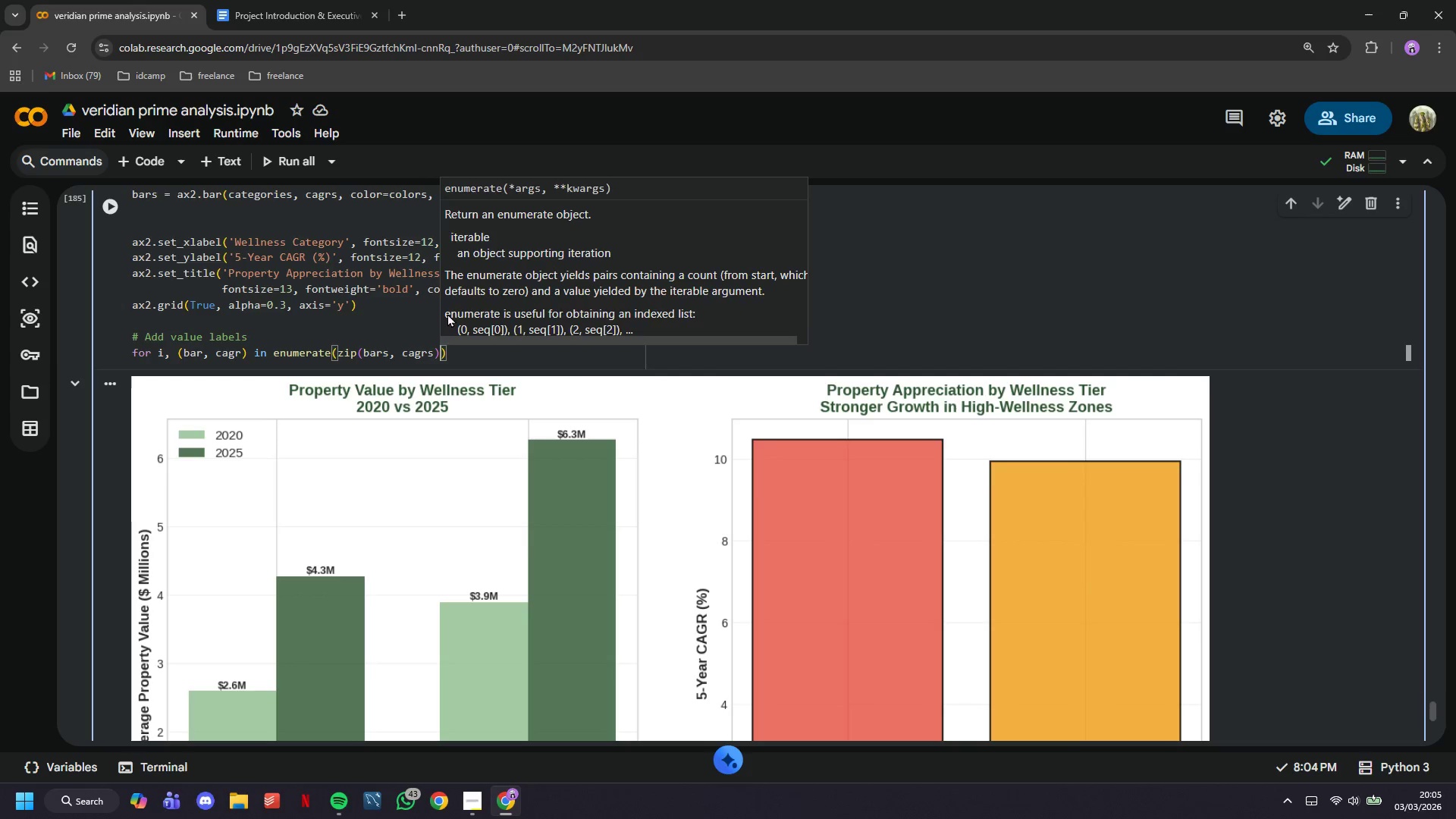 
 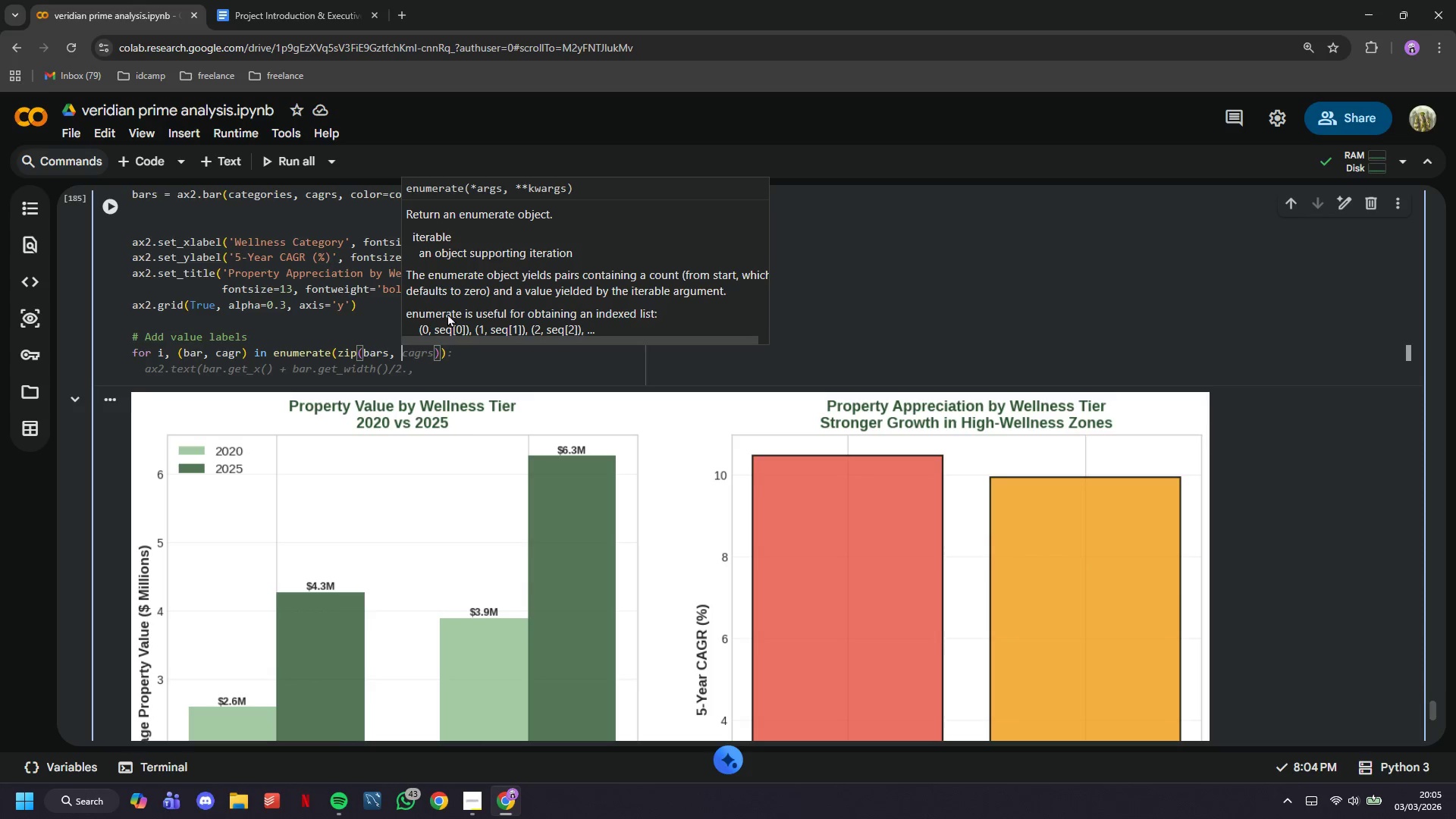 
key(ArrowRight)
 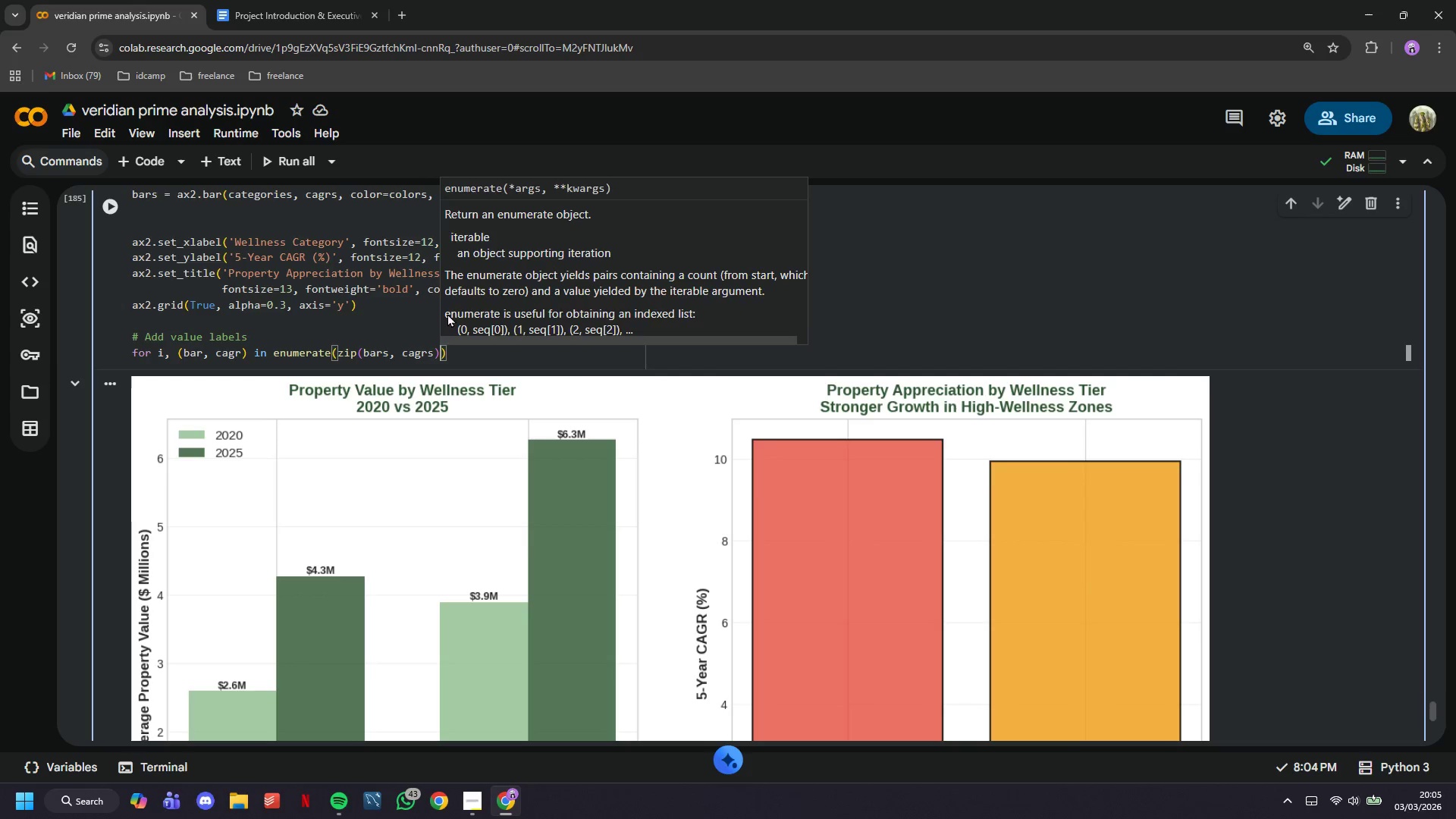 
key(ArrowRight)
 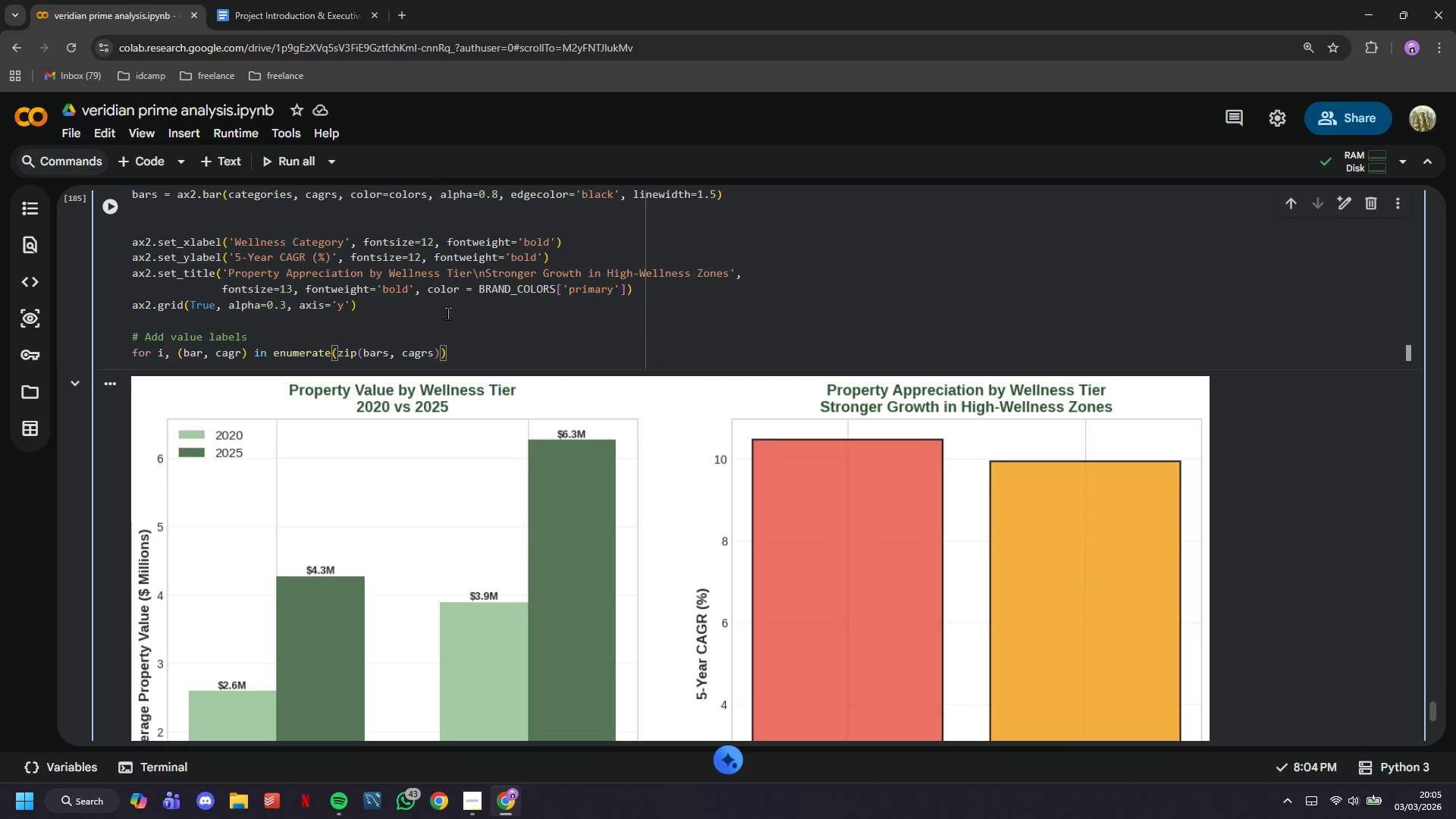 
key(Shift+Semicolon)
 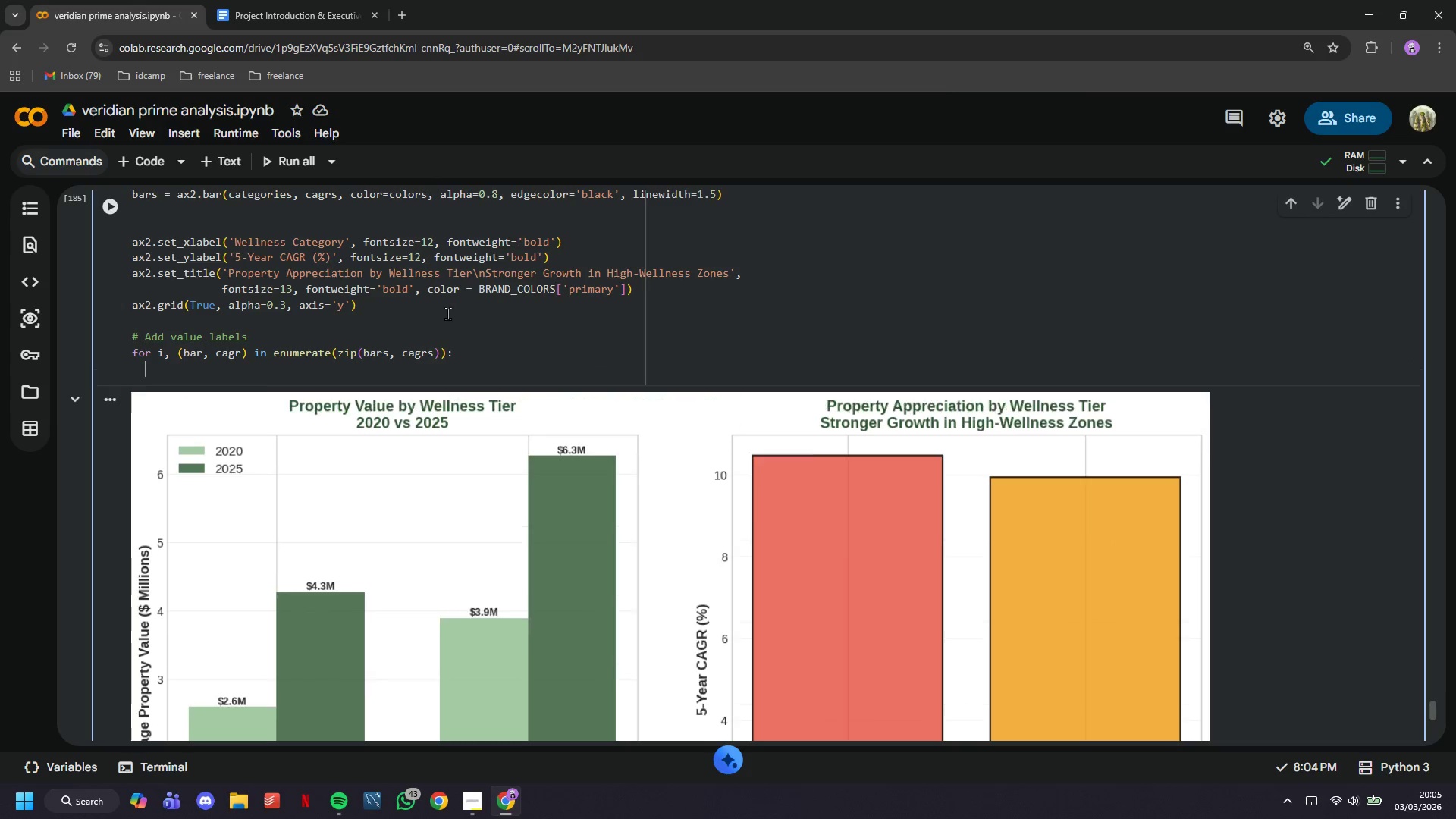 
key(Enter)
 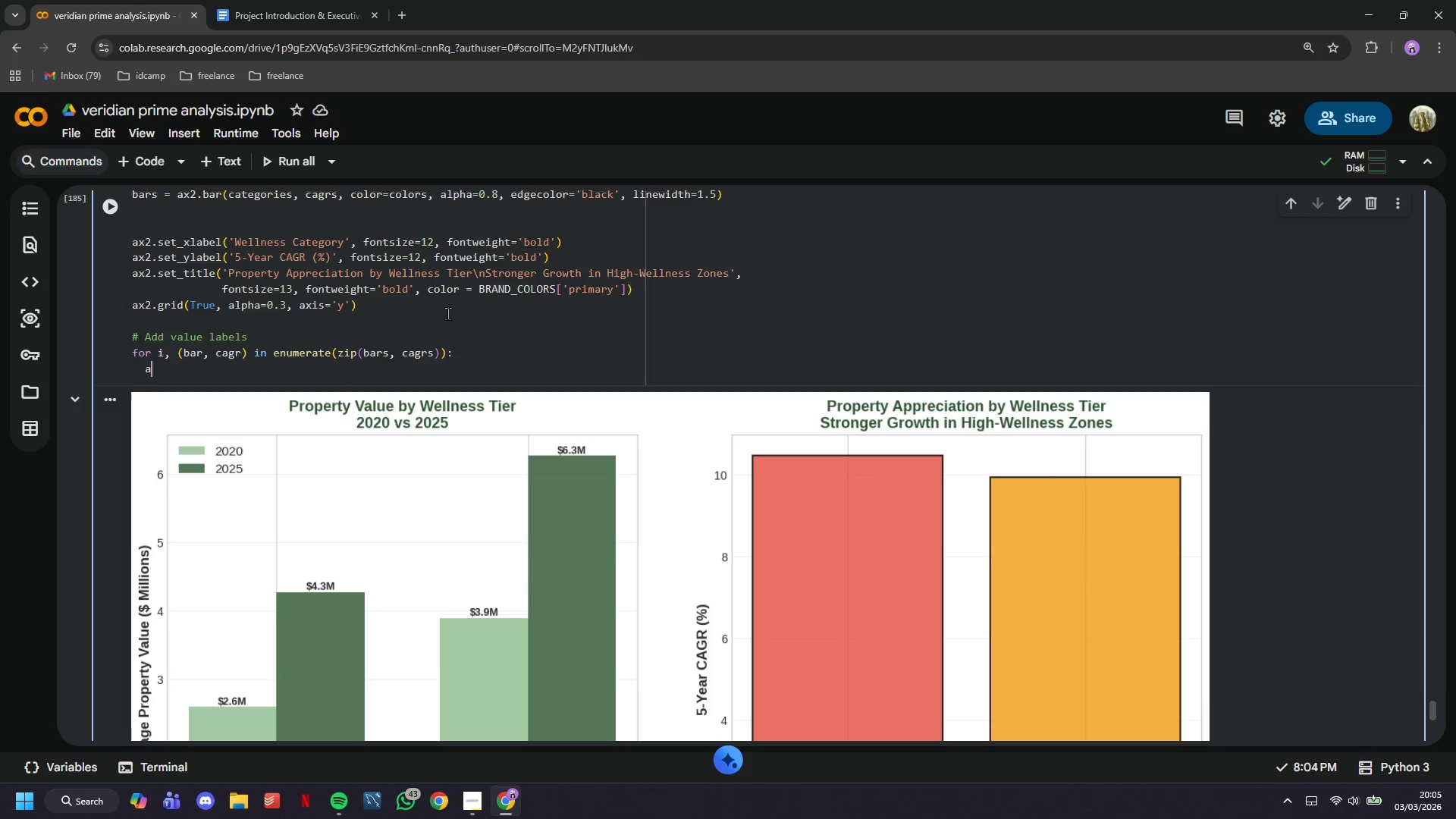 
type(ax2.text(bar.get_x()
 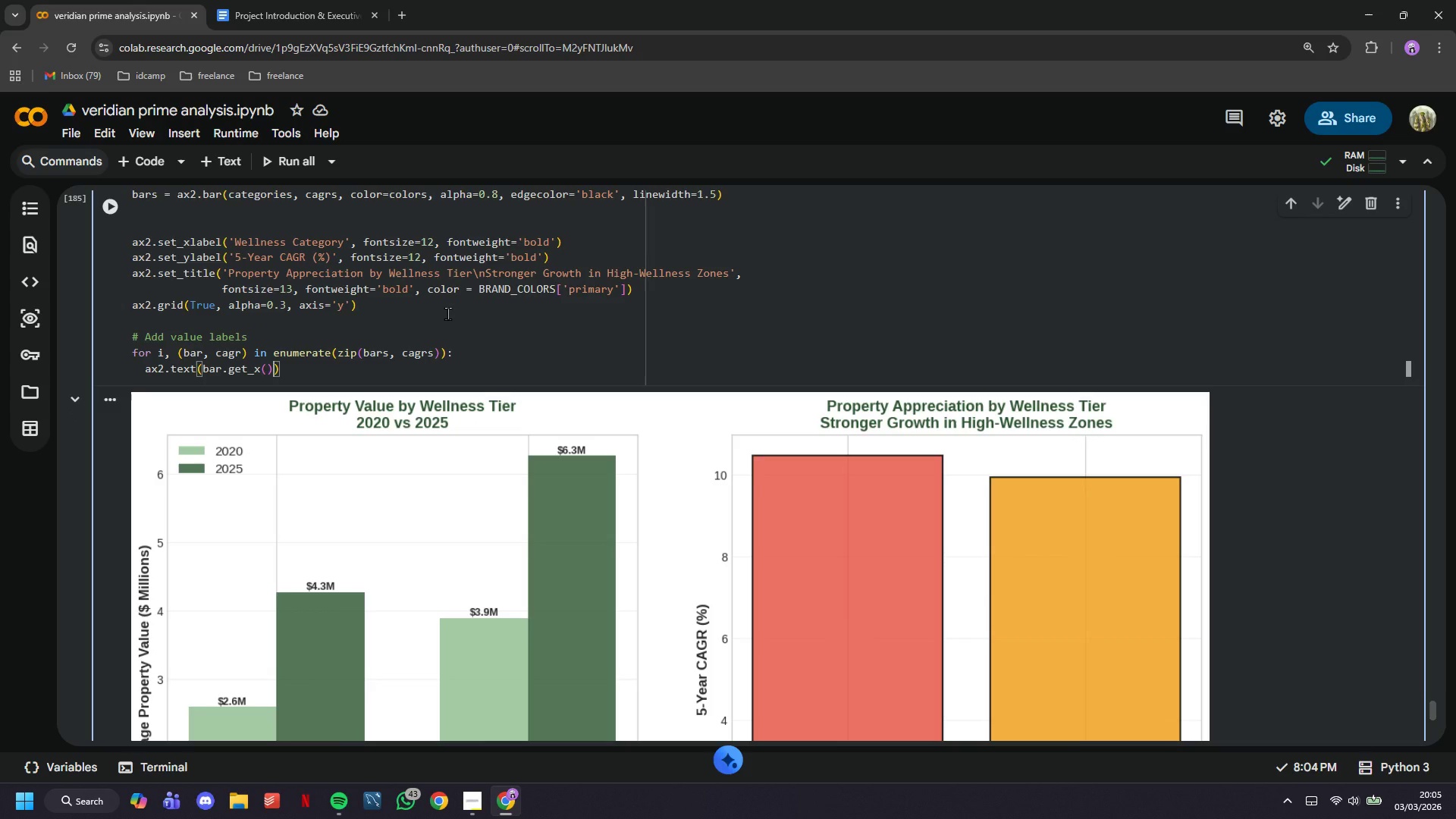 
 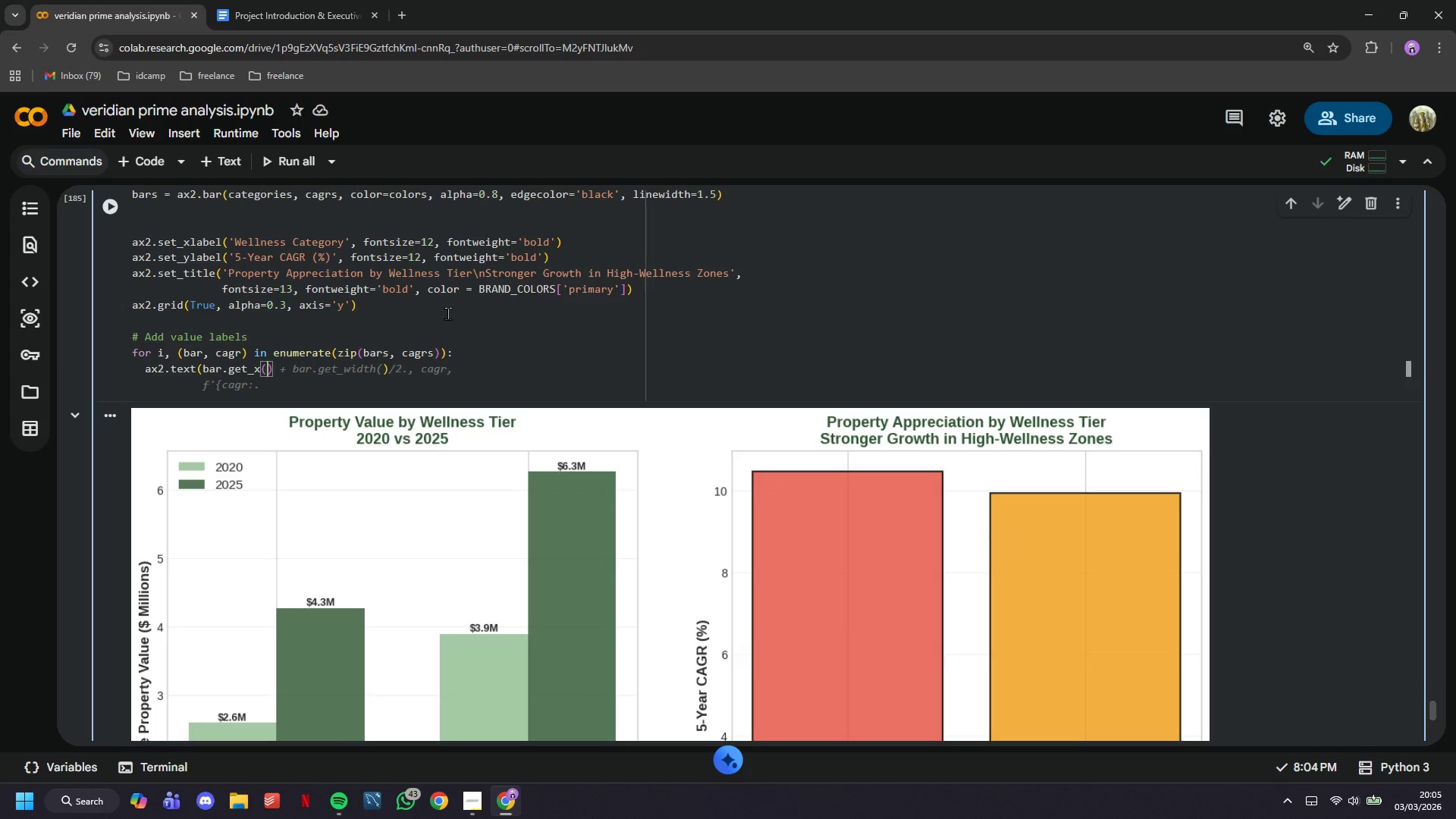 
key(ArrowRight)
 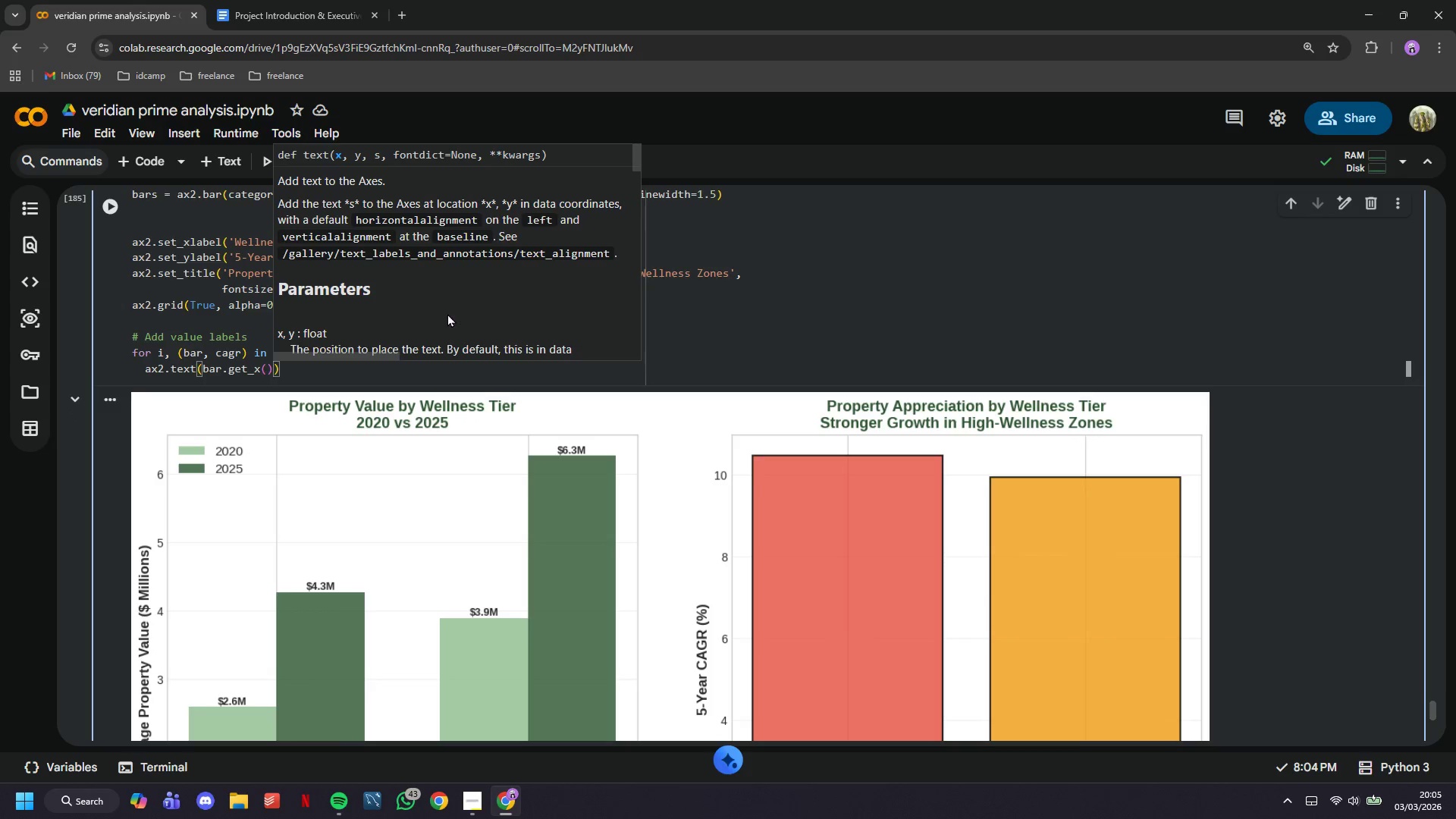 
type( + bar.get_width()
 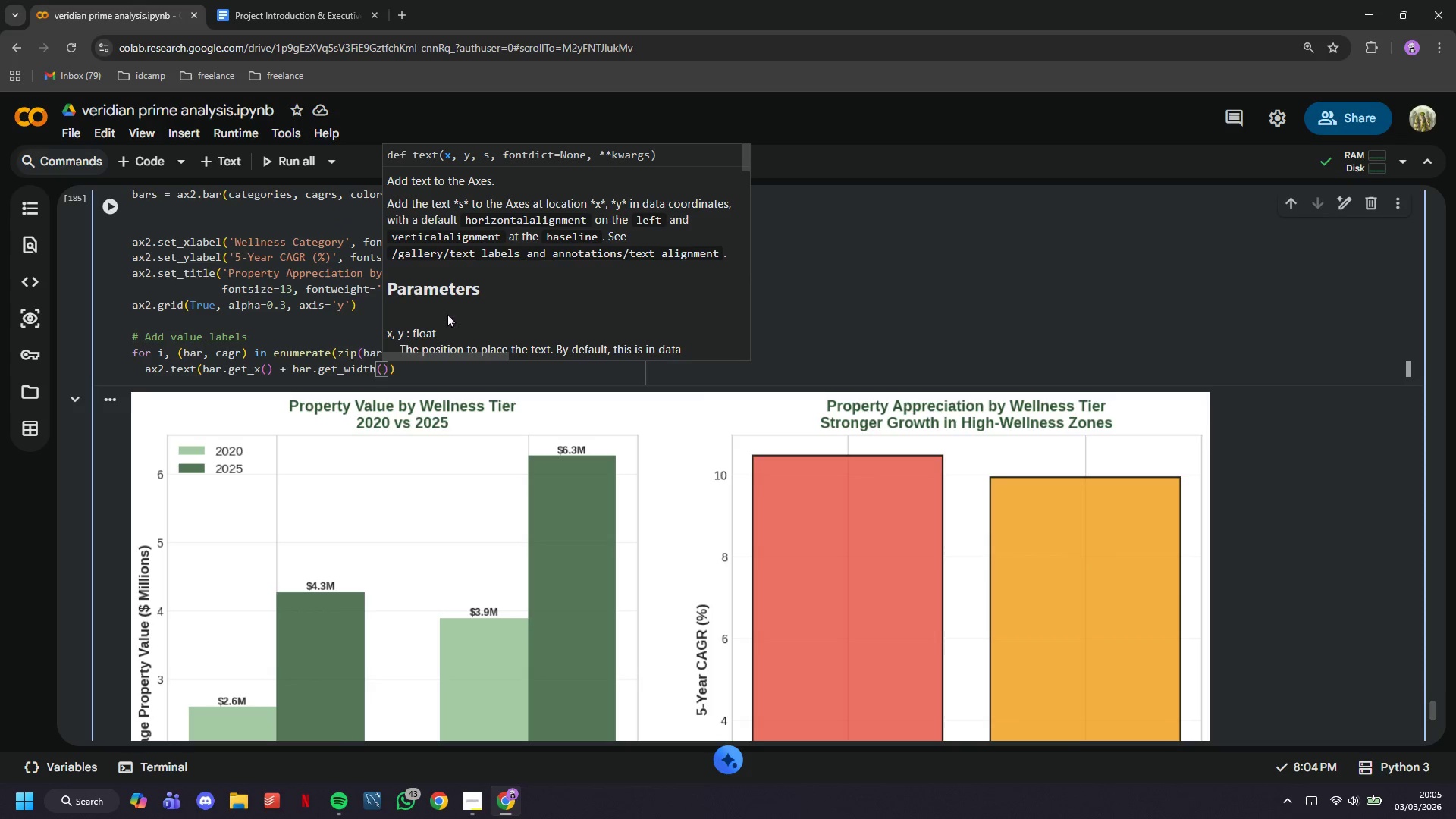 
key(ArrowRight)
 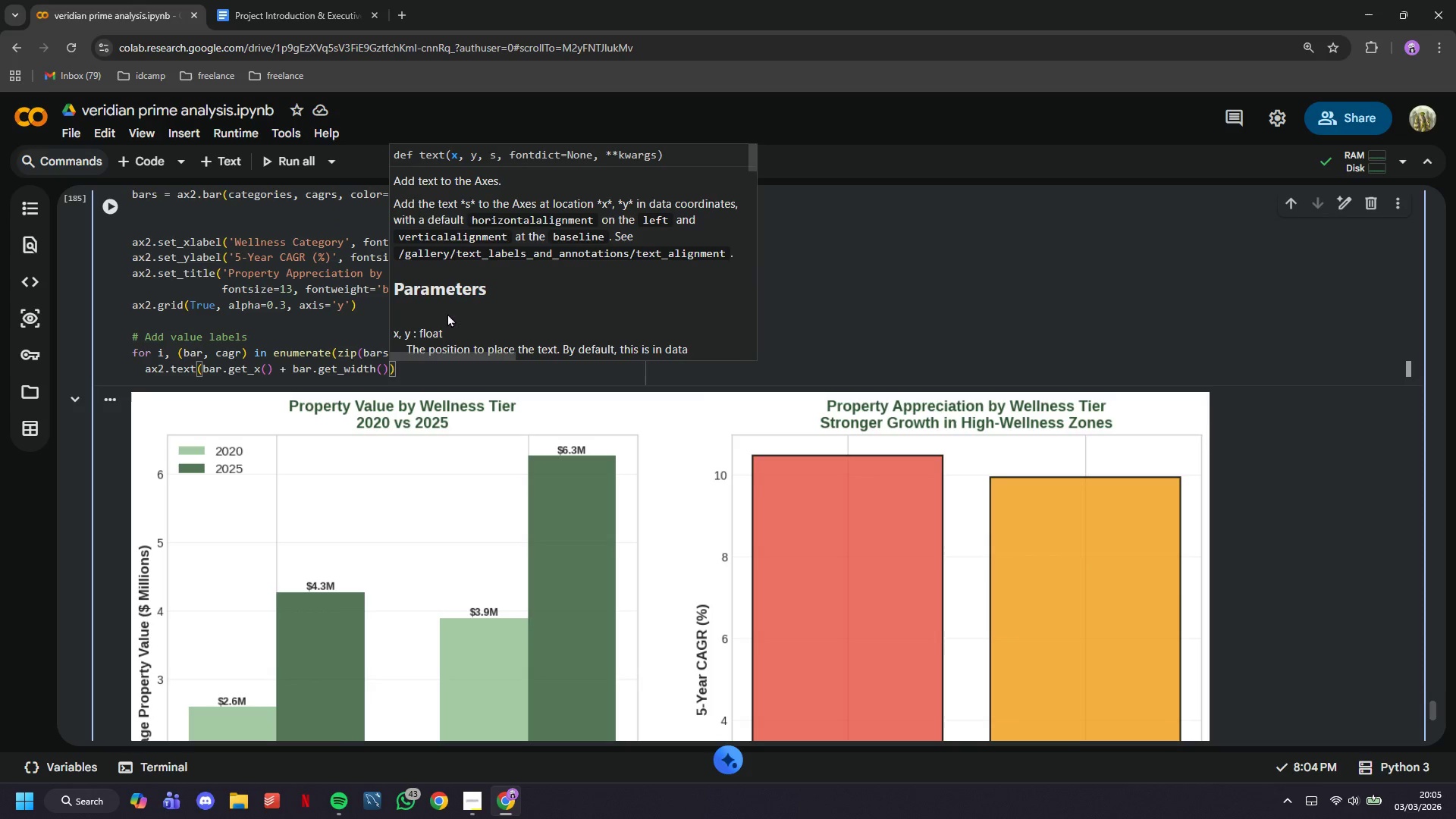 
type(/2, )
key(Backspace)
key(Backspace)
type(., cagr = )
key(Backspace)
key(Backspace)
type(+ 0.1,)
 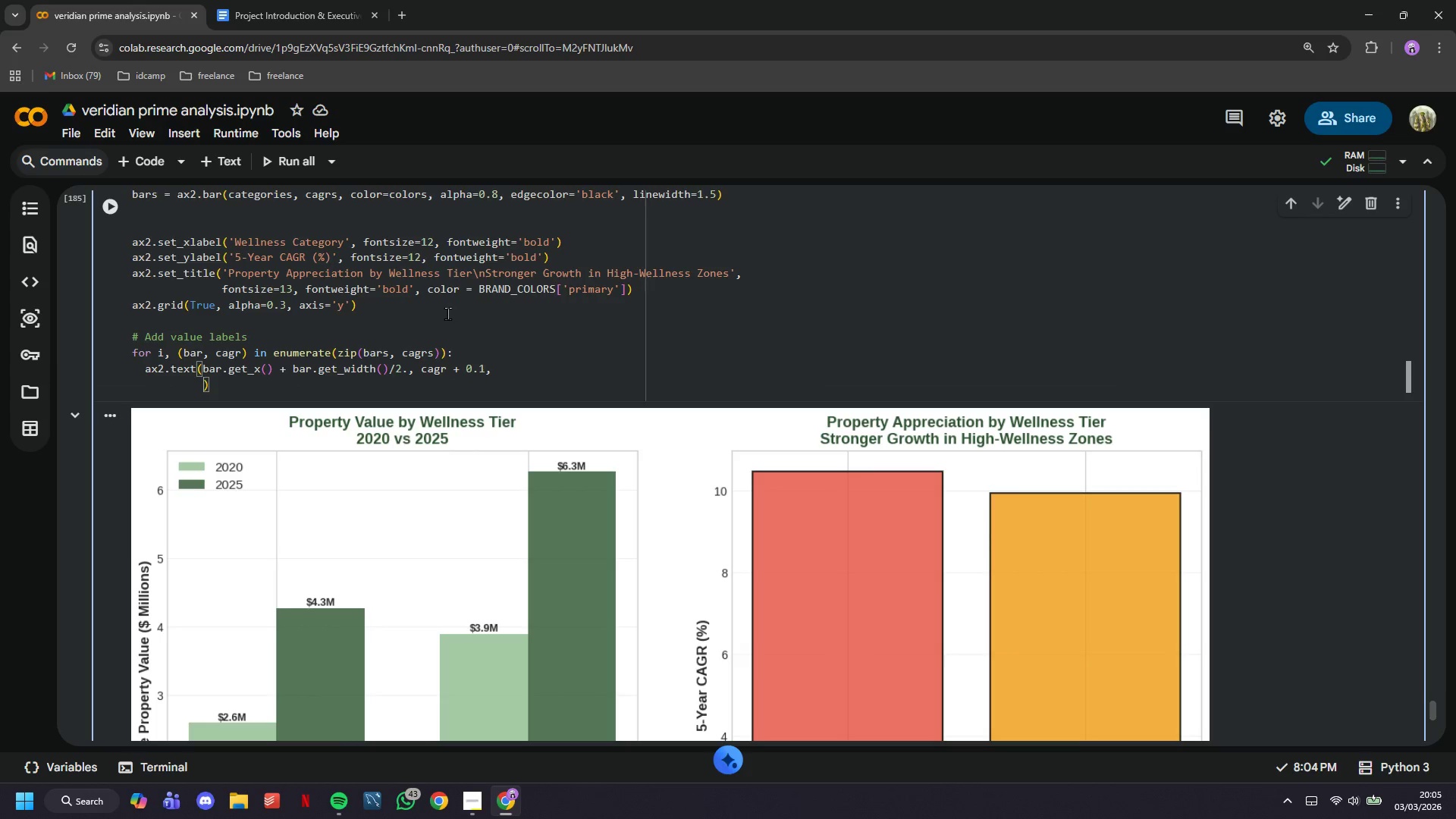 
 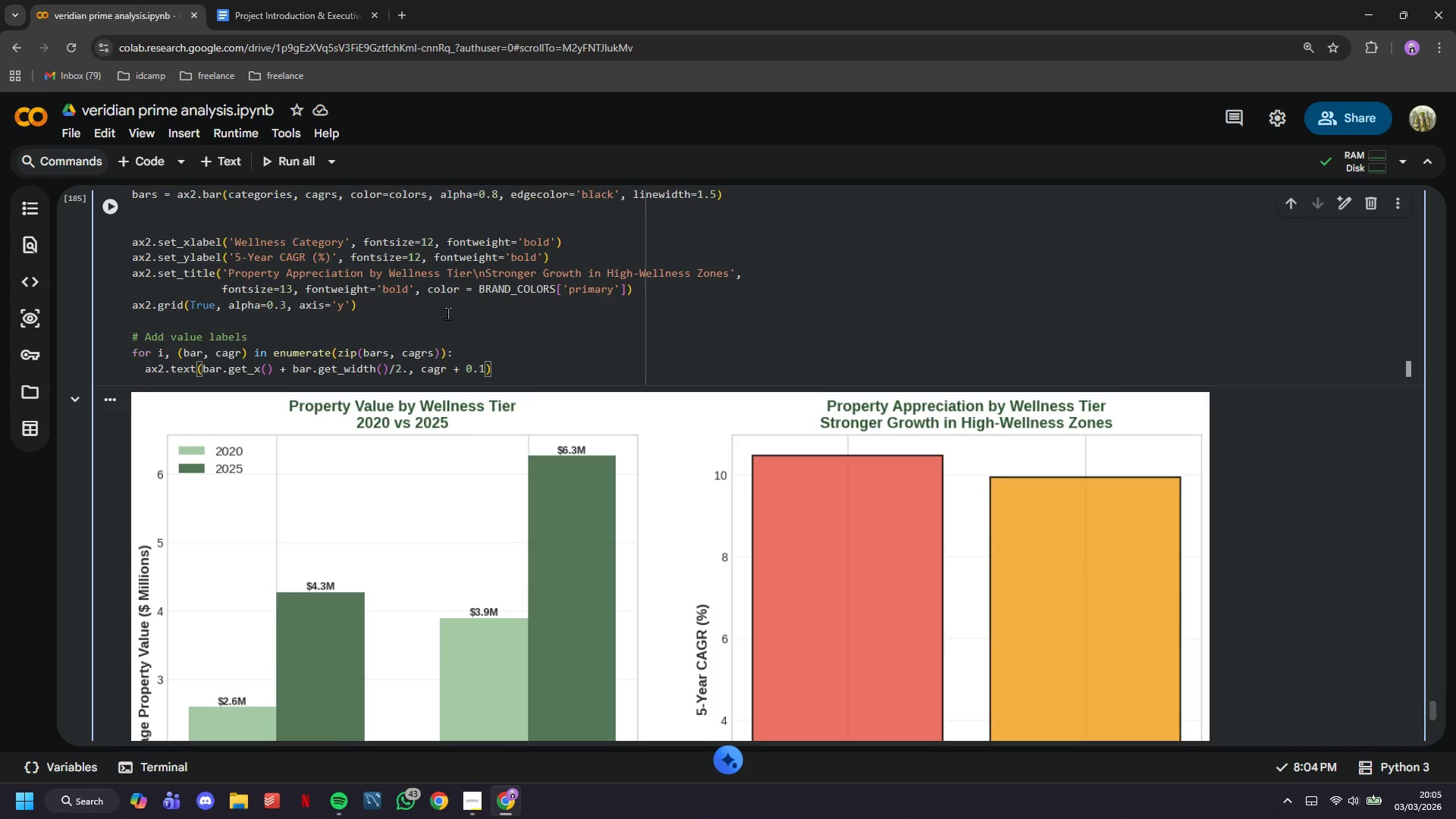 
key(Enter)
 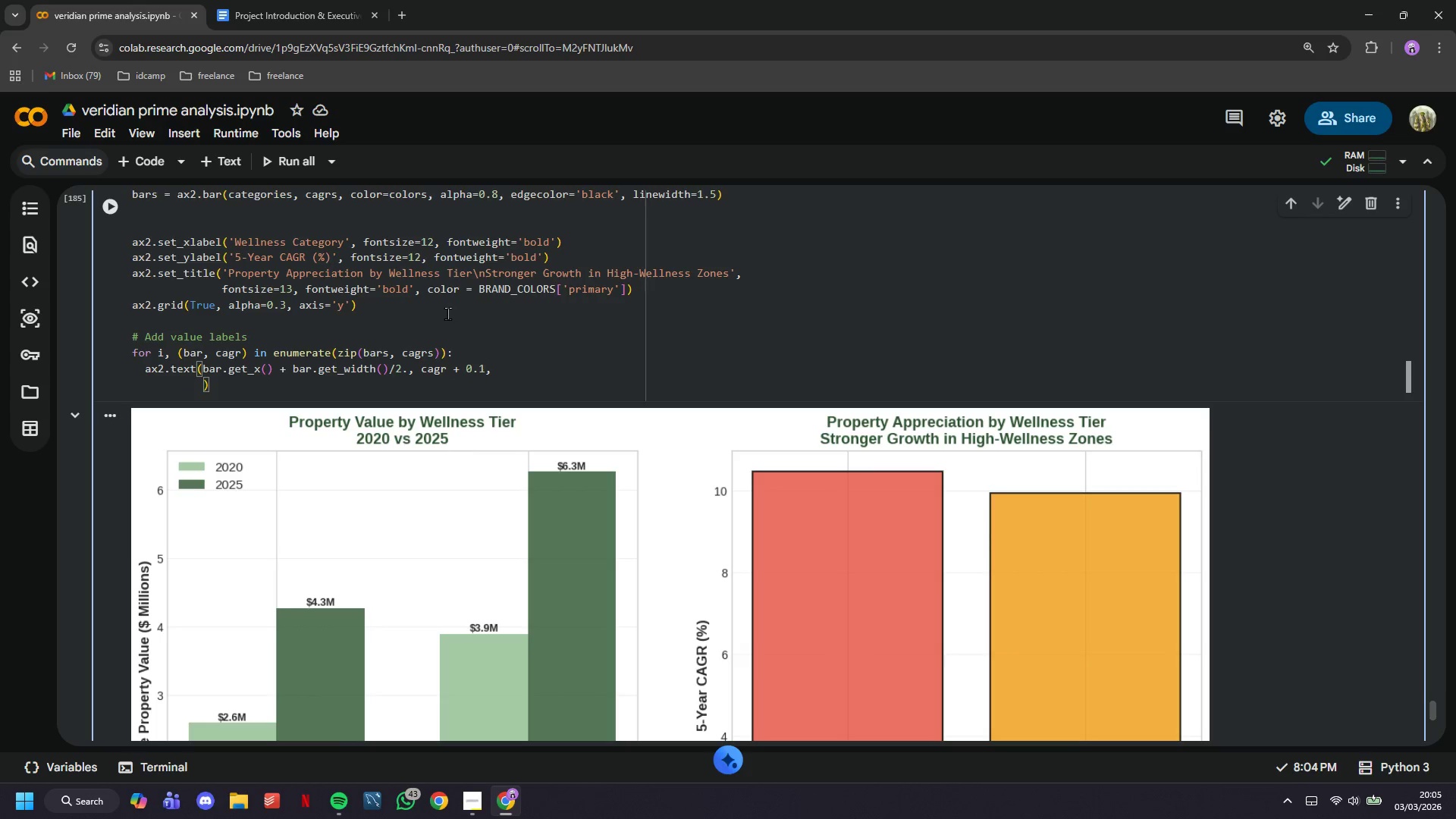 
type(f'{cagr:.2f)
 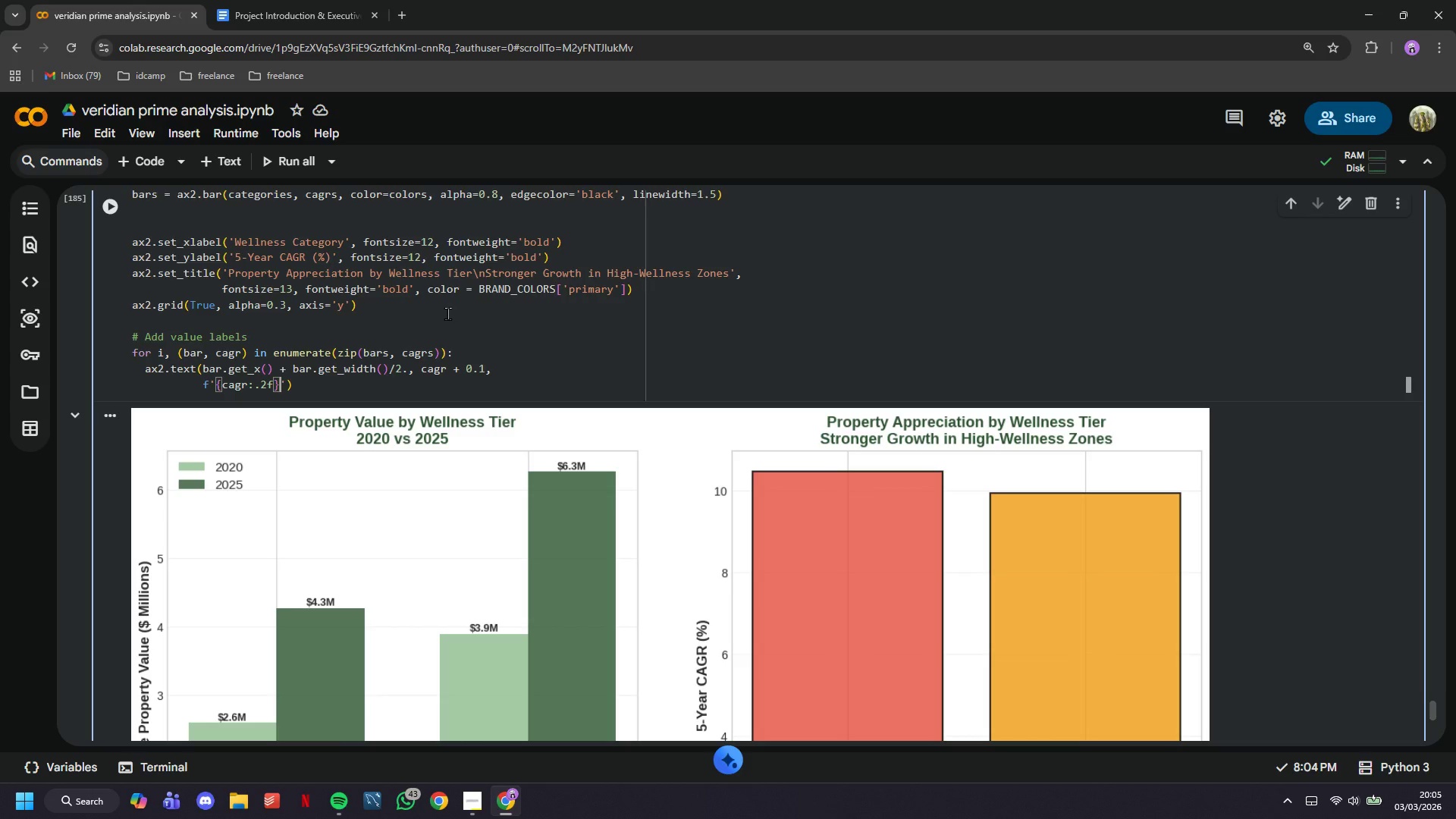 
 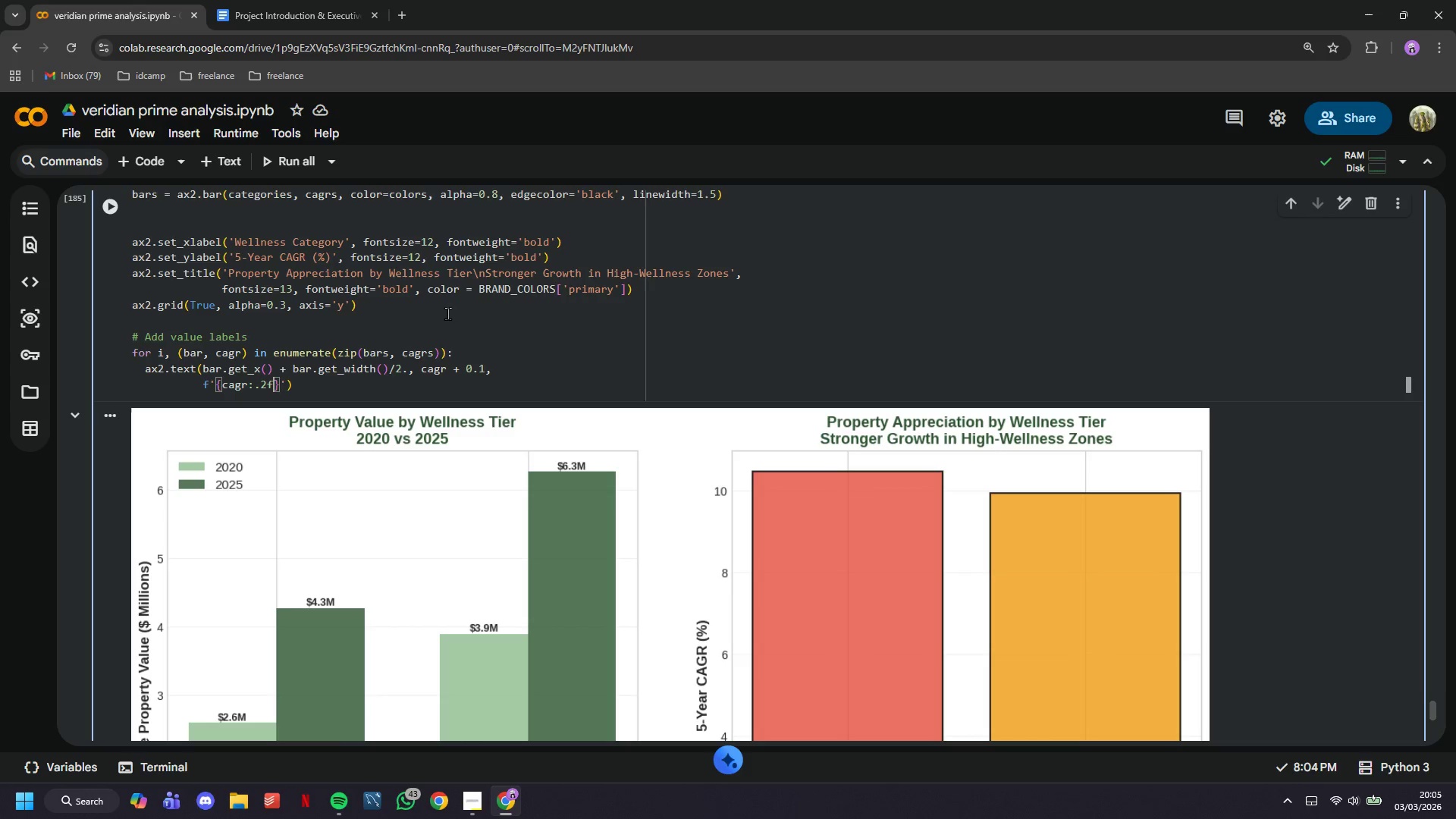 
key(ArrowRight)
 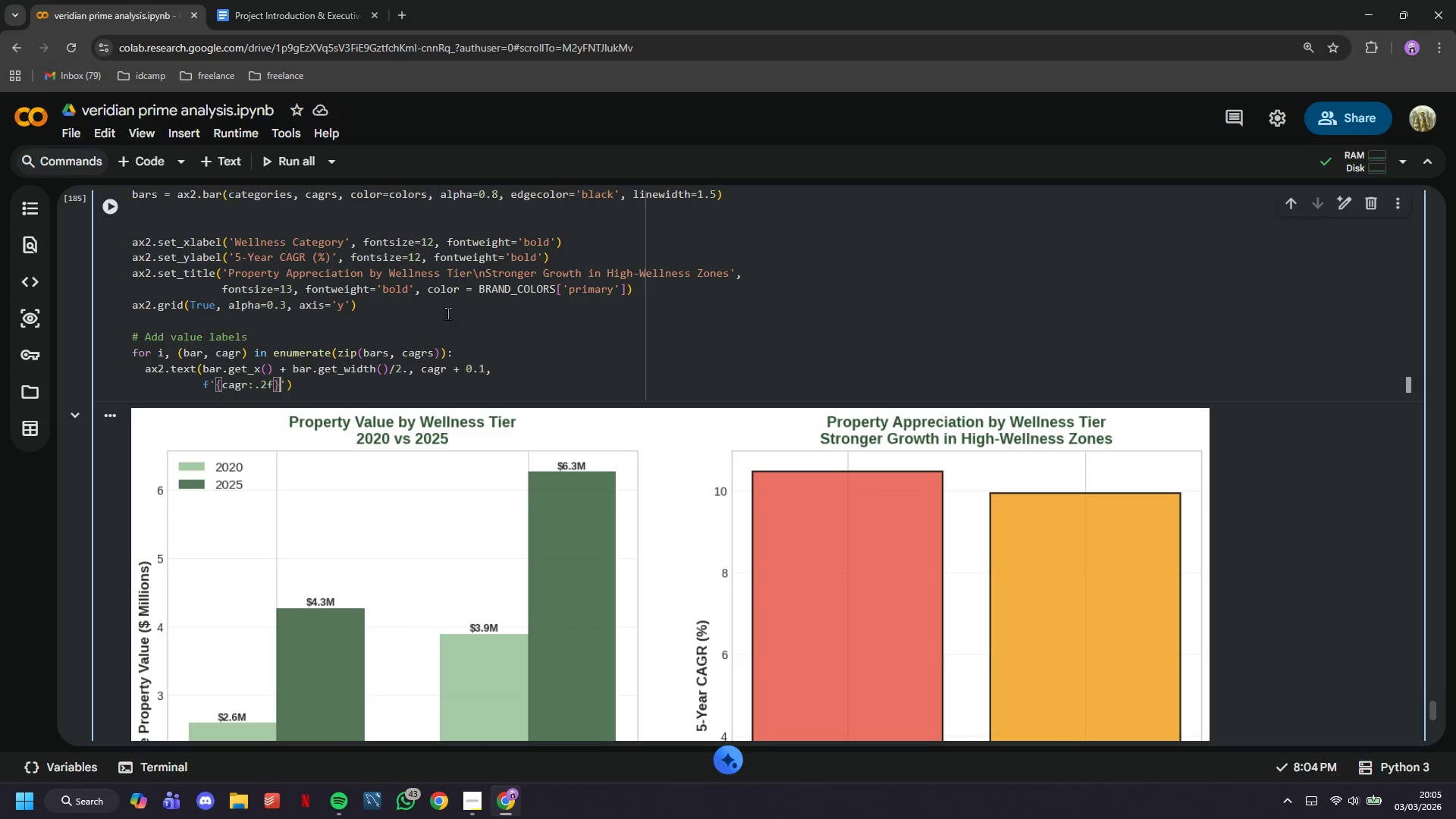 
key(Shift+4)
 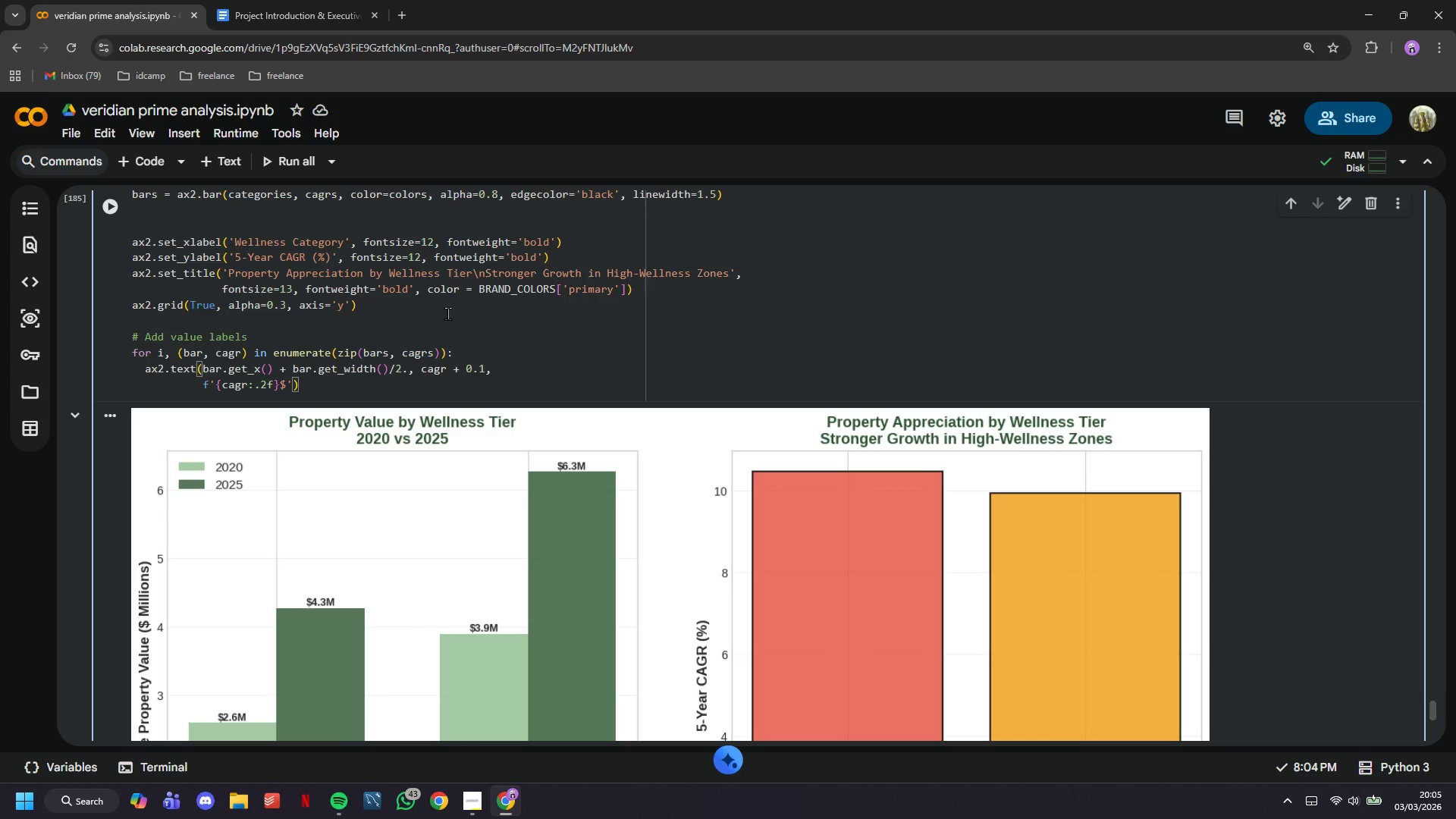 
key(Backspace)
 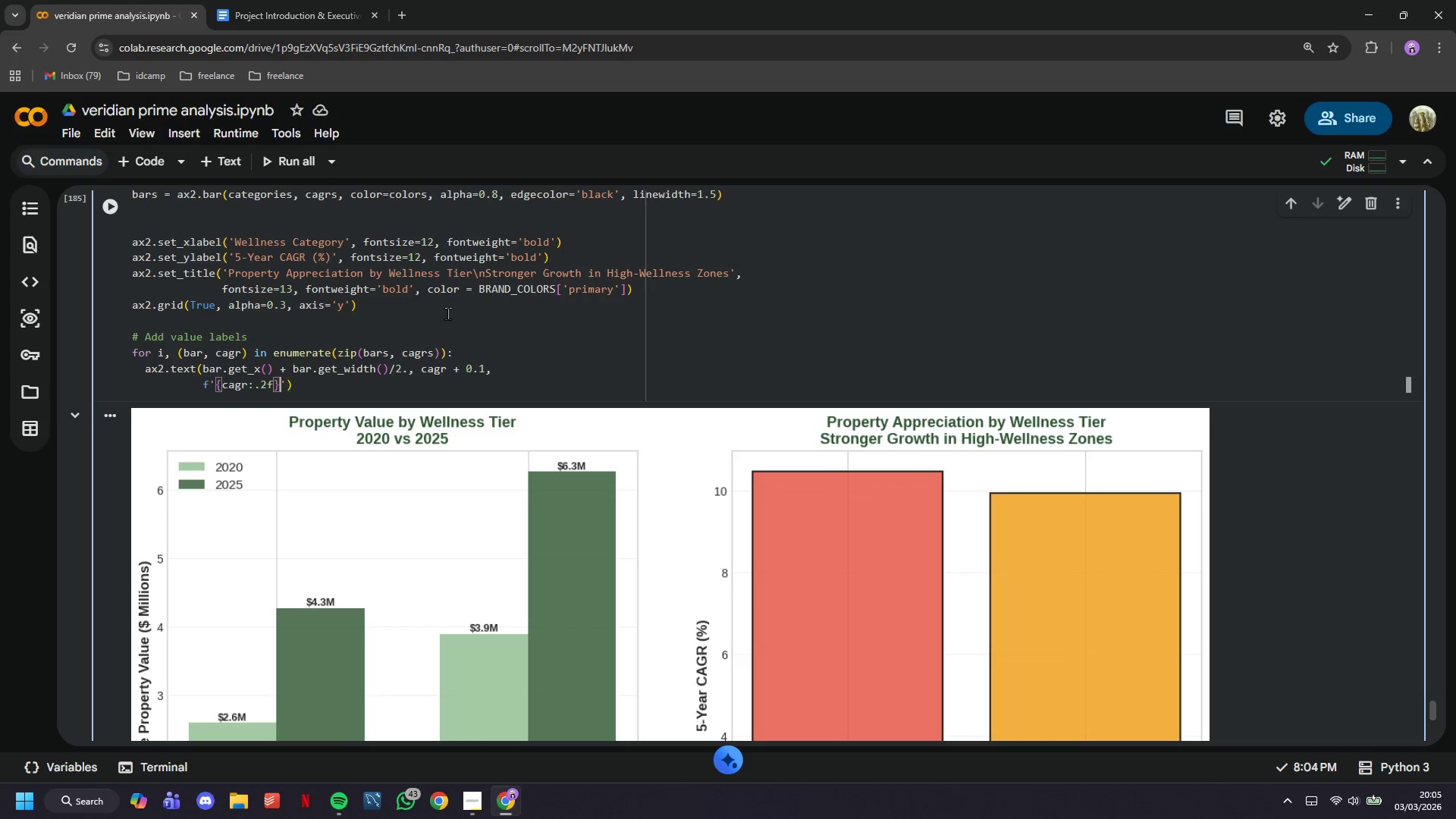 
key(Shift+5)
 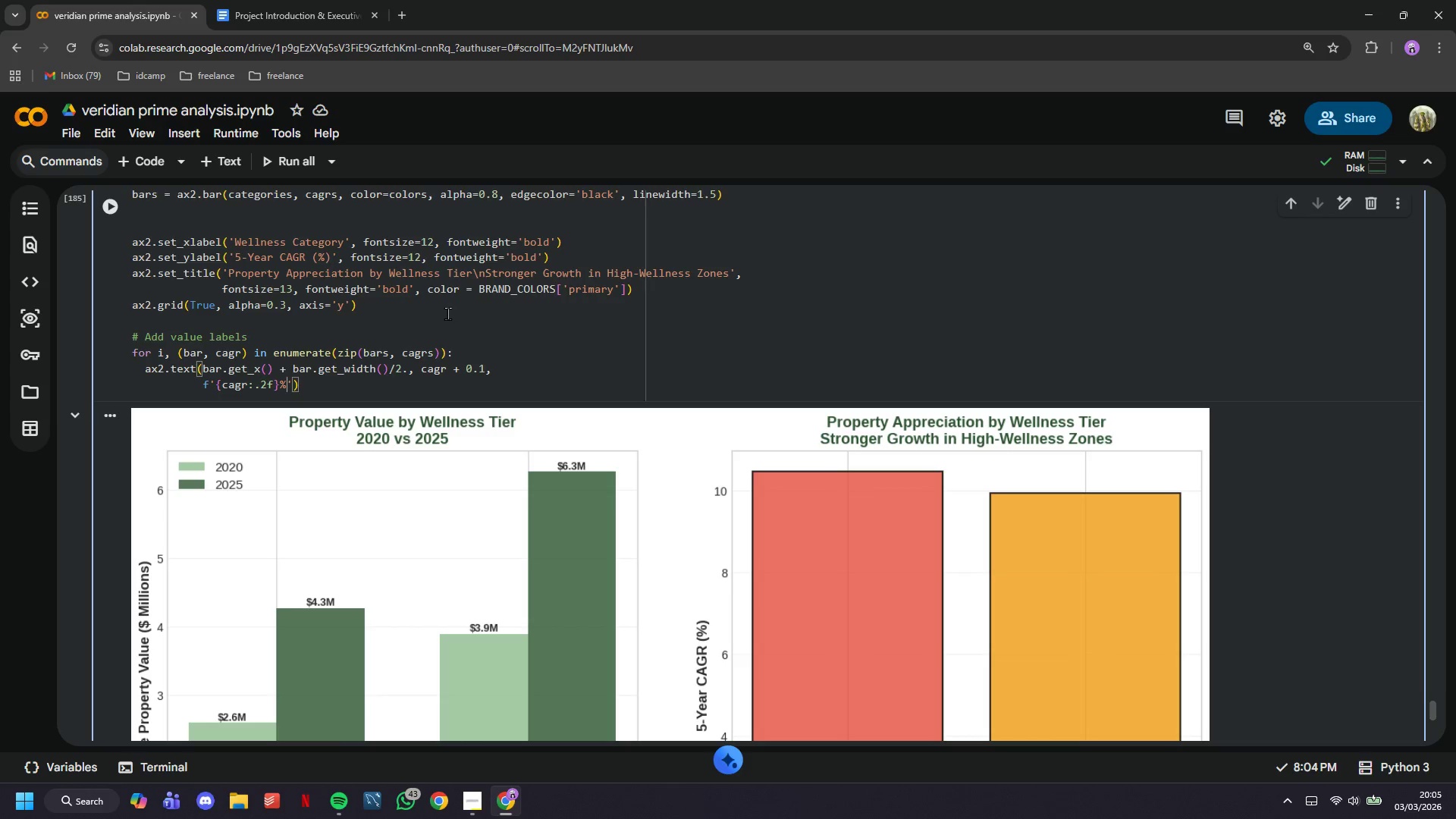 
key(ArrowRight)
 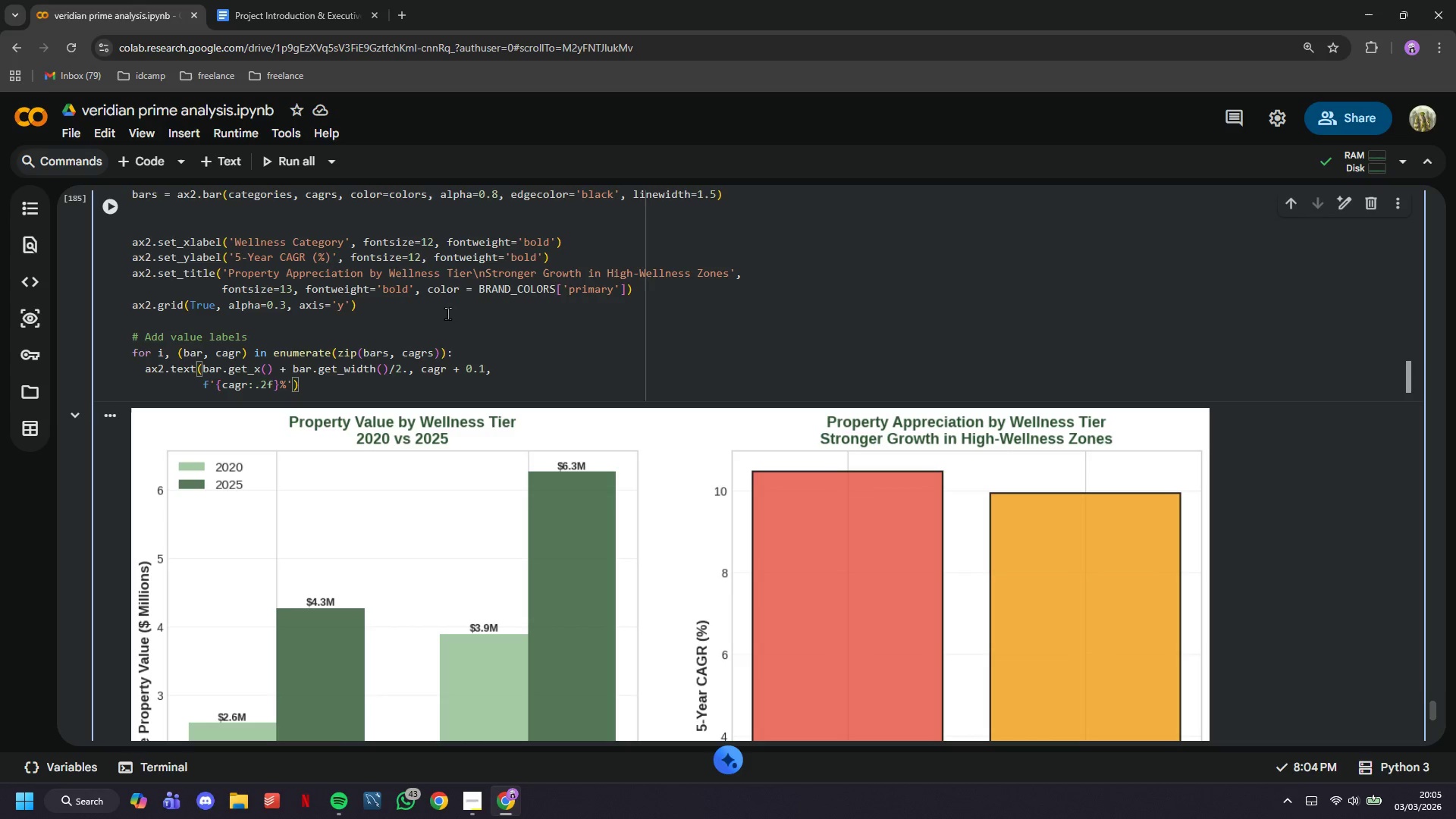 
key(Comma)
 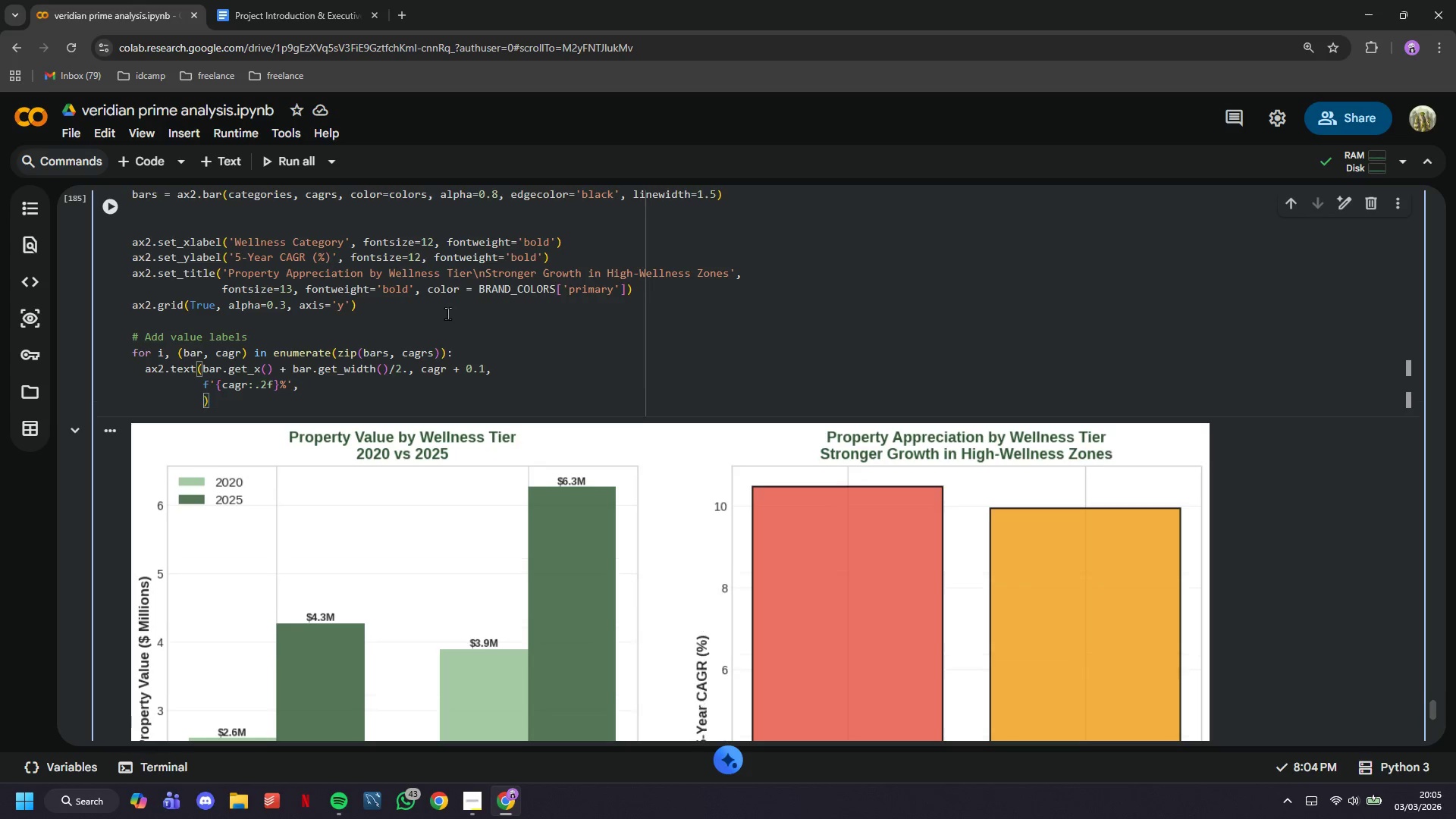 
key(Enter)
 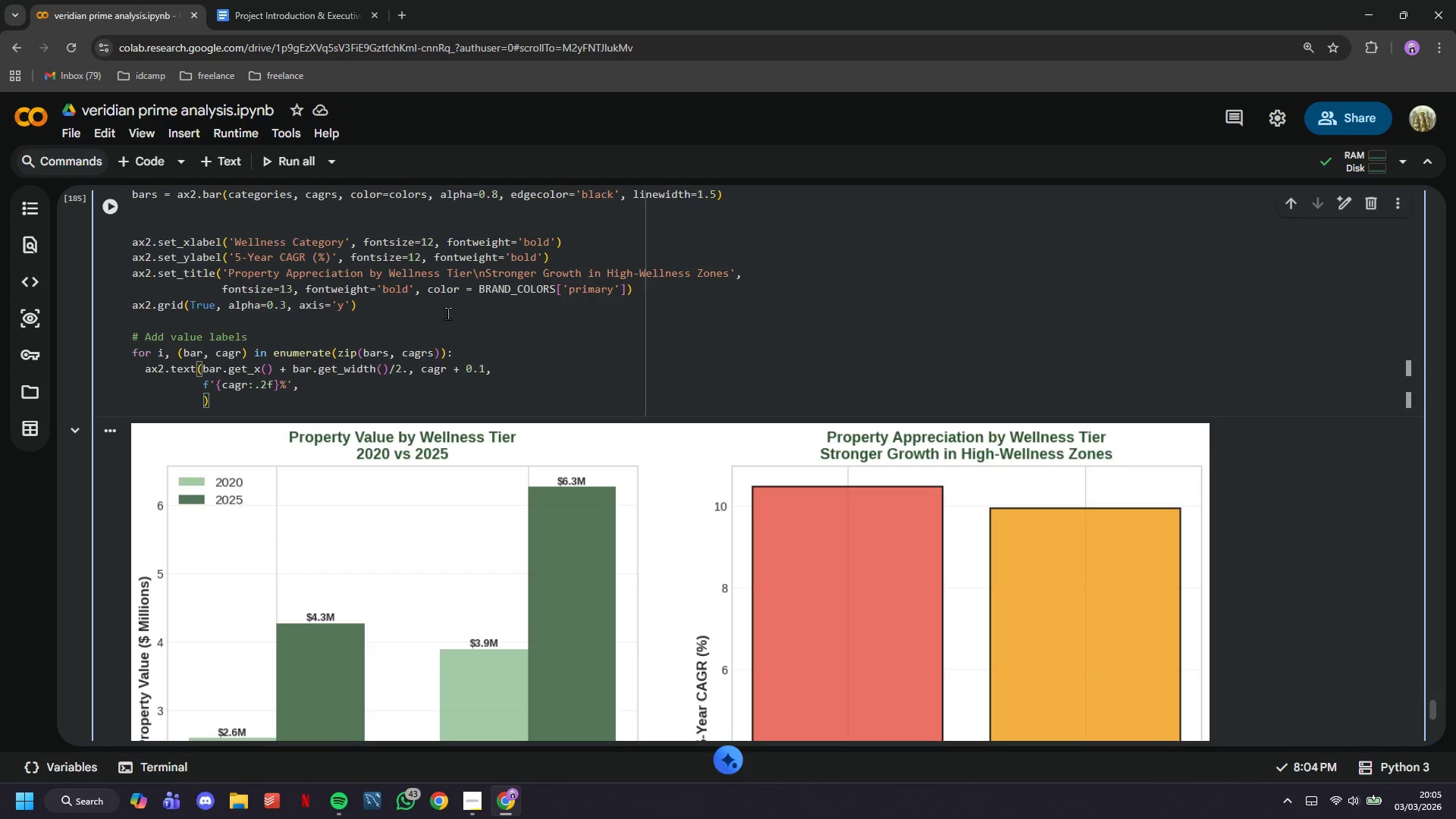 
type(ha='center)
 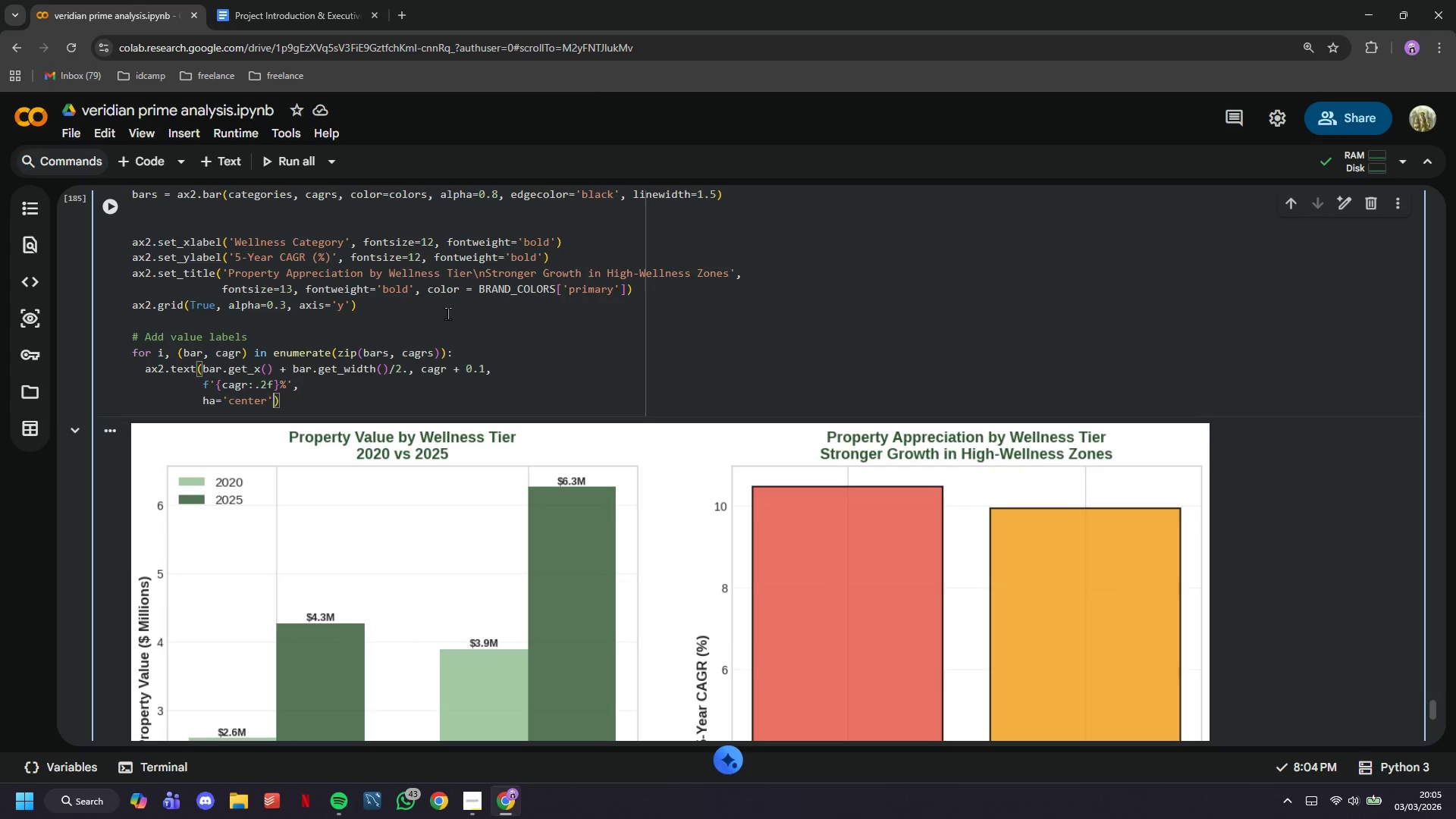 
key(ArrowRight)
 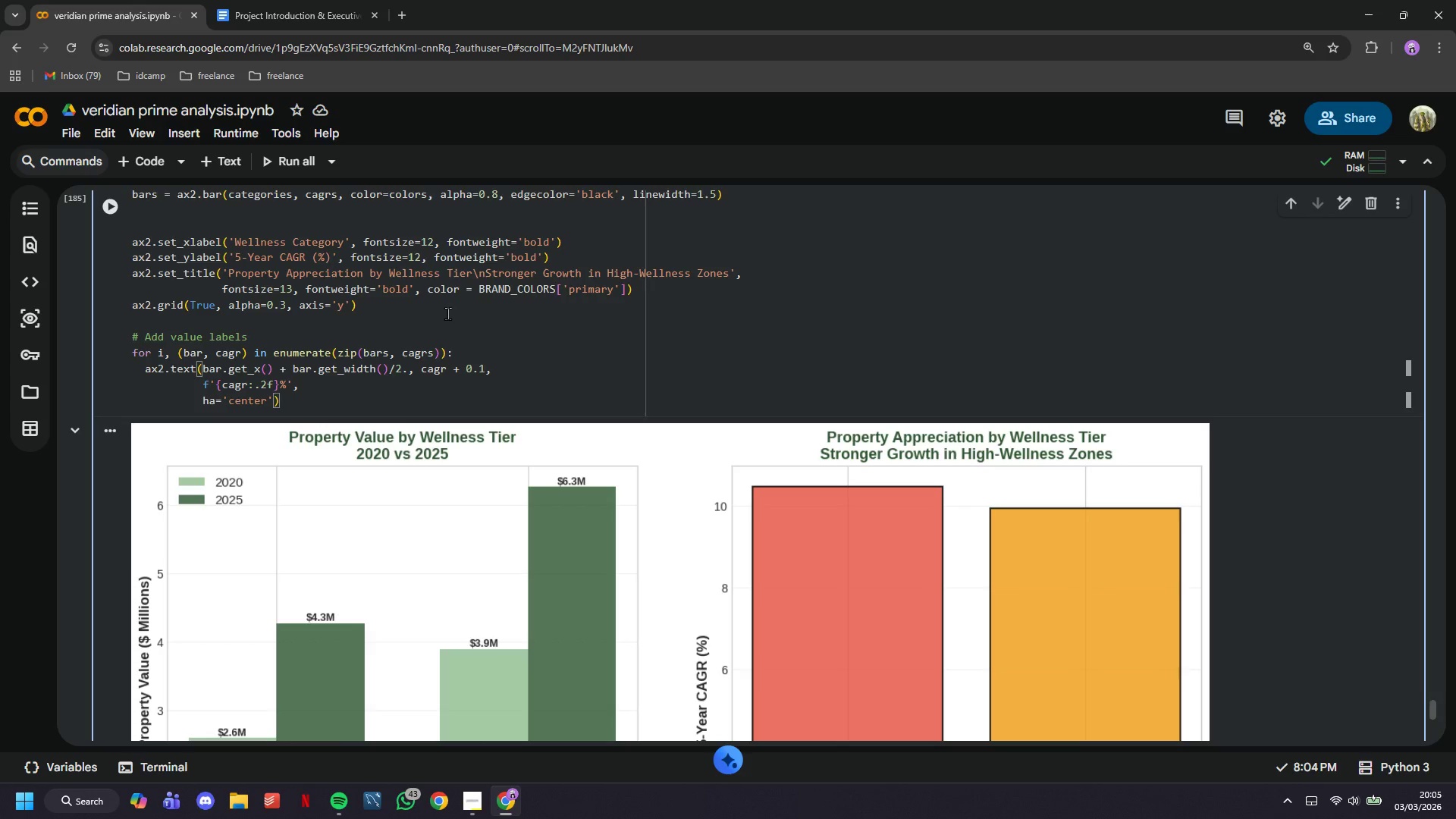 
type(, va='botto,)
key(Backspace)
type(n)
 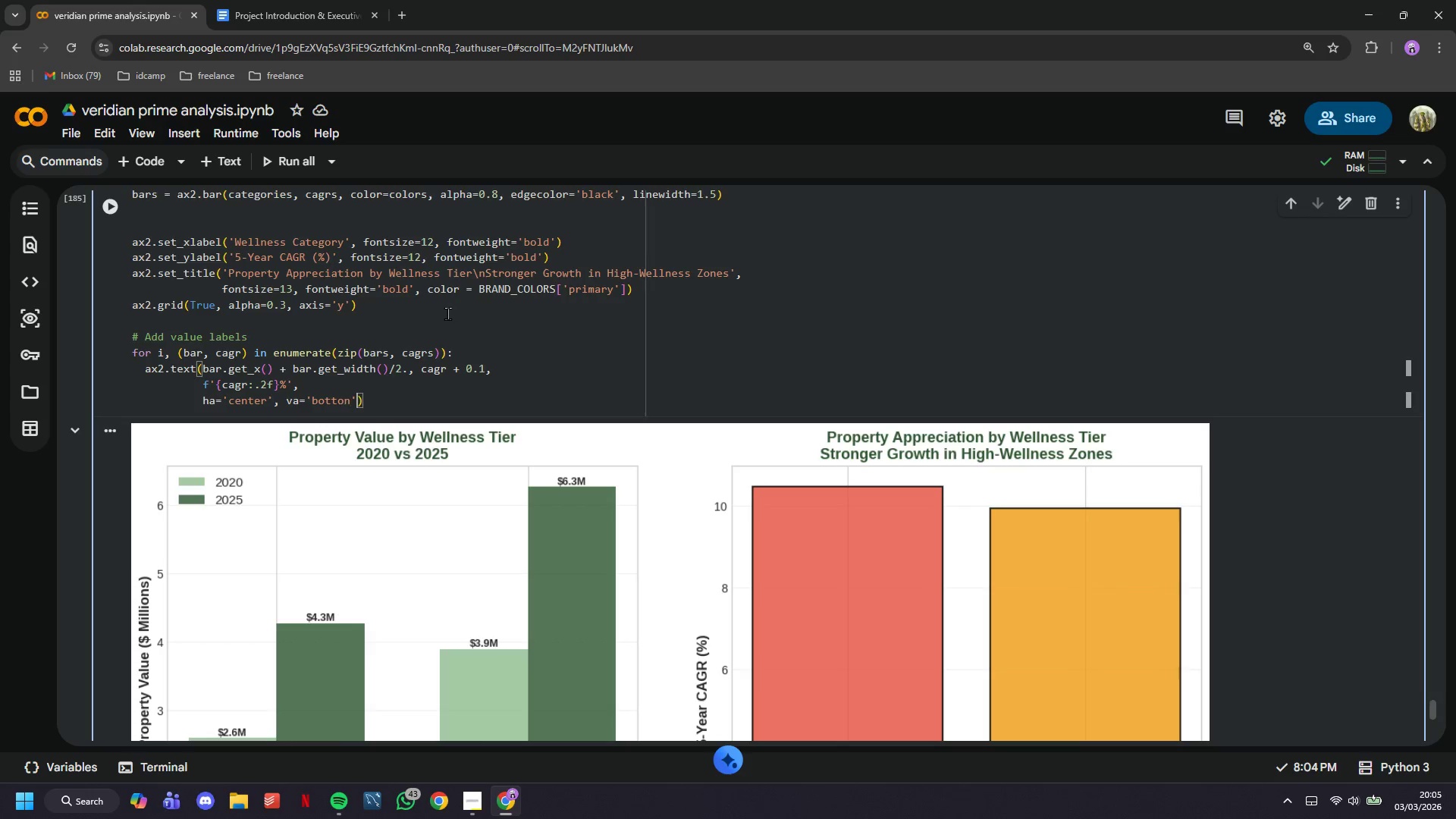 
key(ArrowRight)
 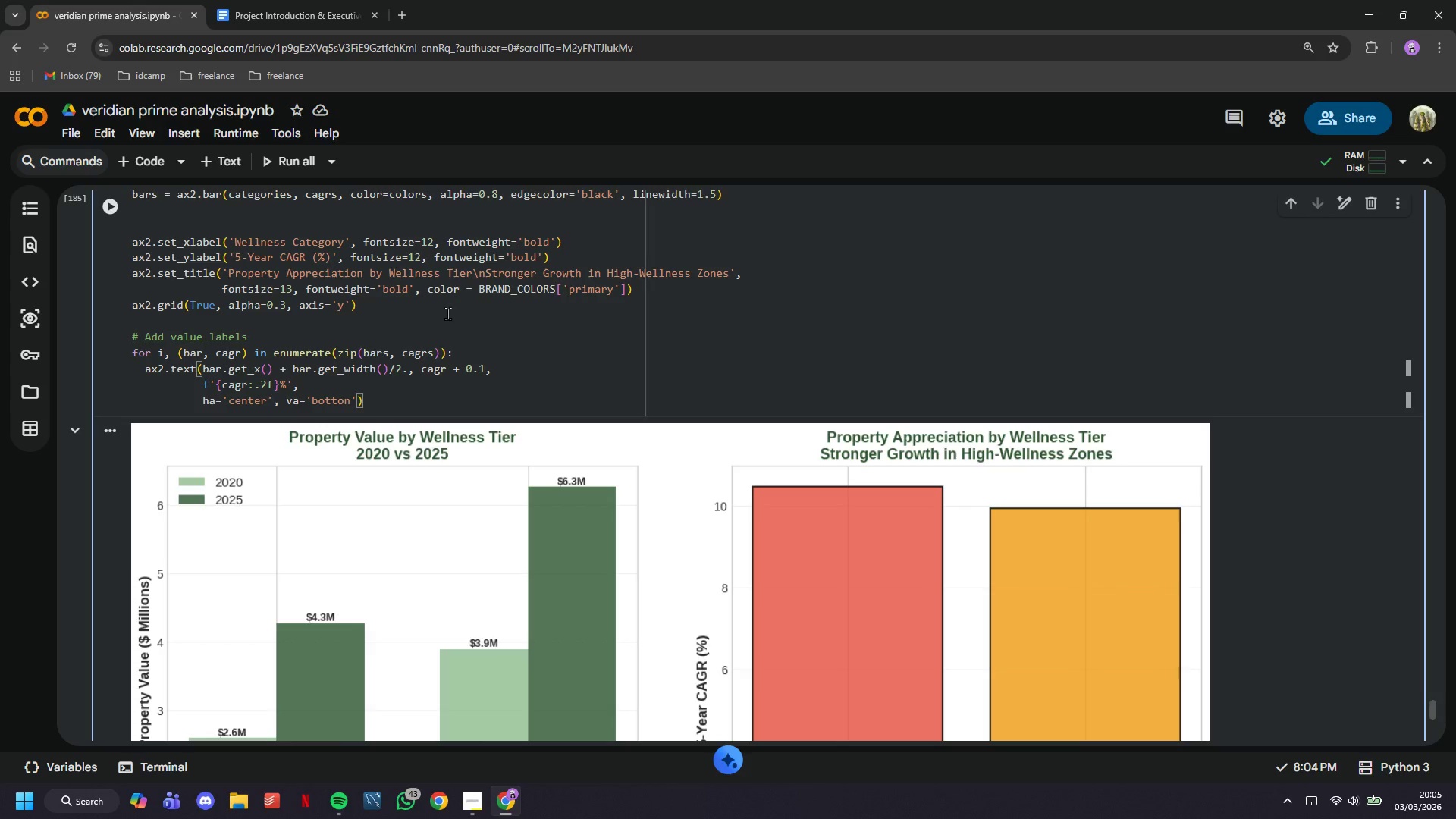 
key(ArrowLeft)
 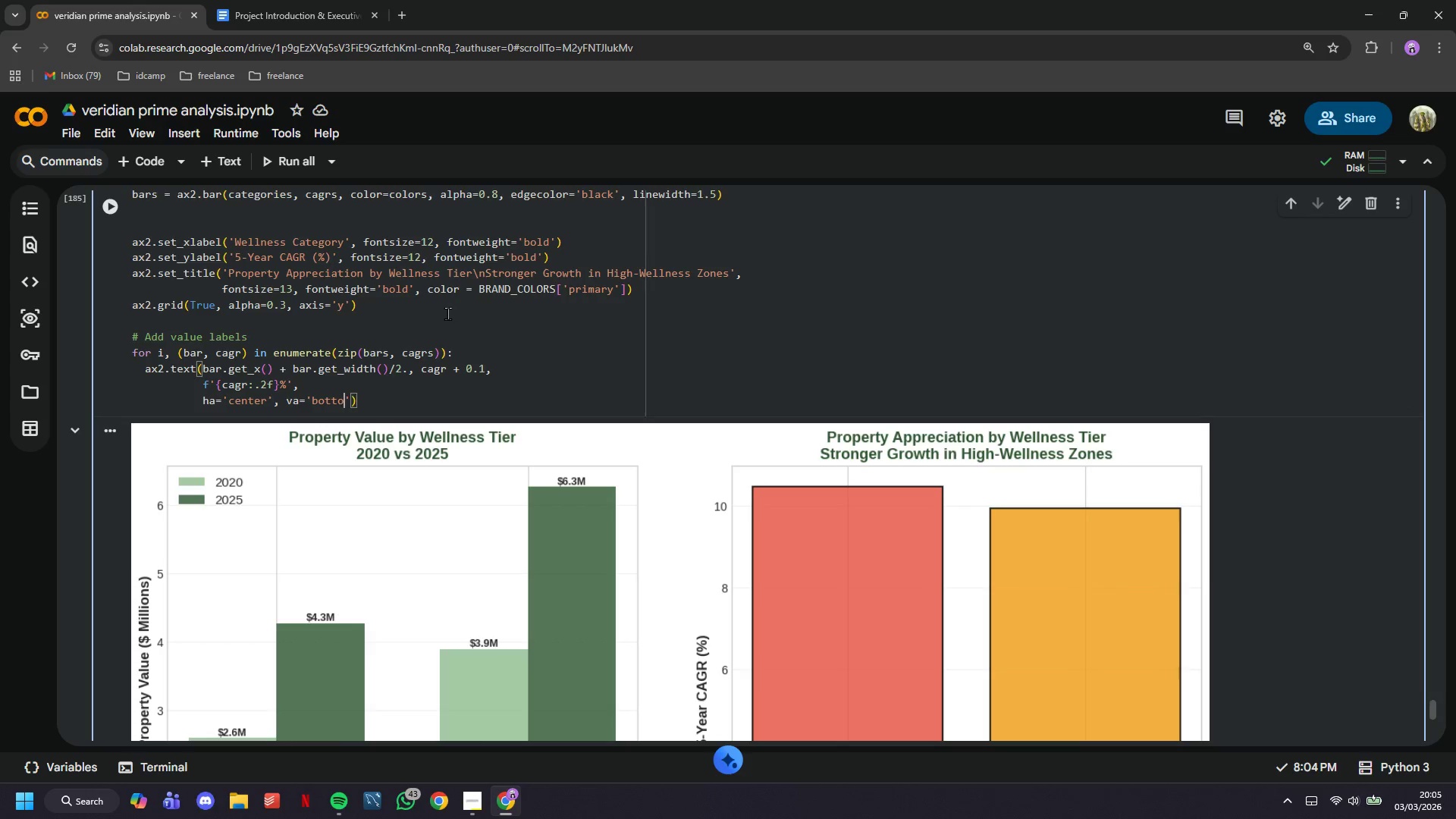 
key(Backspace)
 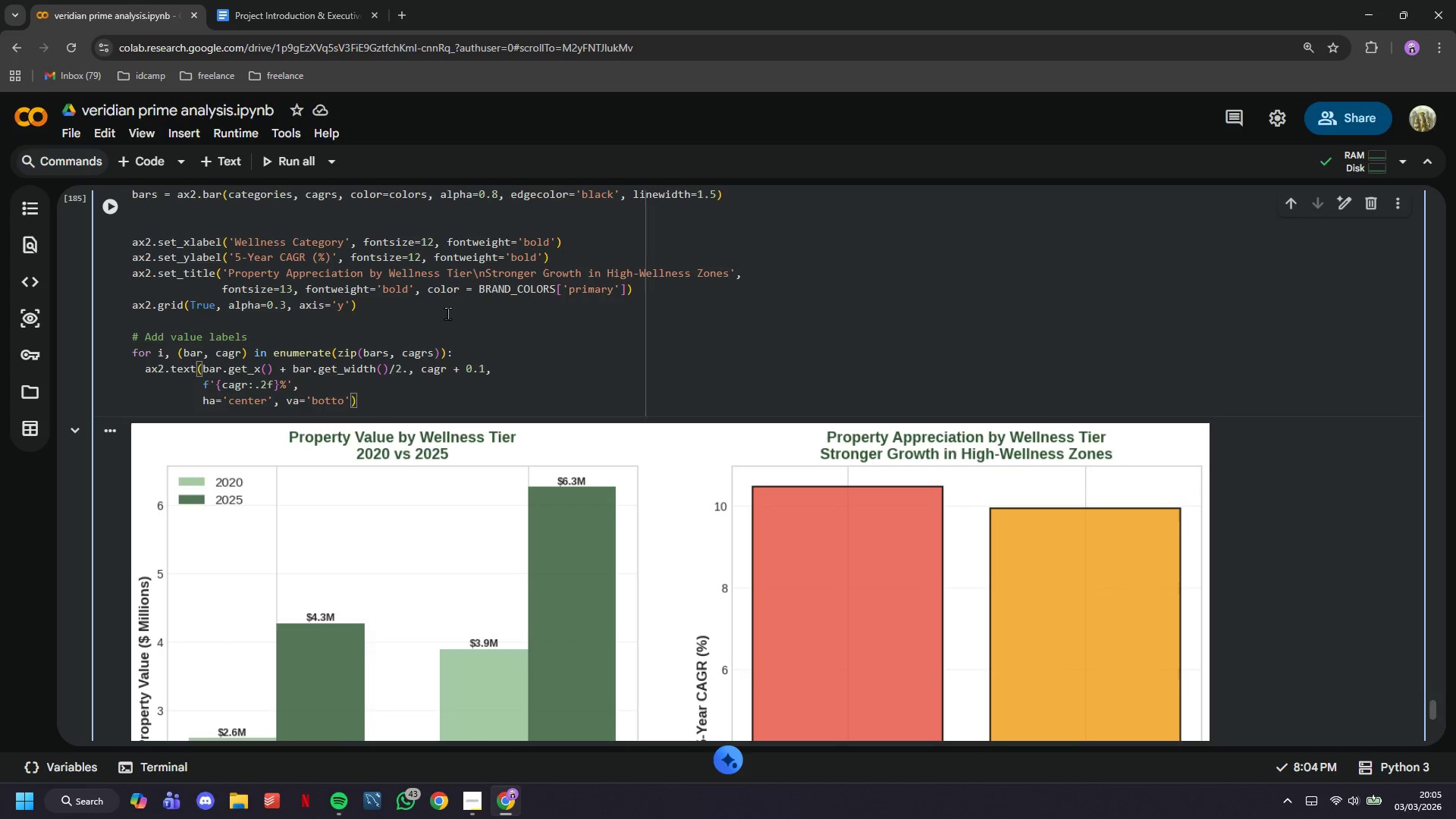 
key(M)
 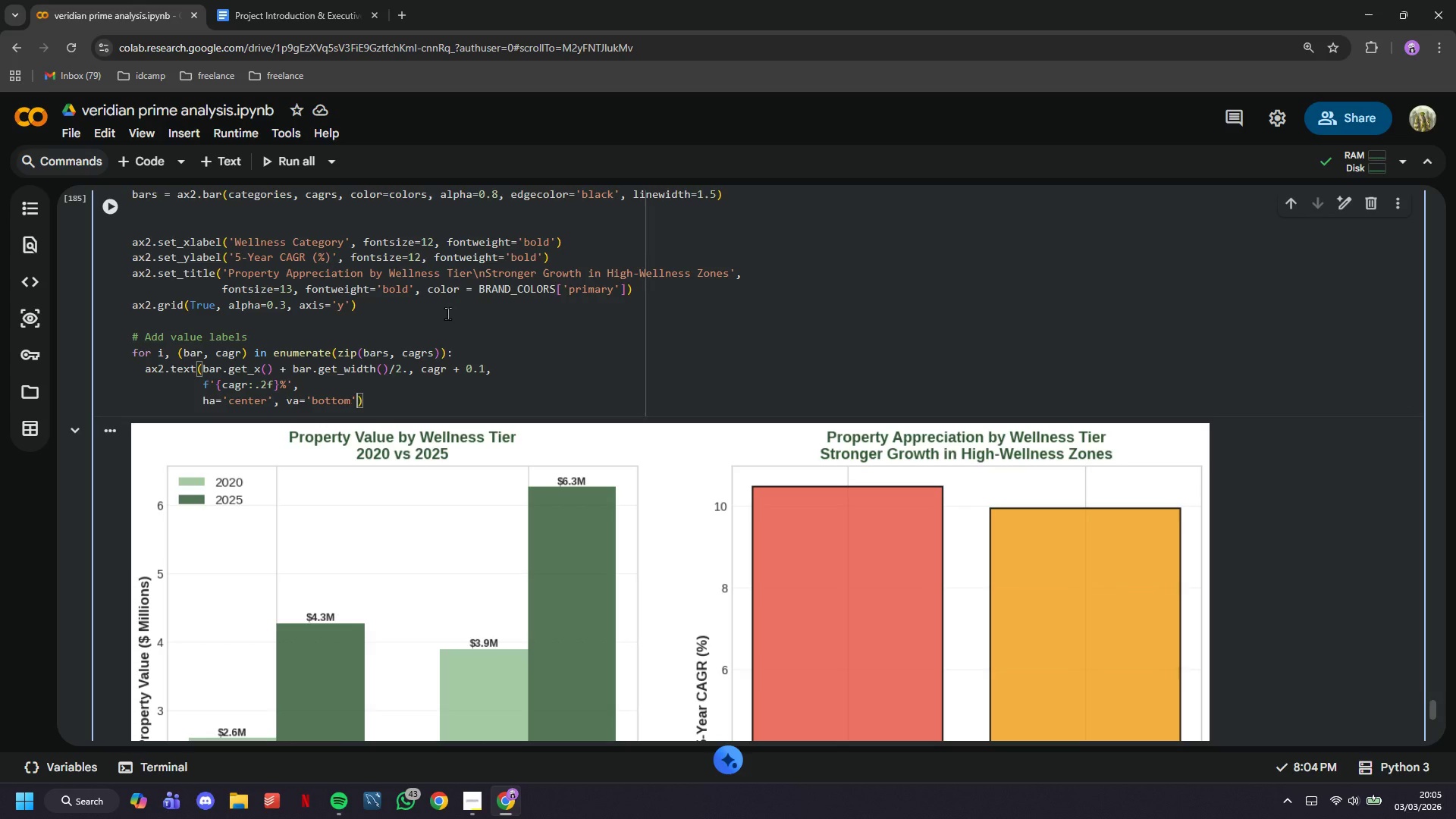 
key(ArrowRight)
 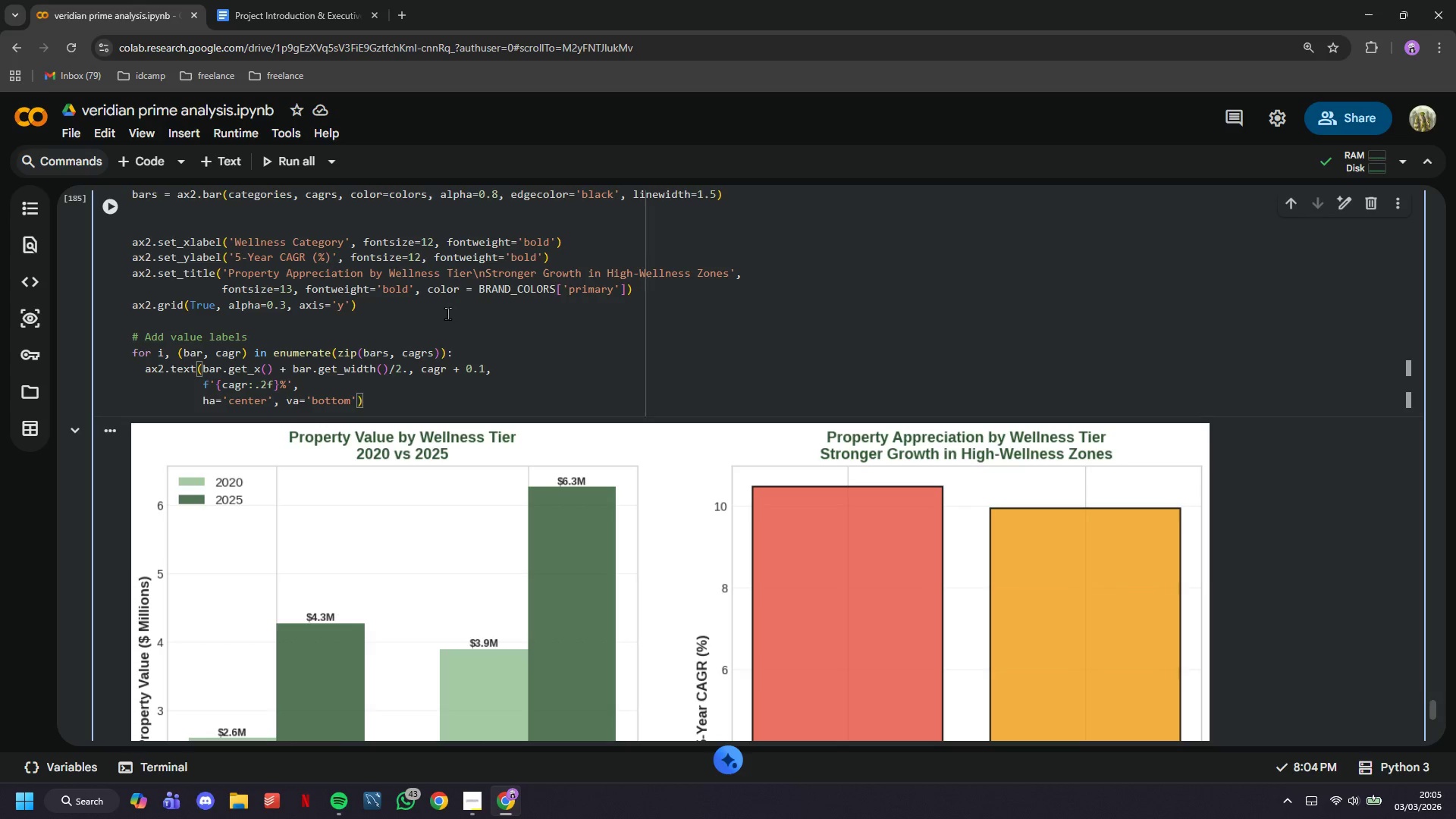 
type(, fontsize=10, fontweight='bold)
 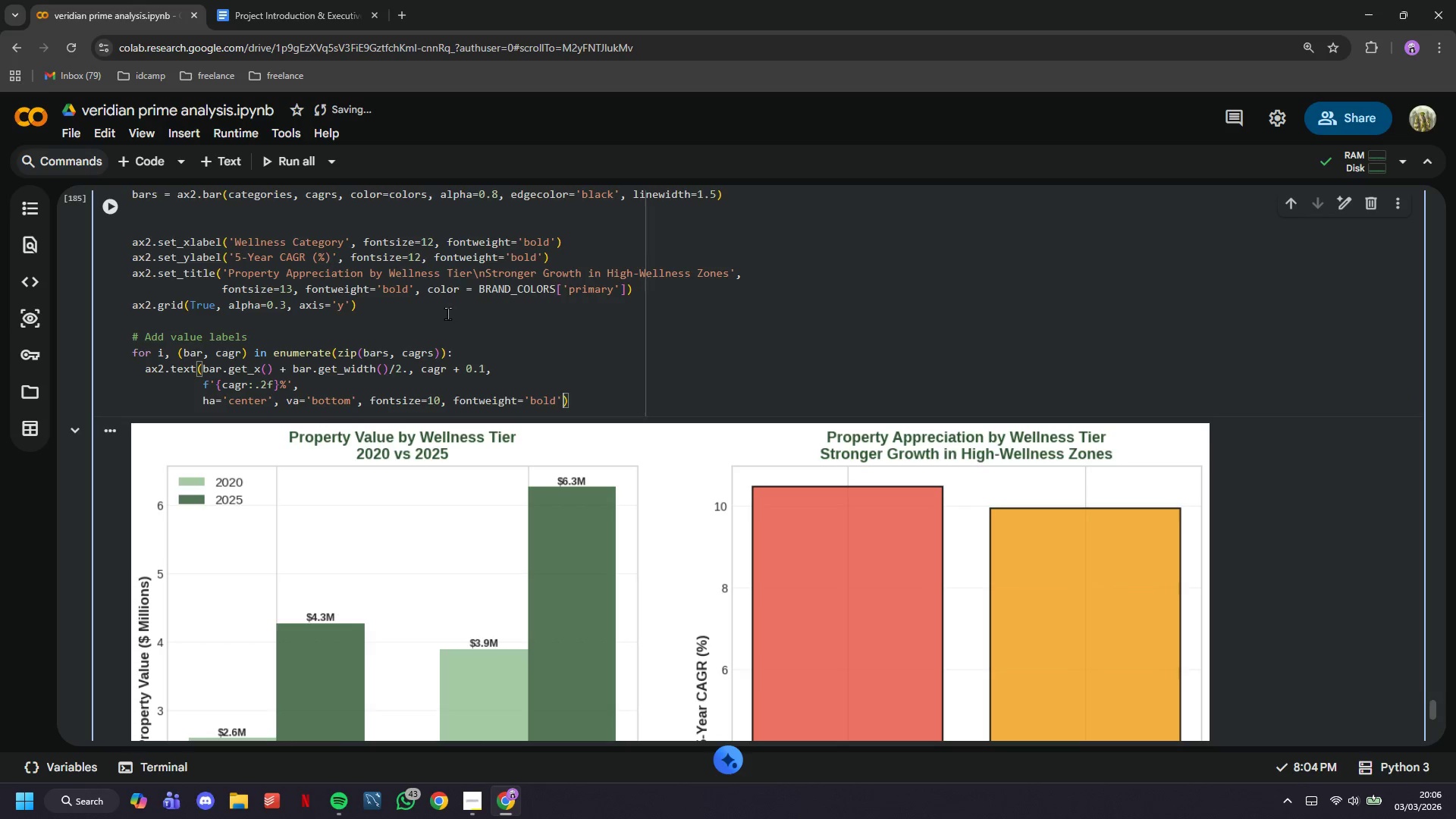 
key(ArrowRight)
 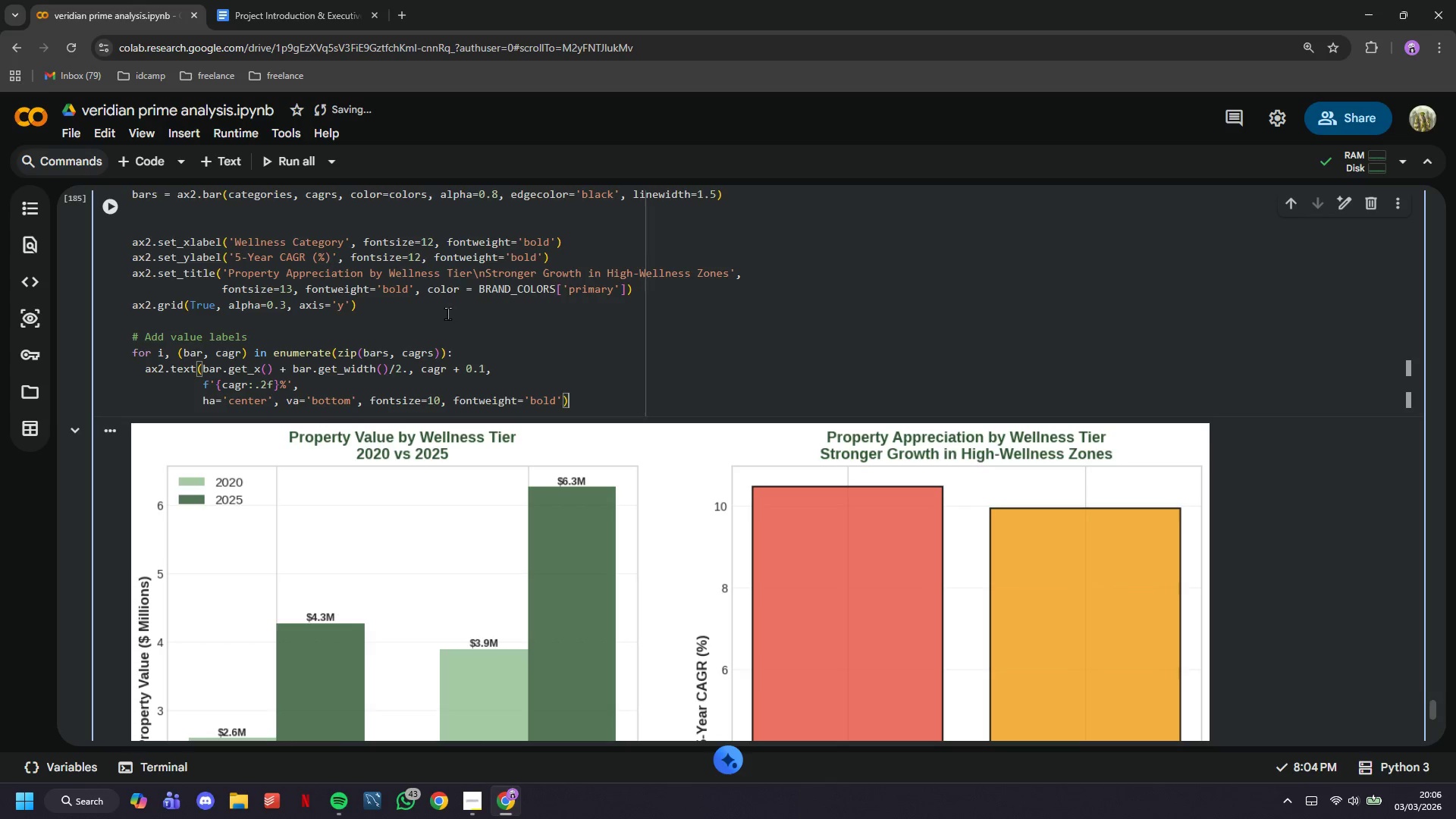 
key(ArrowRight)
 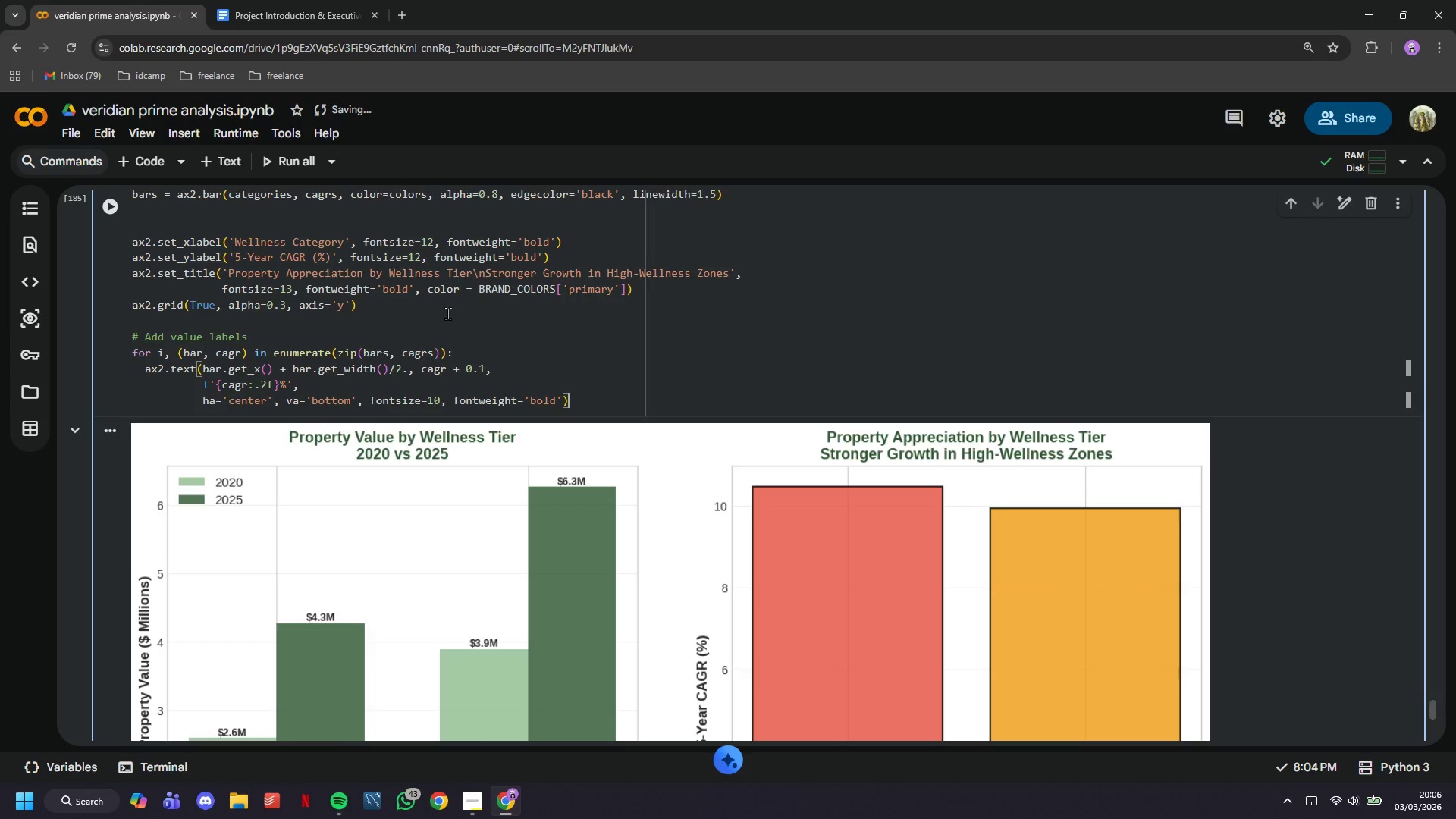 
key(Enter)
 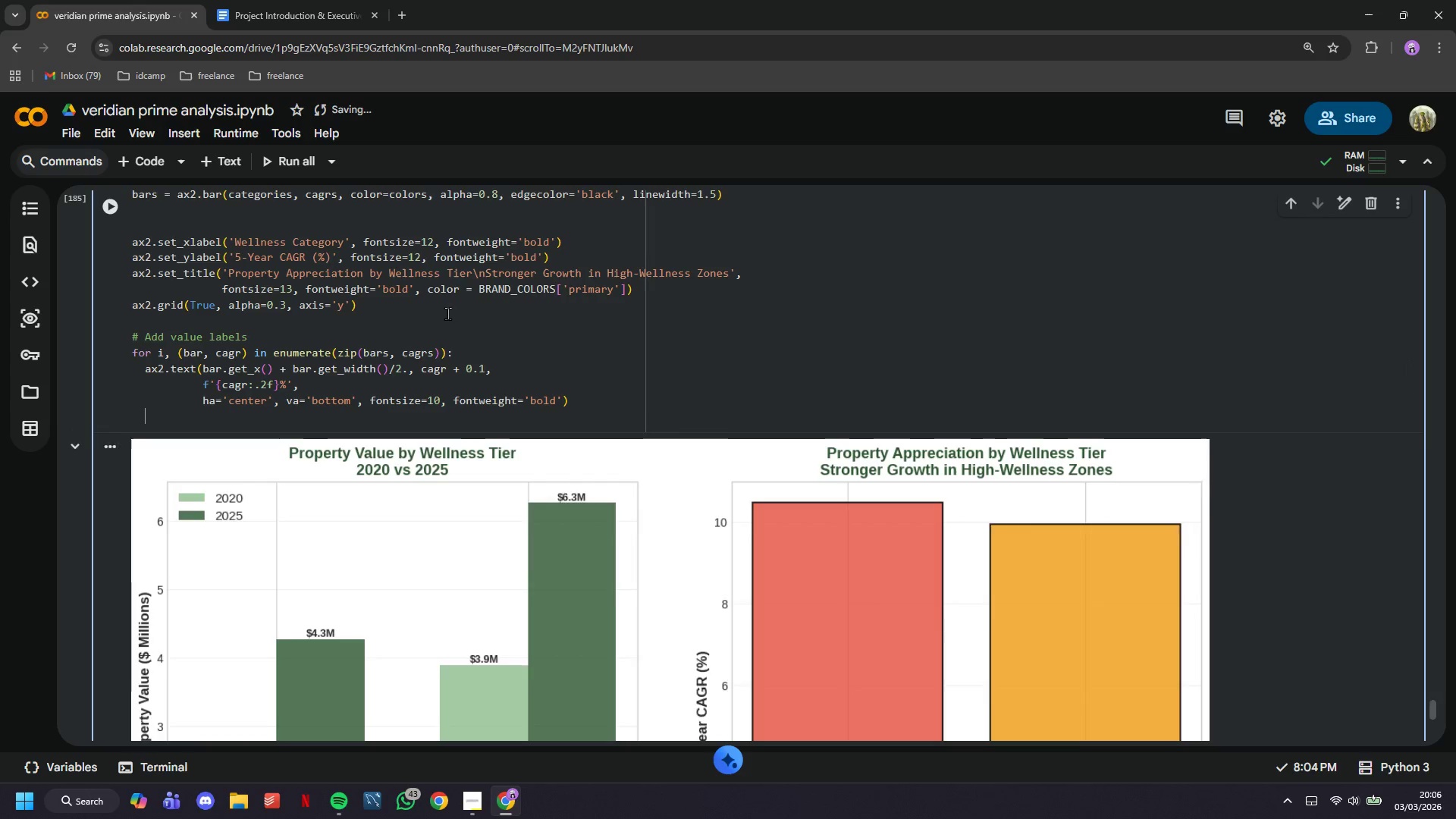 
key(Enter)
 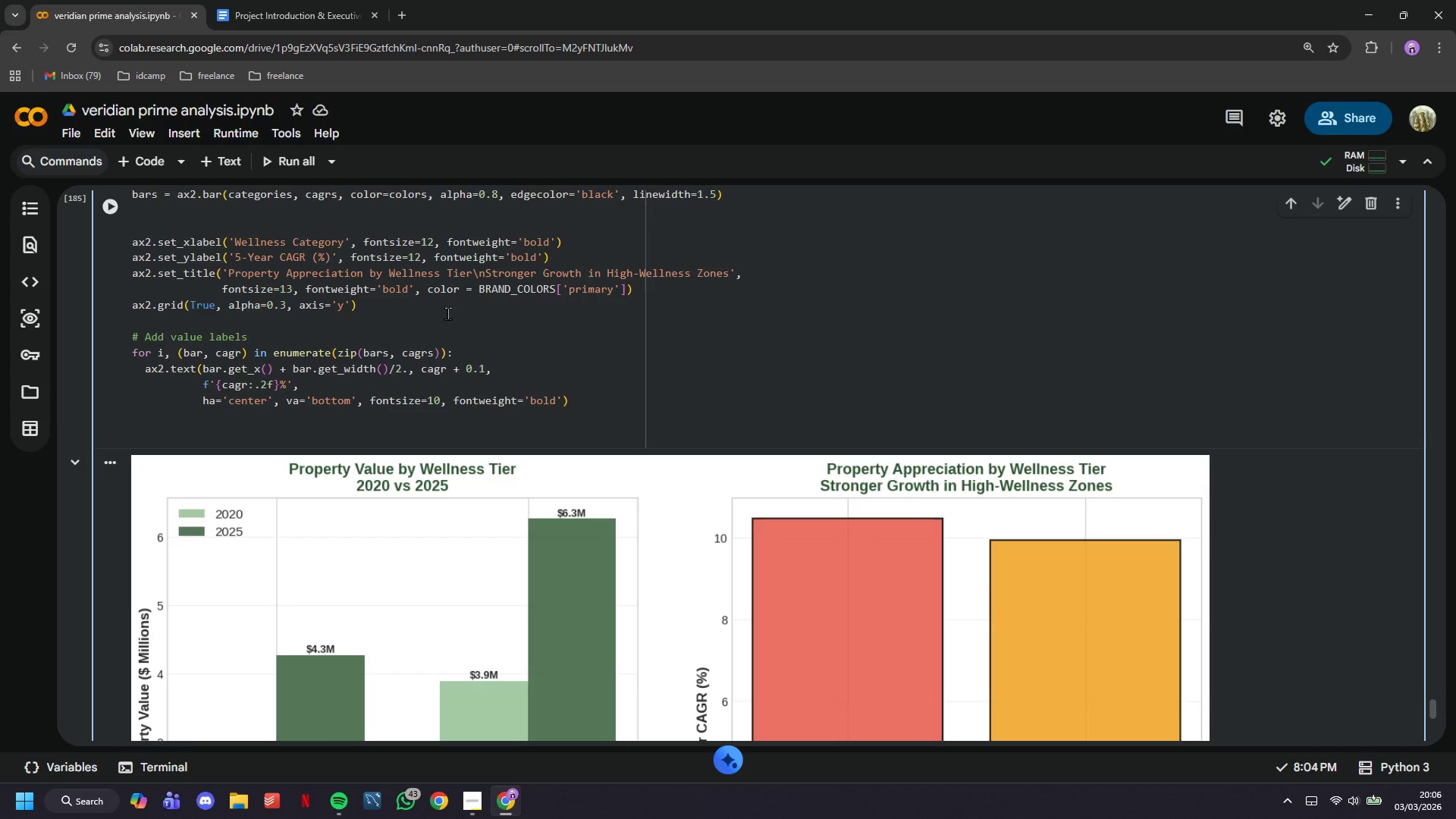 
key(Backspace)
type(plt.tight_layout()
 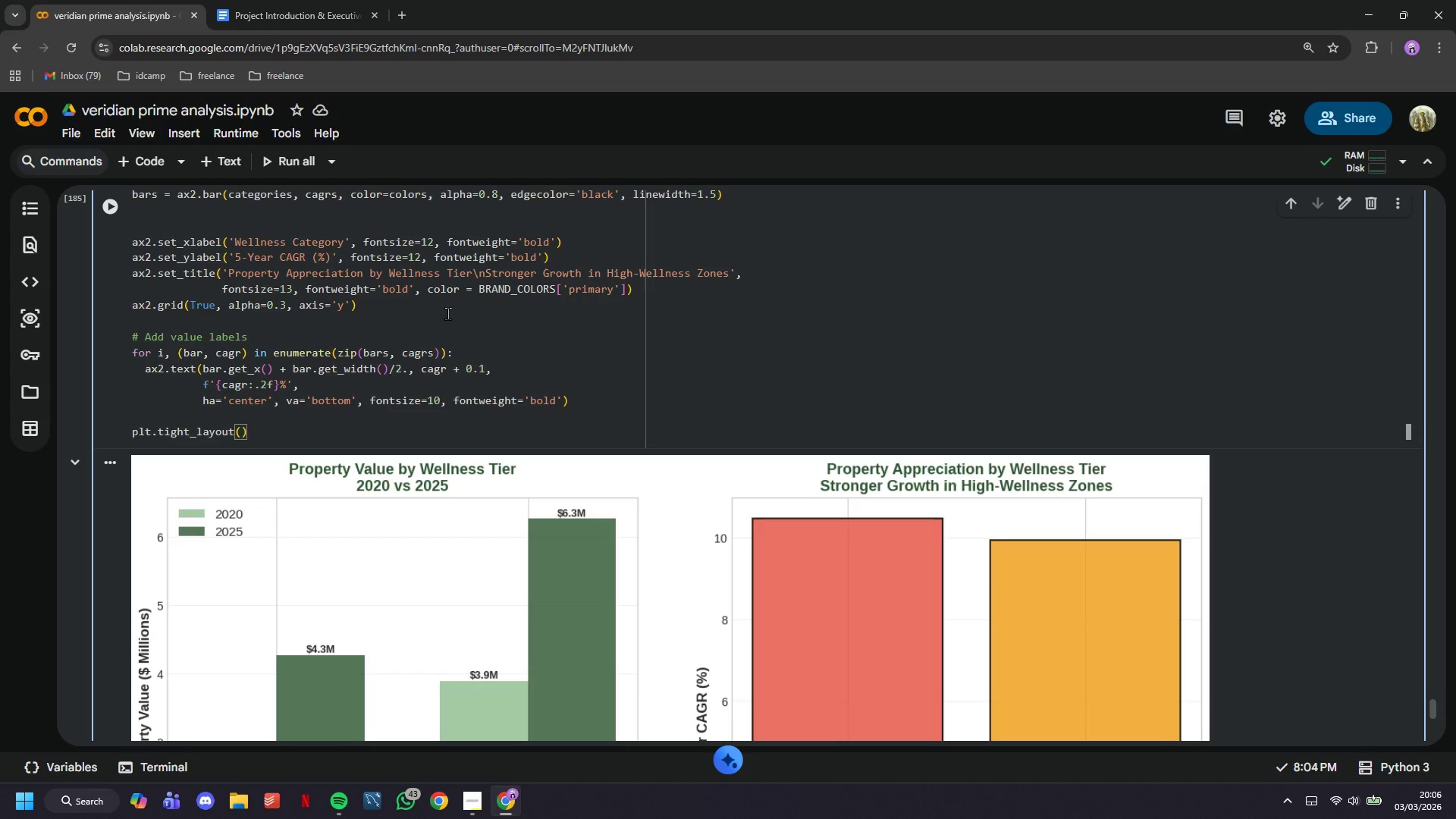 
key(ArrowRight)
 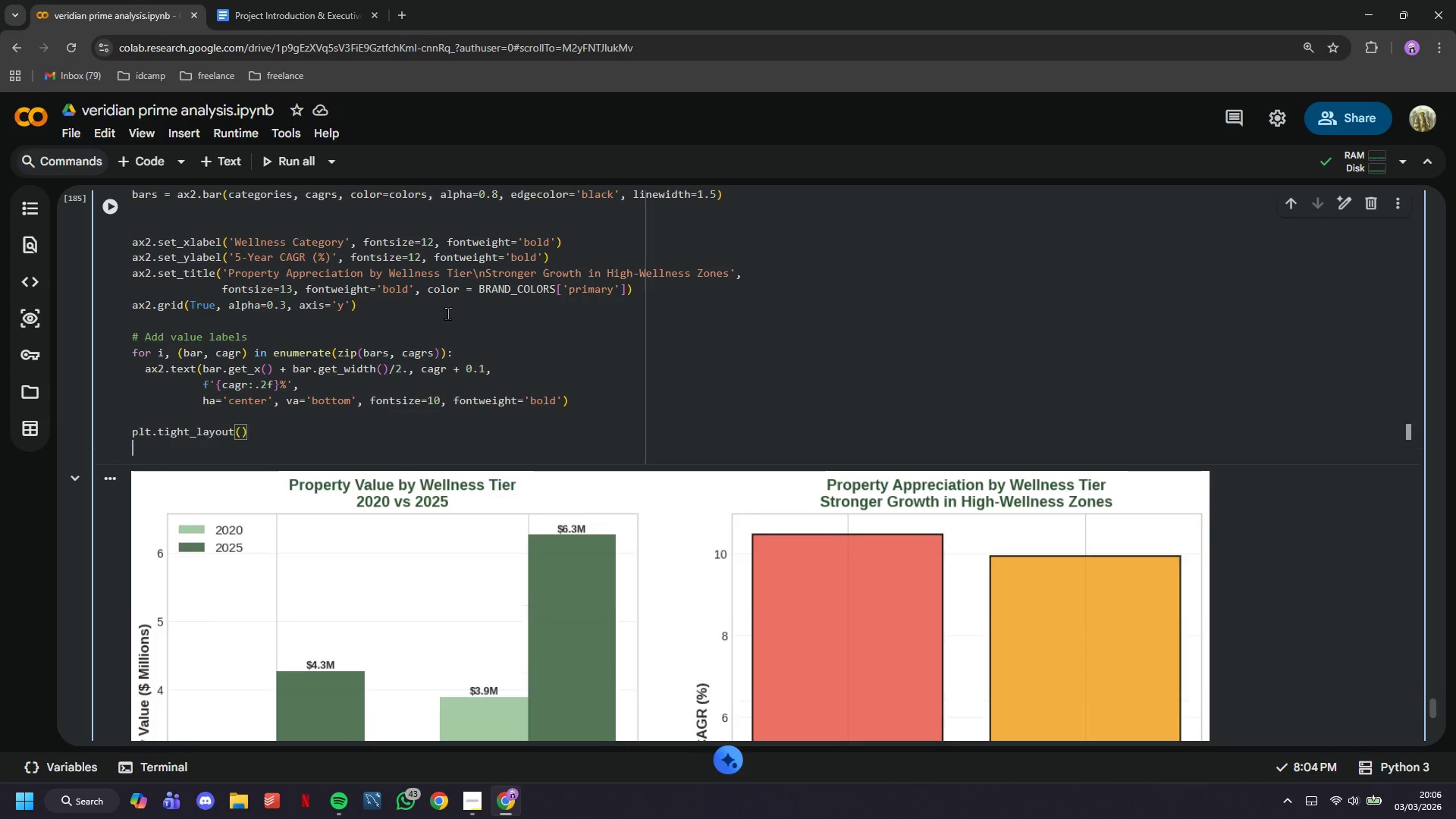 
key(Enter)
 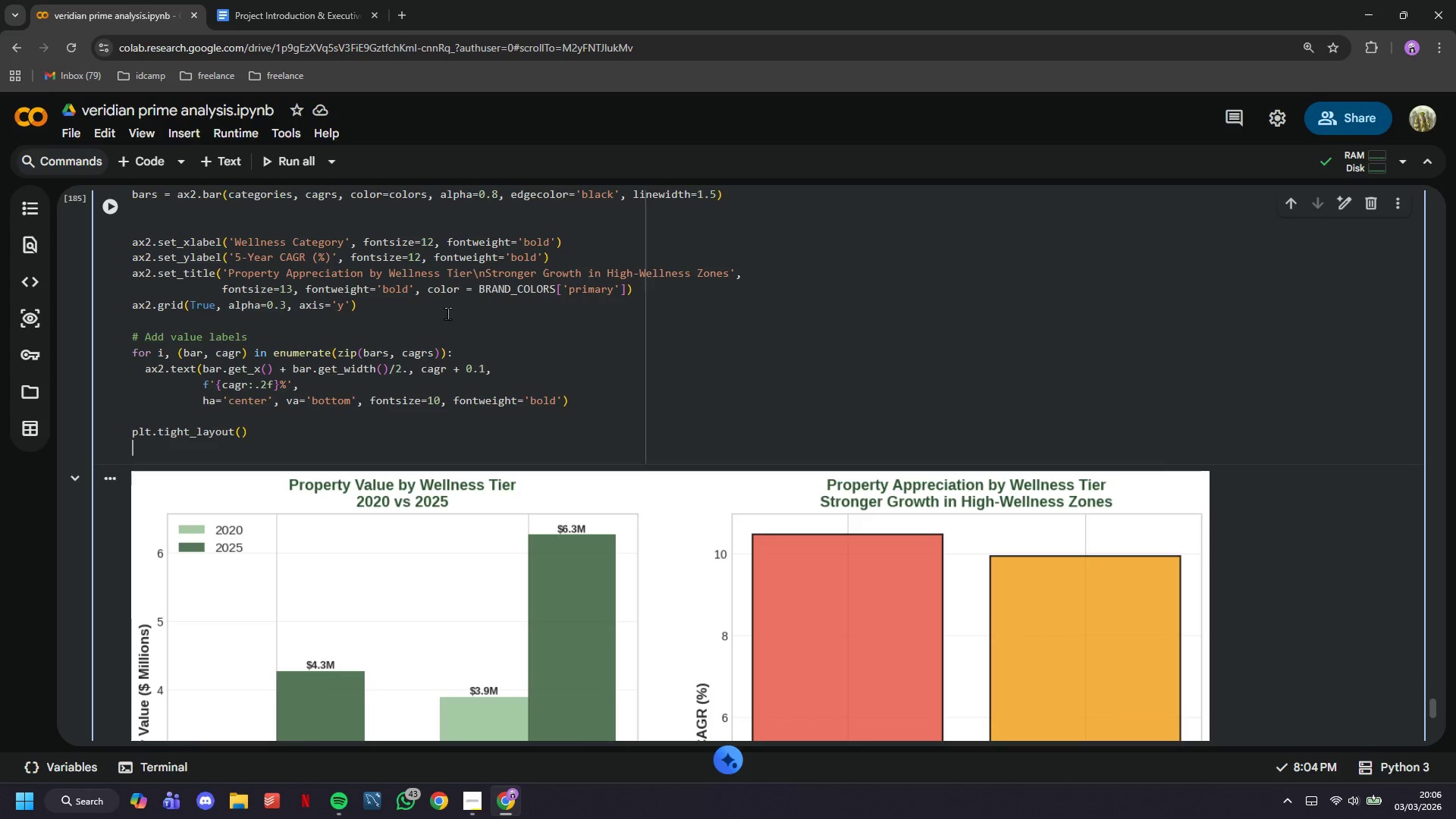 
type(plt.savefig('wellness_premium_)
 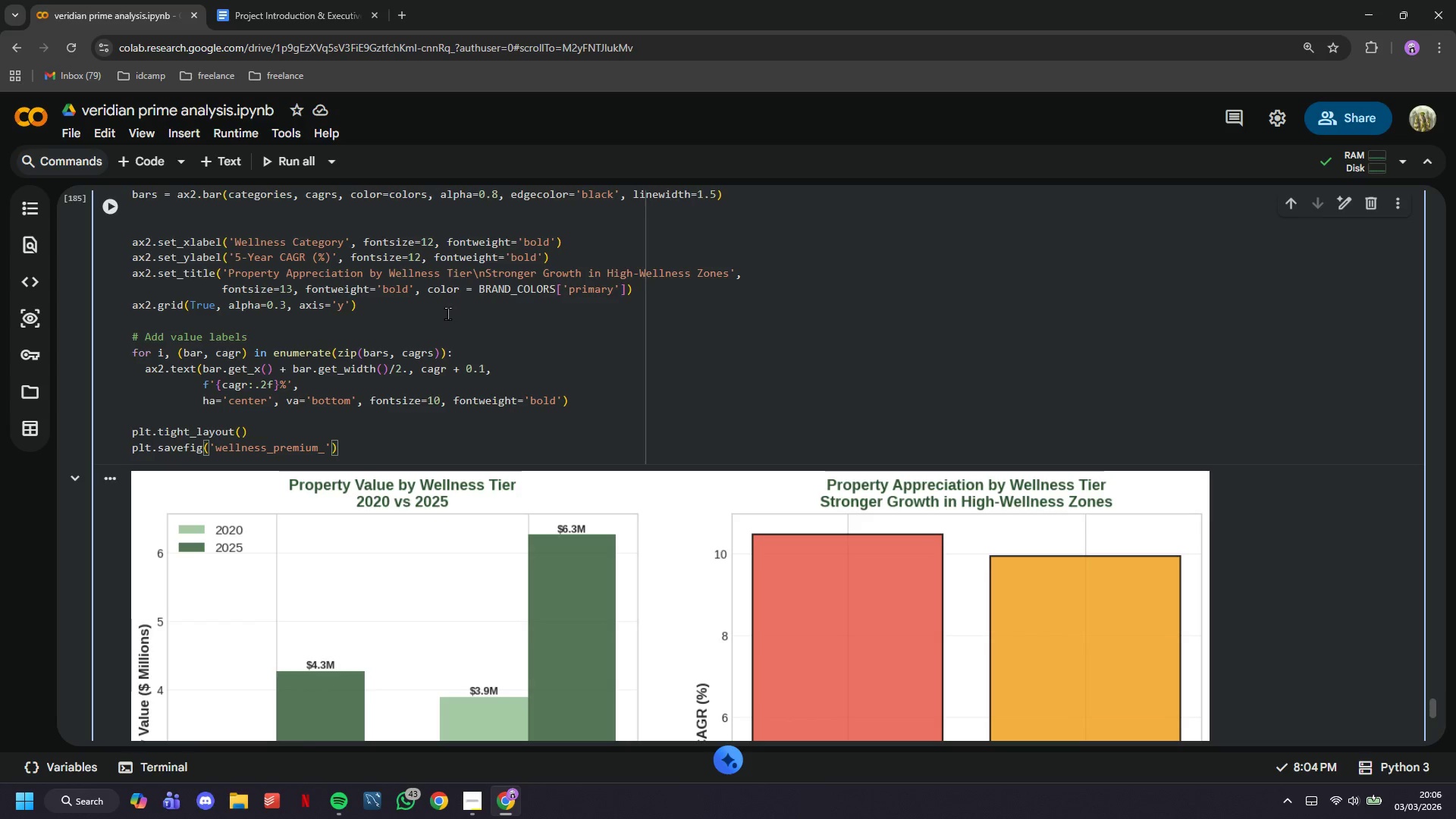 
type(comparison.png)
 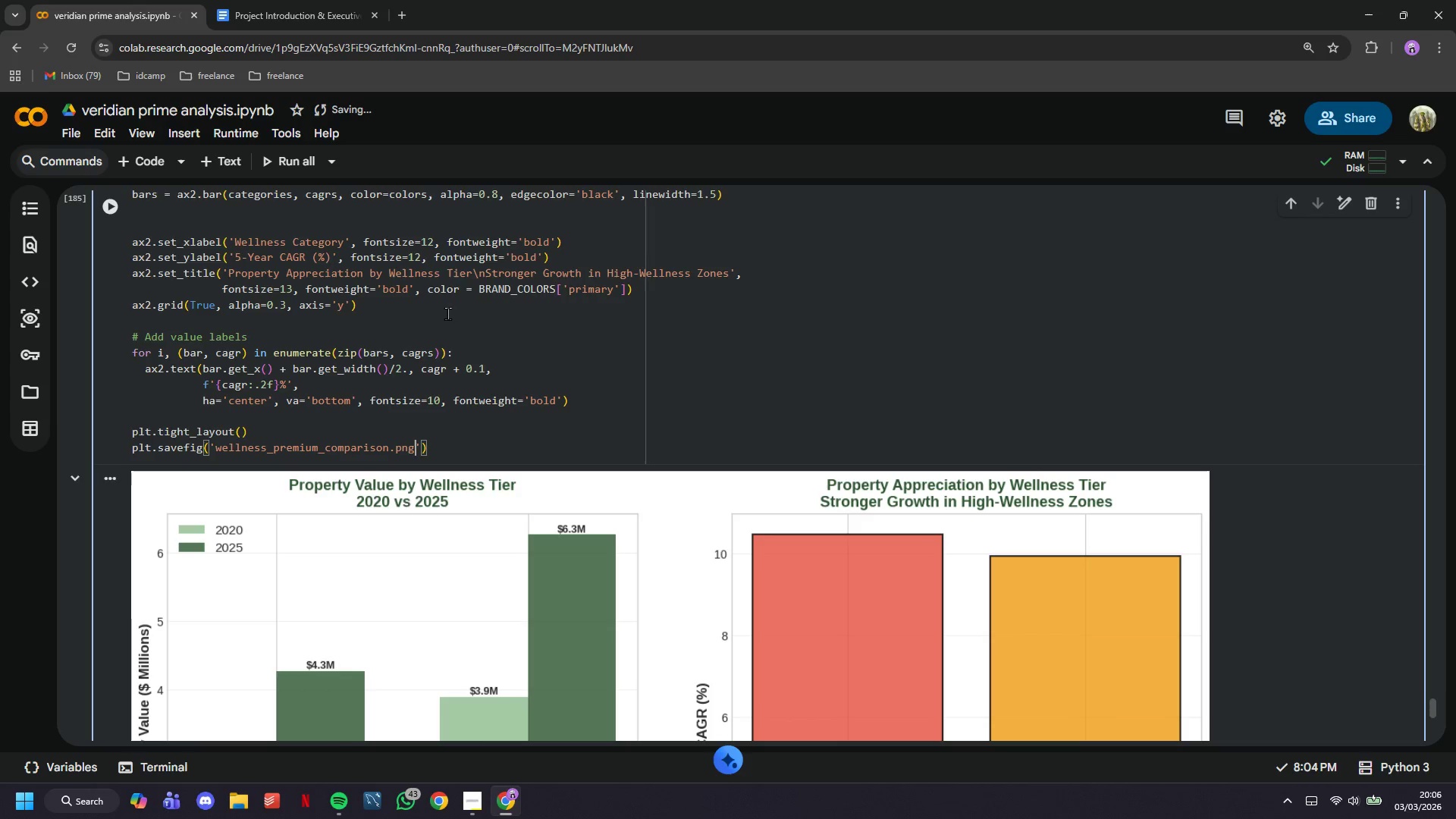 
key(ArrowRight)
 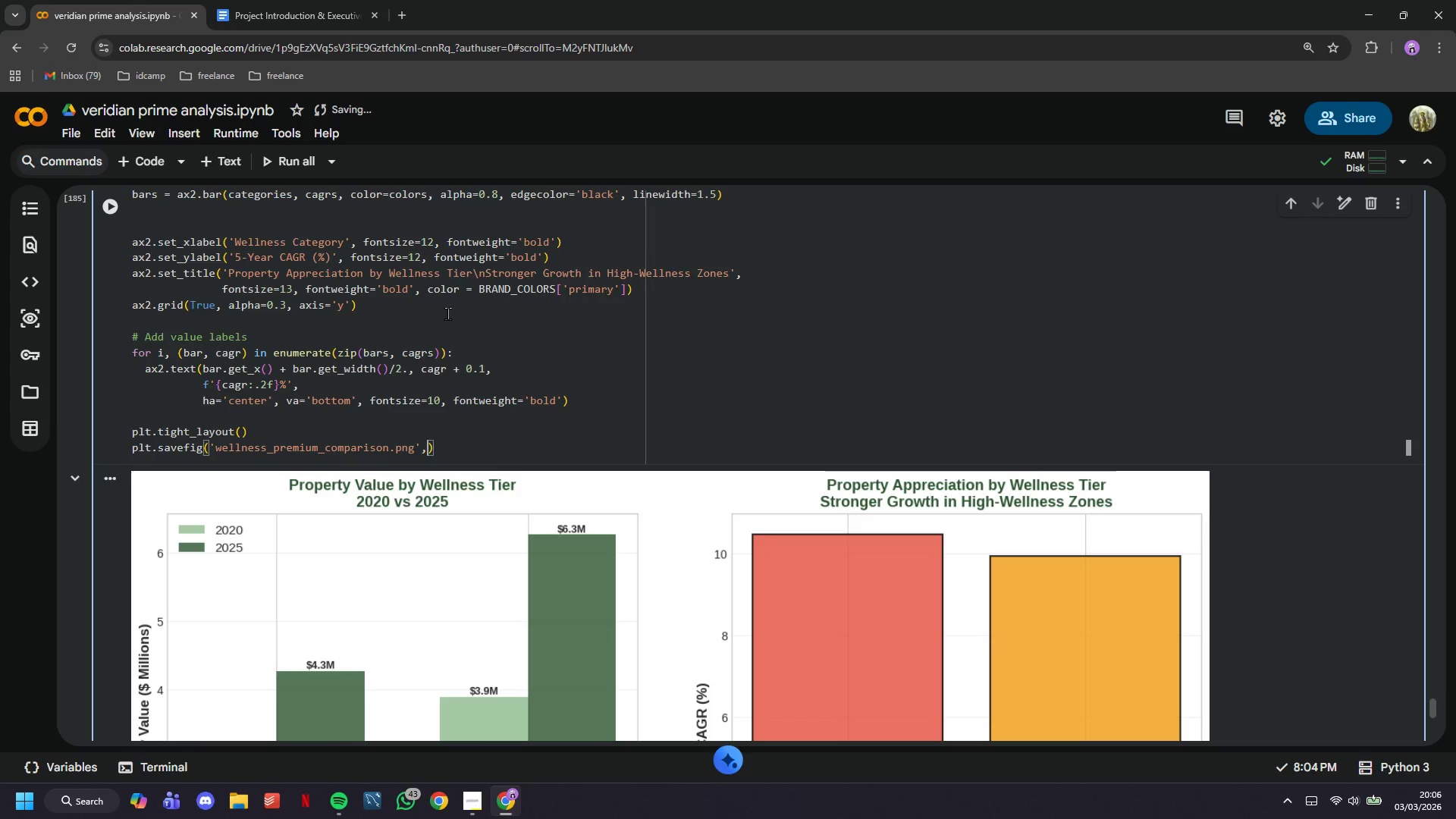 
type(, dpi=300, bbox_inches=;tight)
key(Backspace)
key(Backspace)
key(Backspace)
key(Backspace)
key(Backspace)
key(Backspace)
type('')
 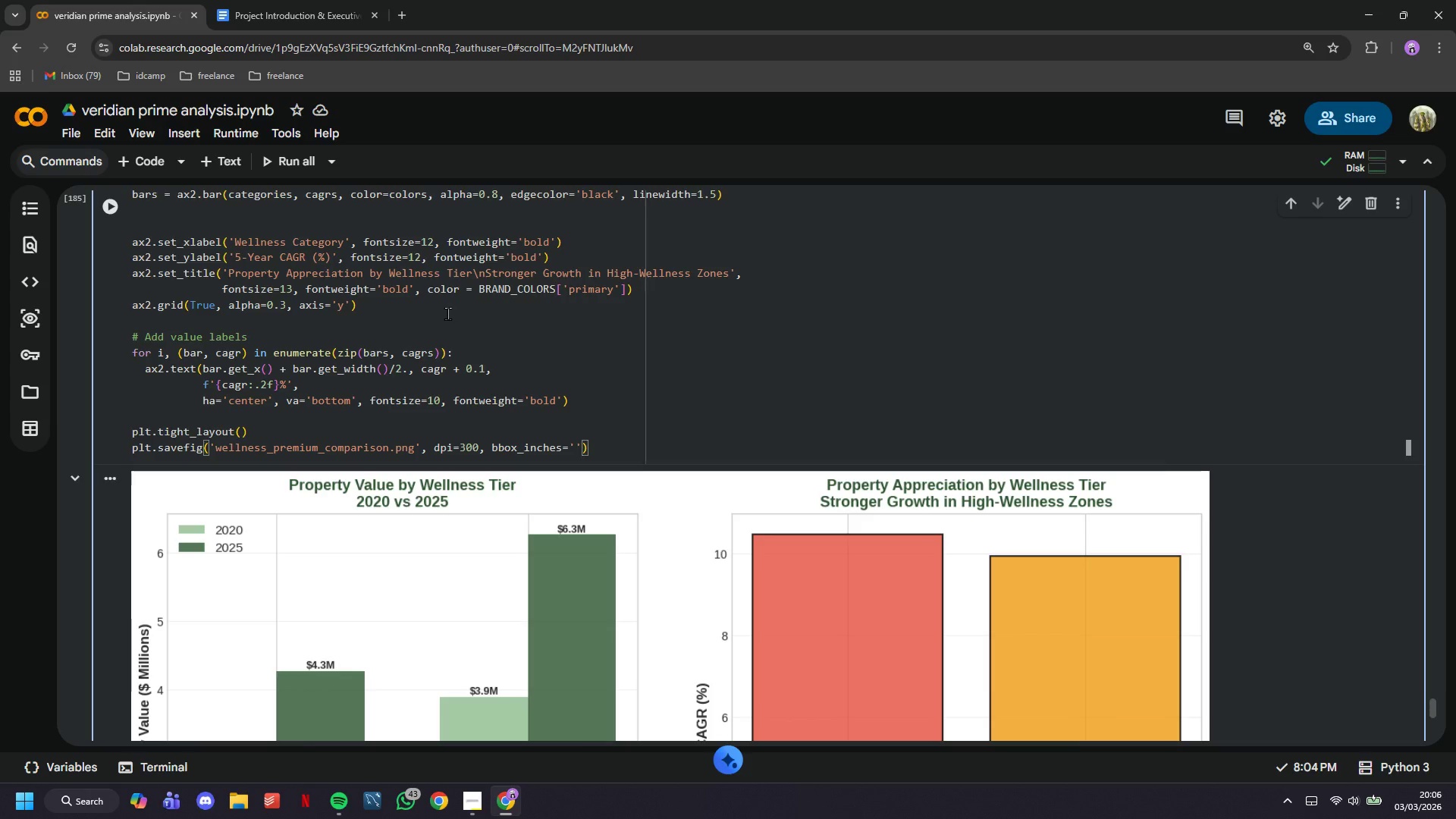 
key(ArrowLeft)
 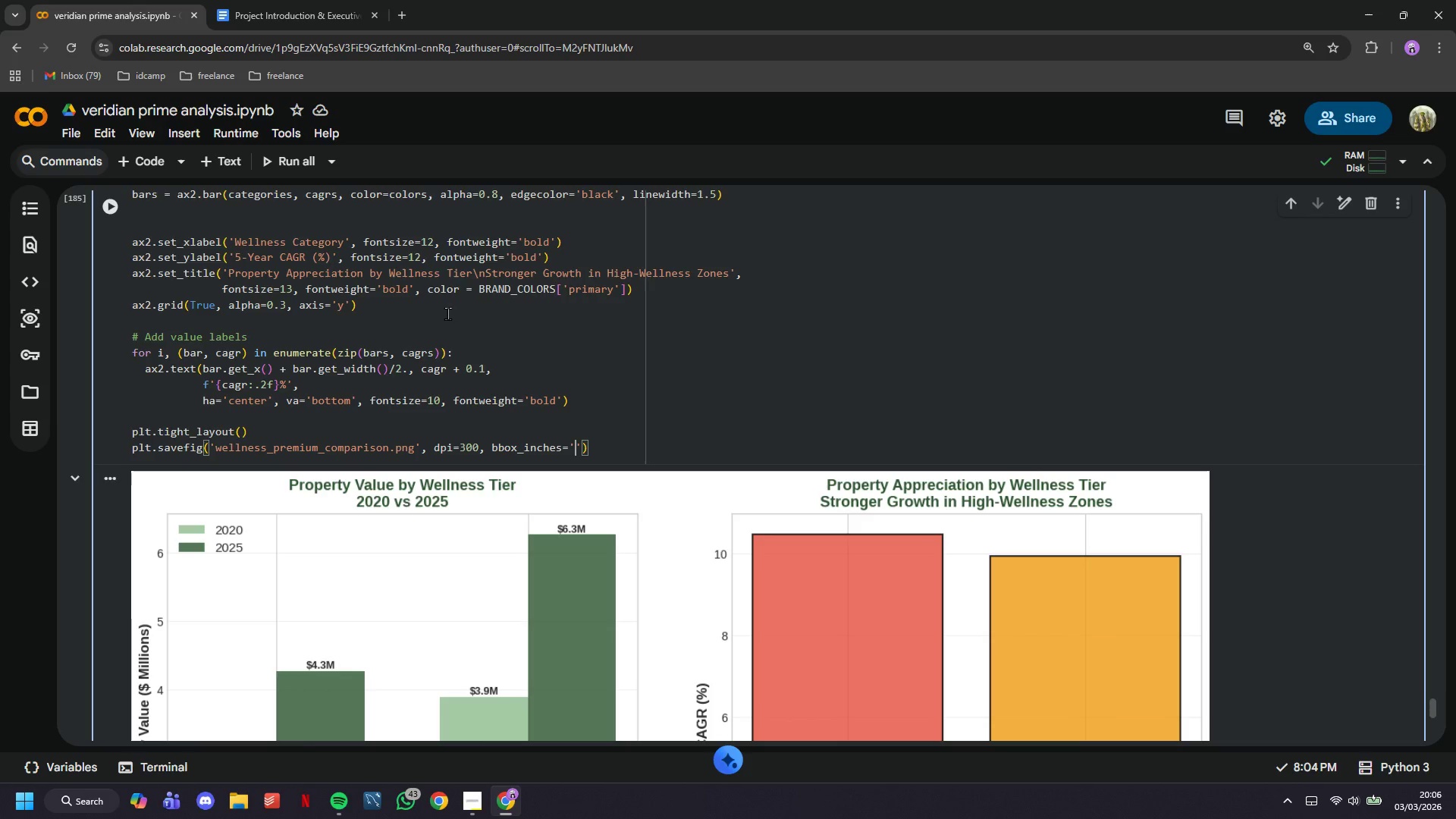 
type(tight)
 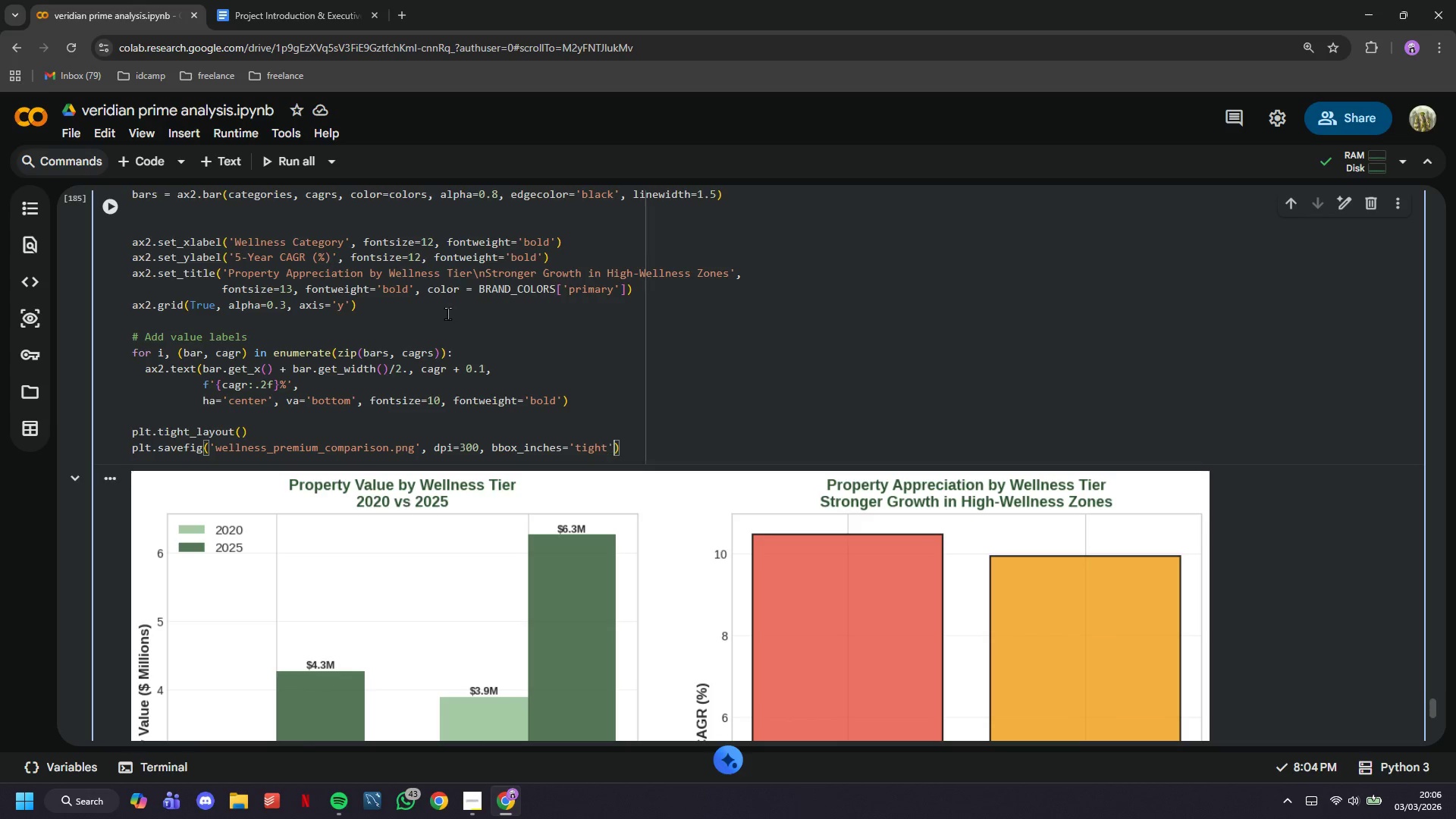 
key(ArrowRight)
 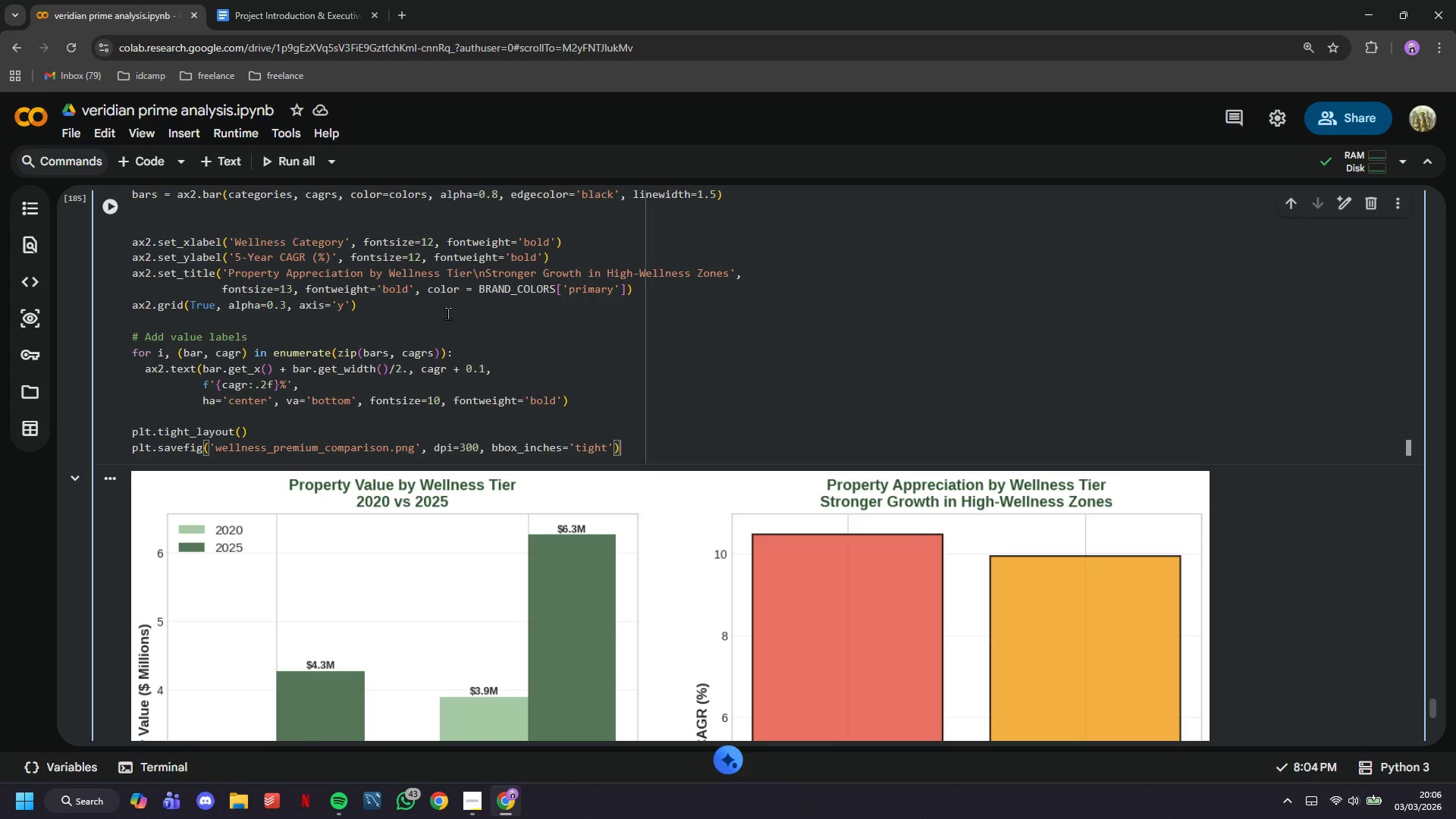 
key(ArrowRight)
 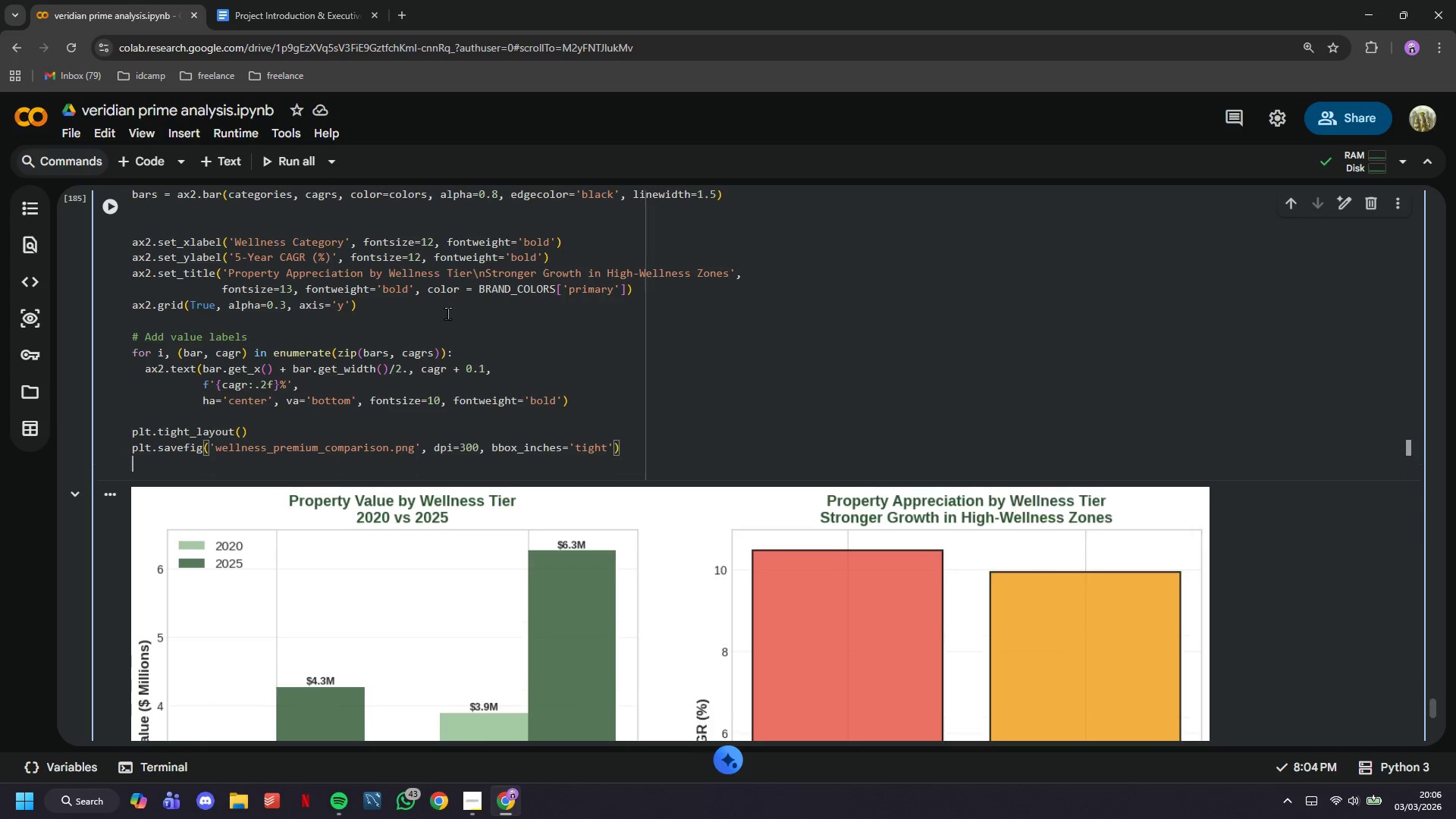 
key(Enter)
 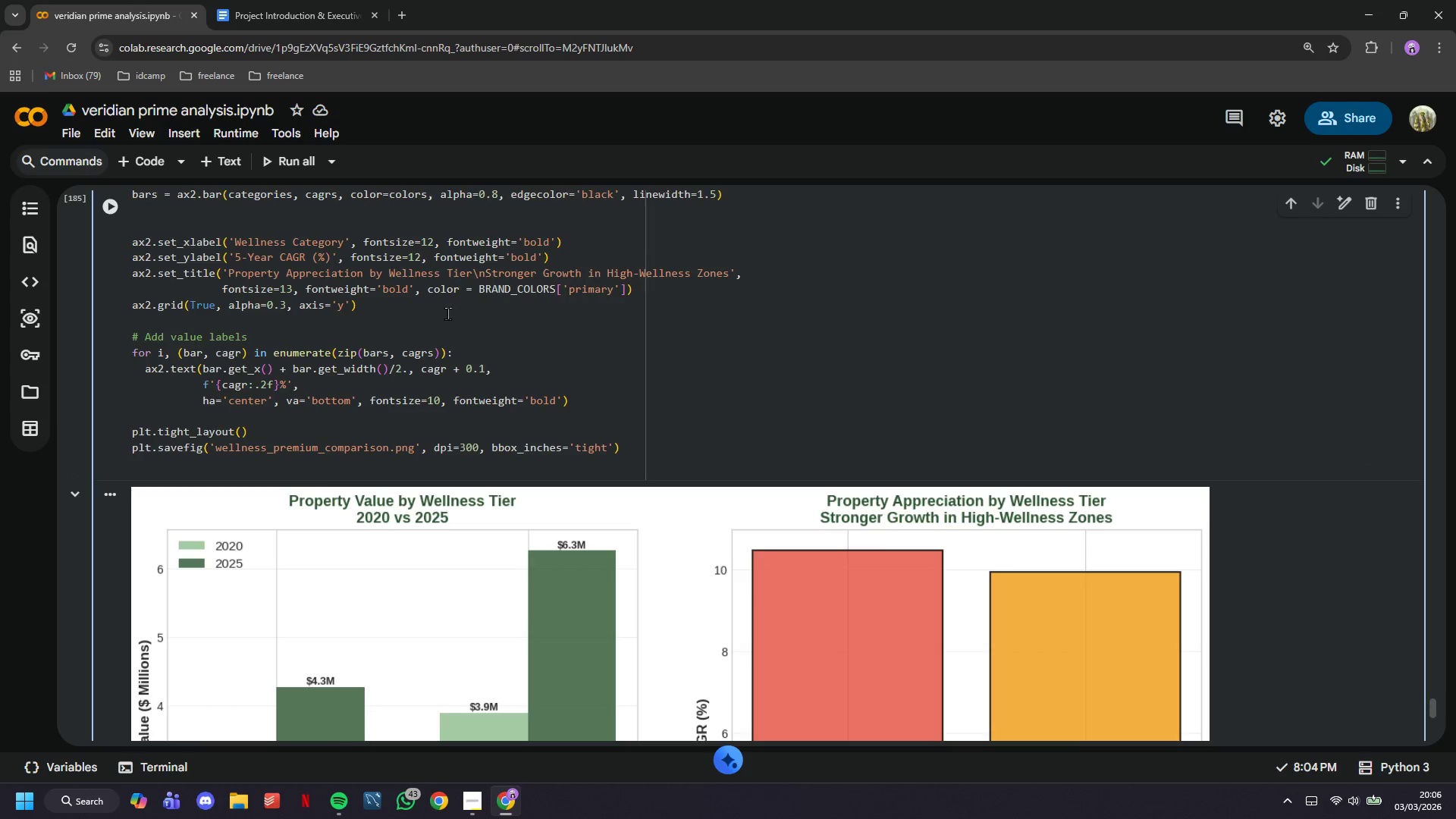 
type(plt.show()
 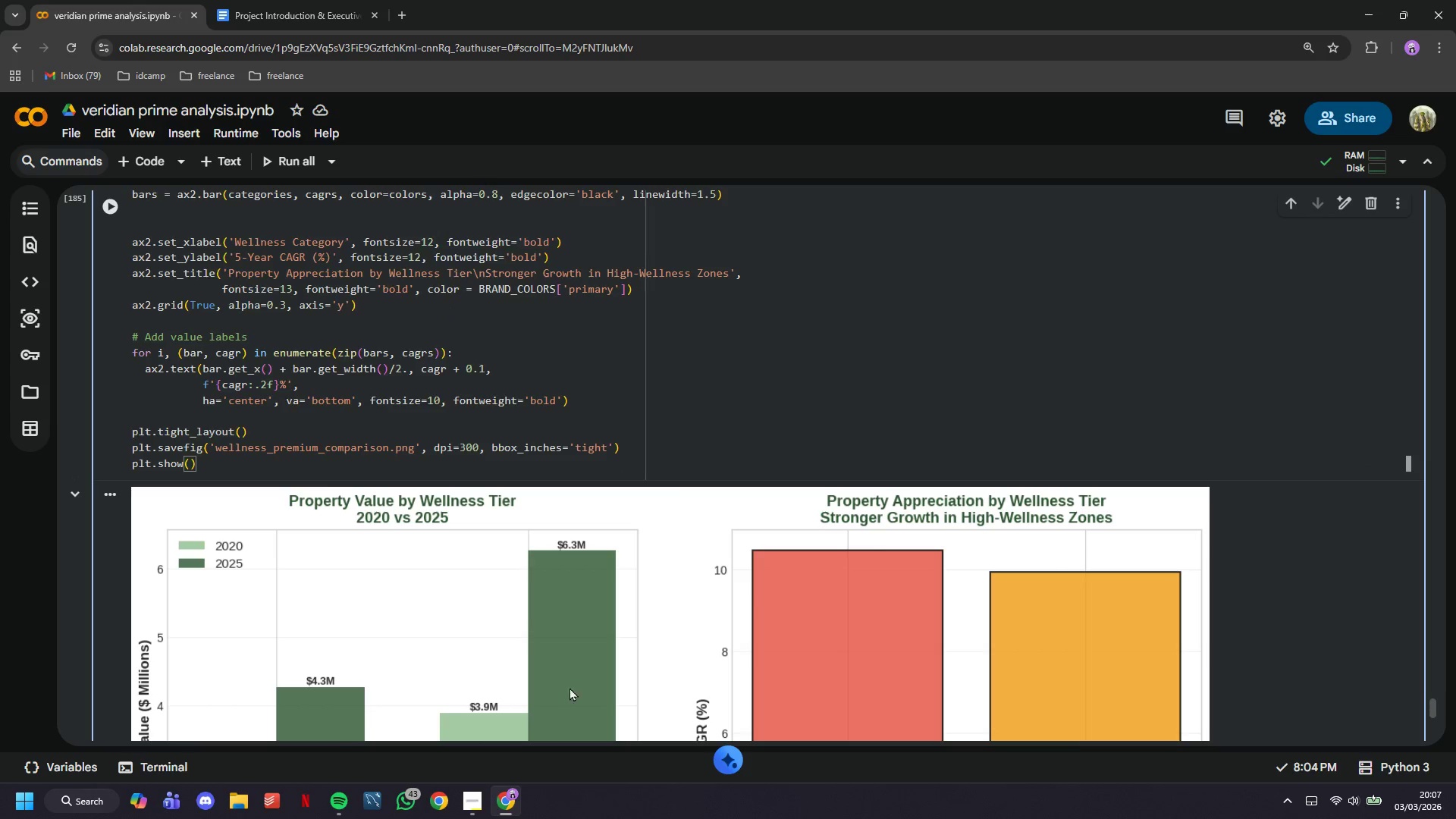 
wait(5.66)
 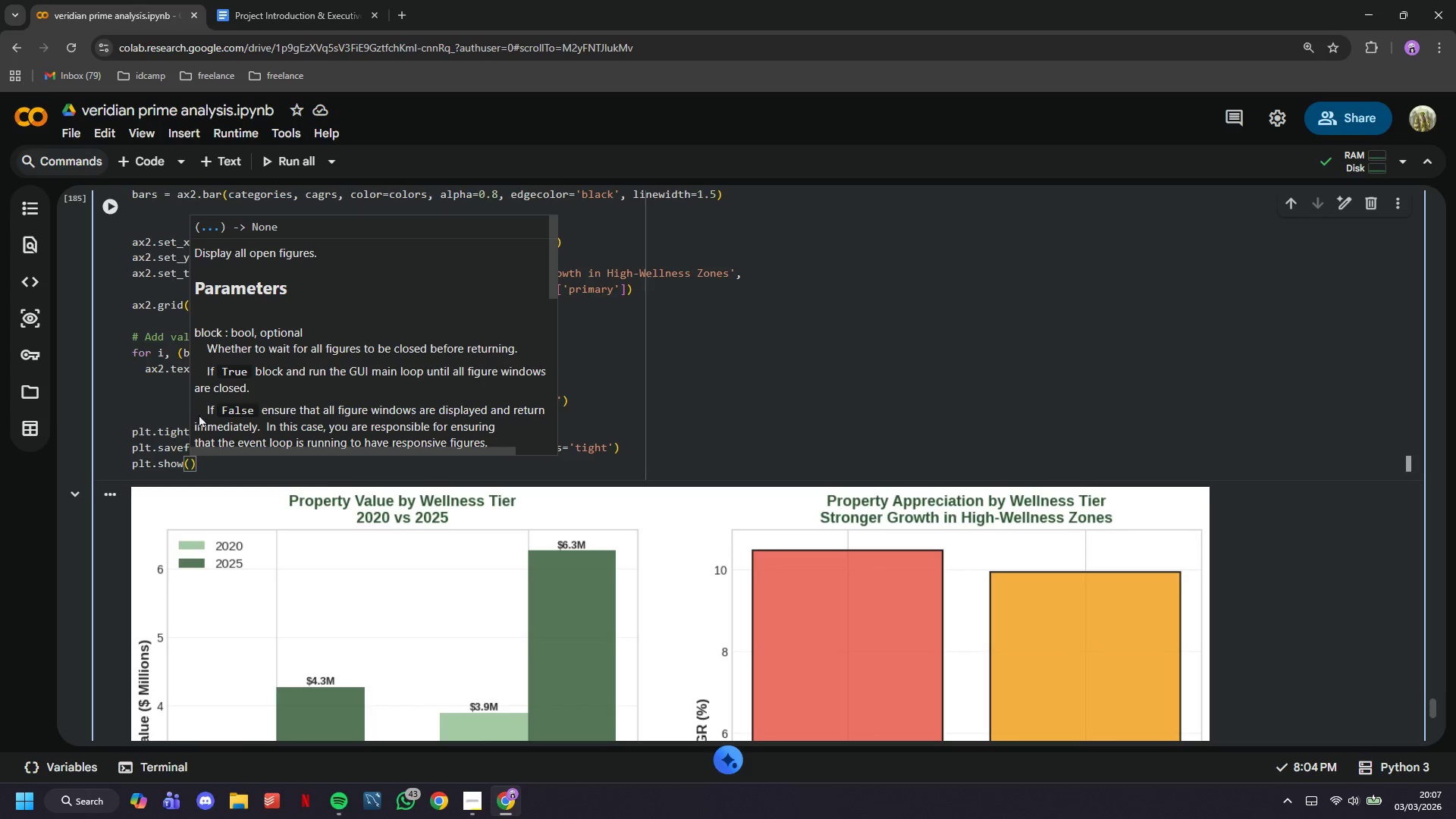 
scroll: coordinate [594, 471], scroll_direction: down, amount: 6.0
 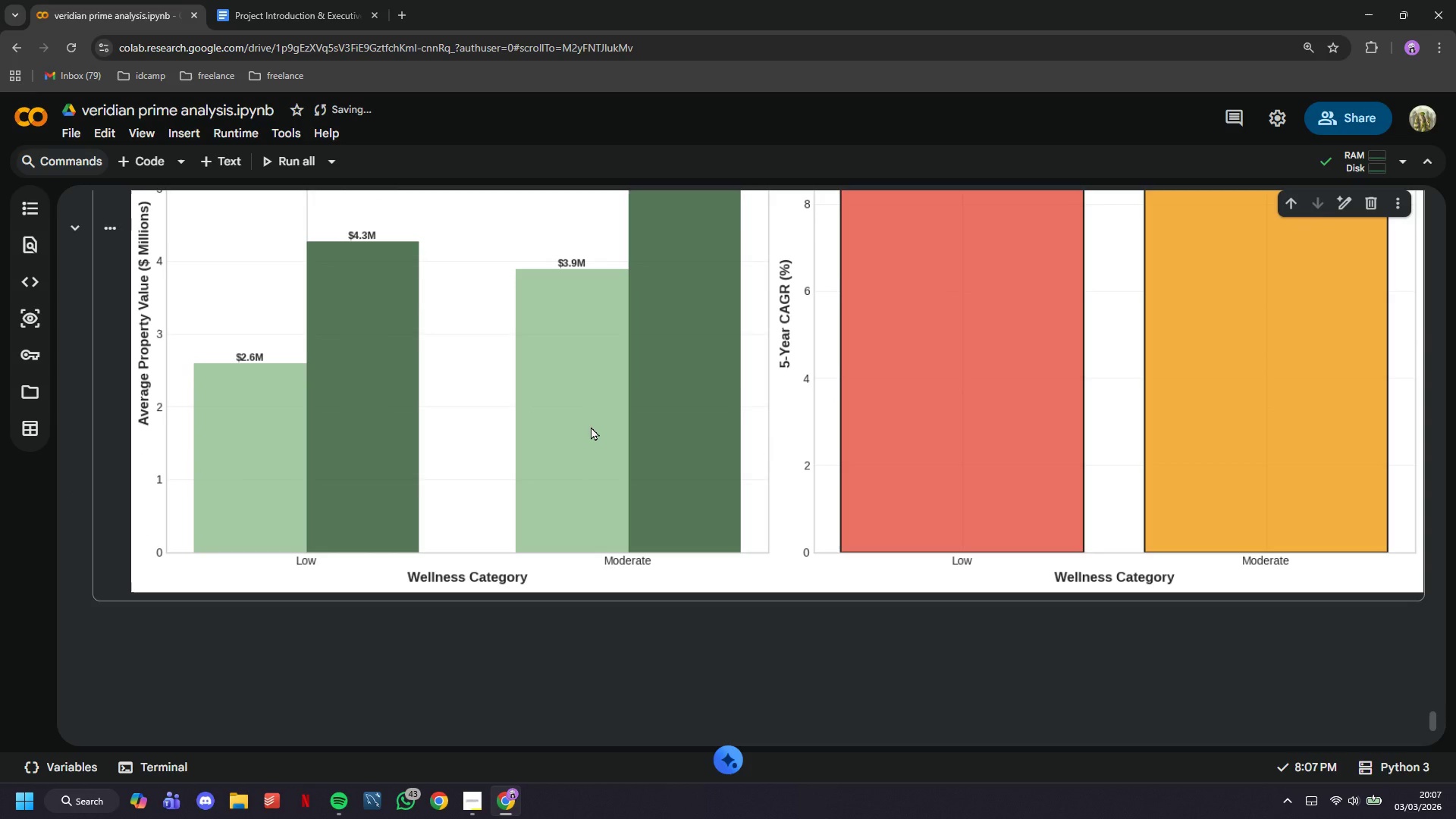 
right_click([591, 426])
 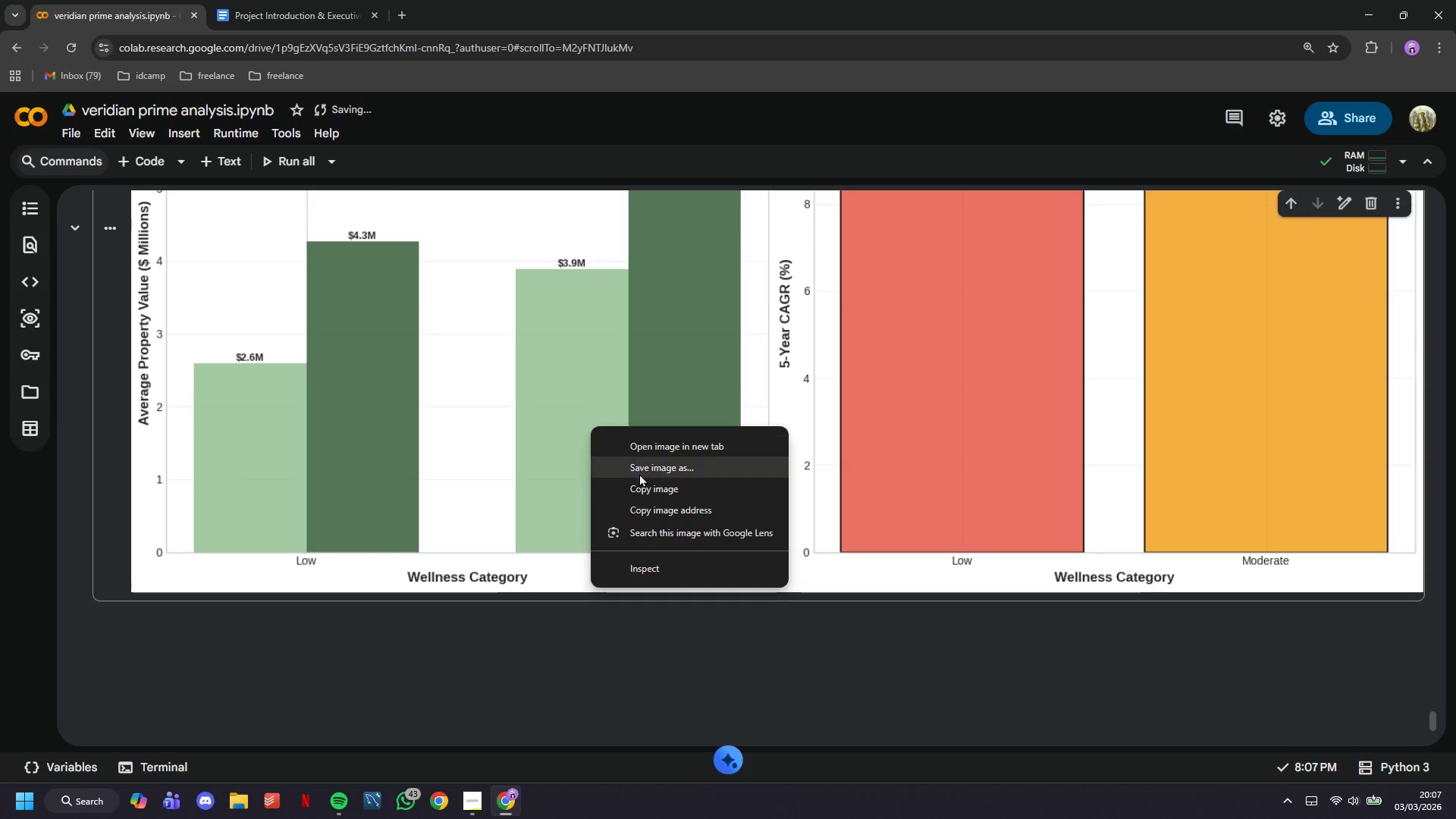 
left_click([646, 491])
 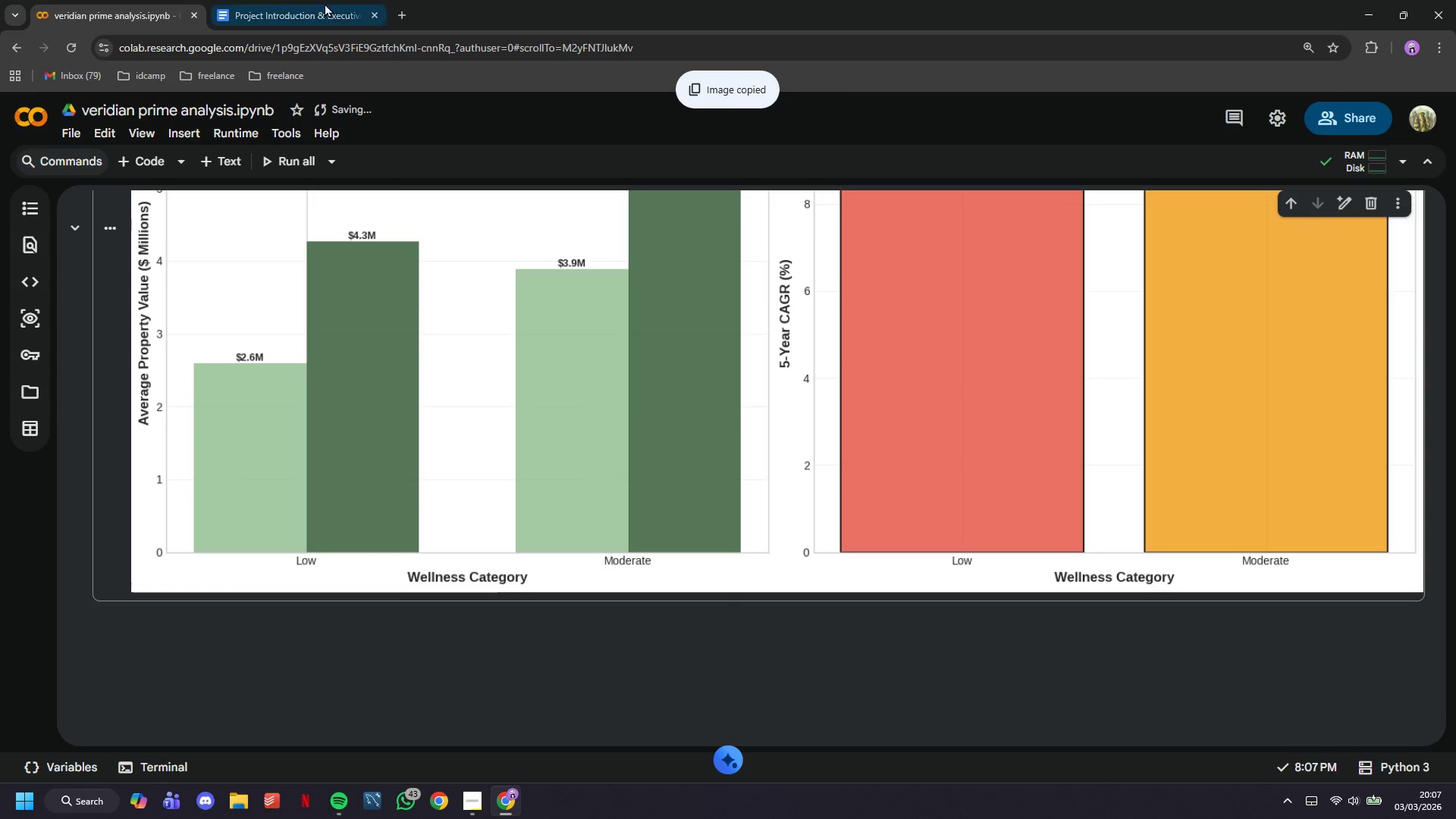 
left_click([322, 0])
 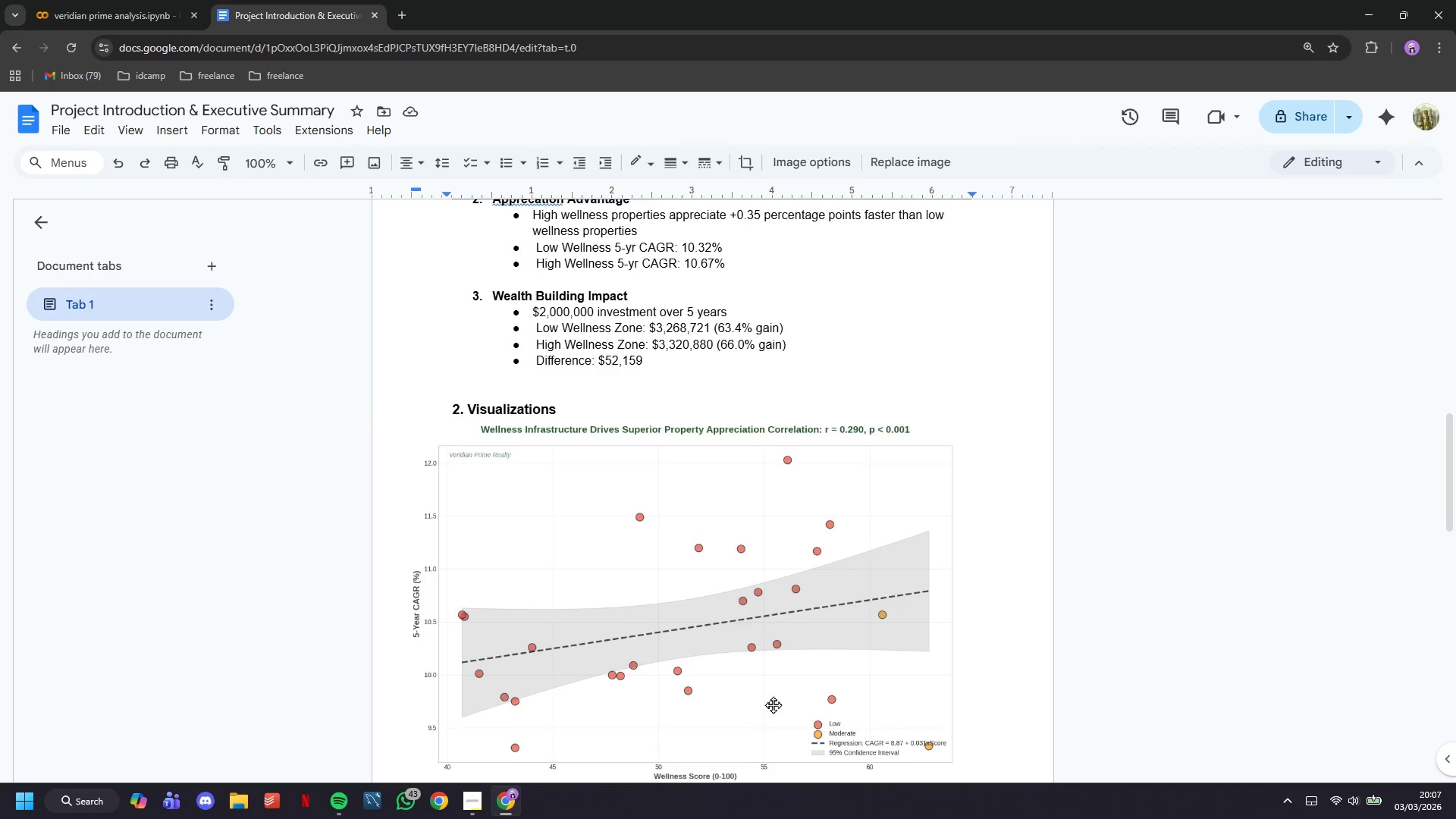 
scroll: coordinate [754, 549], scroll_direction: down, amount: 13.0
 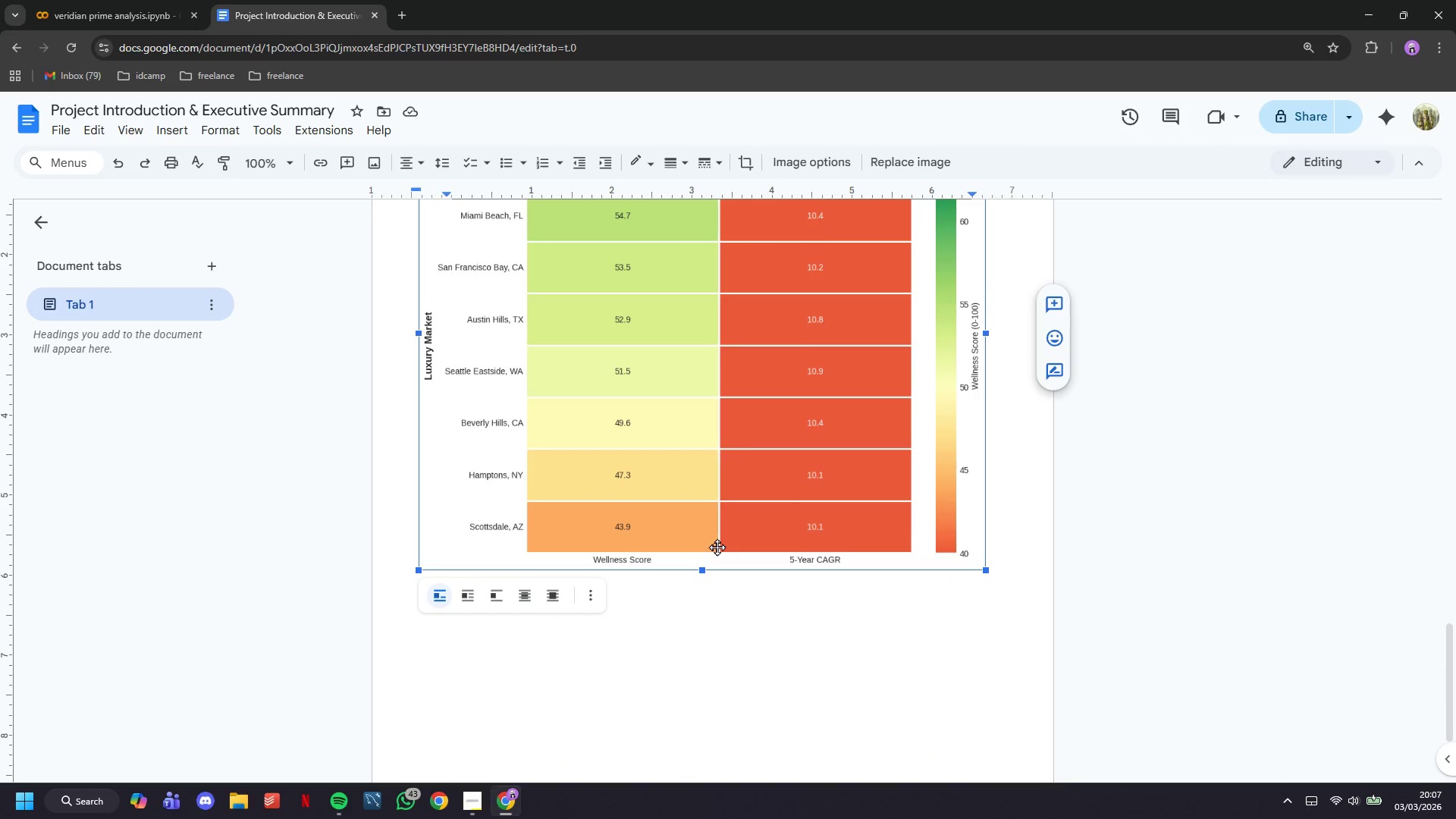 
key(ArrowRight)
 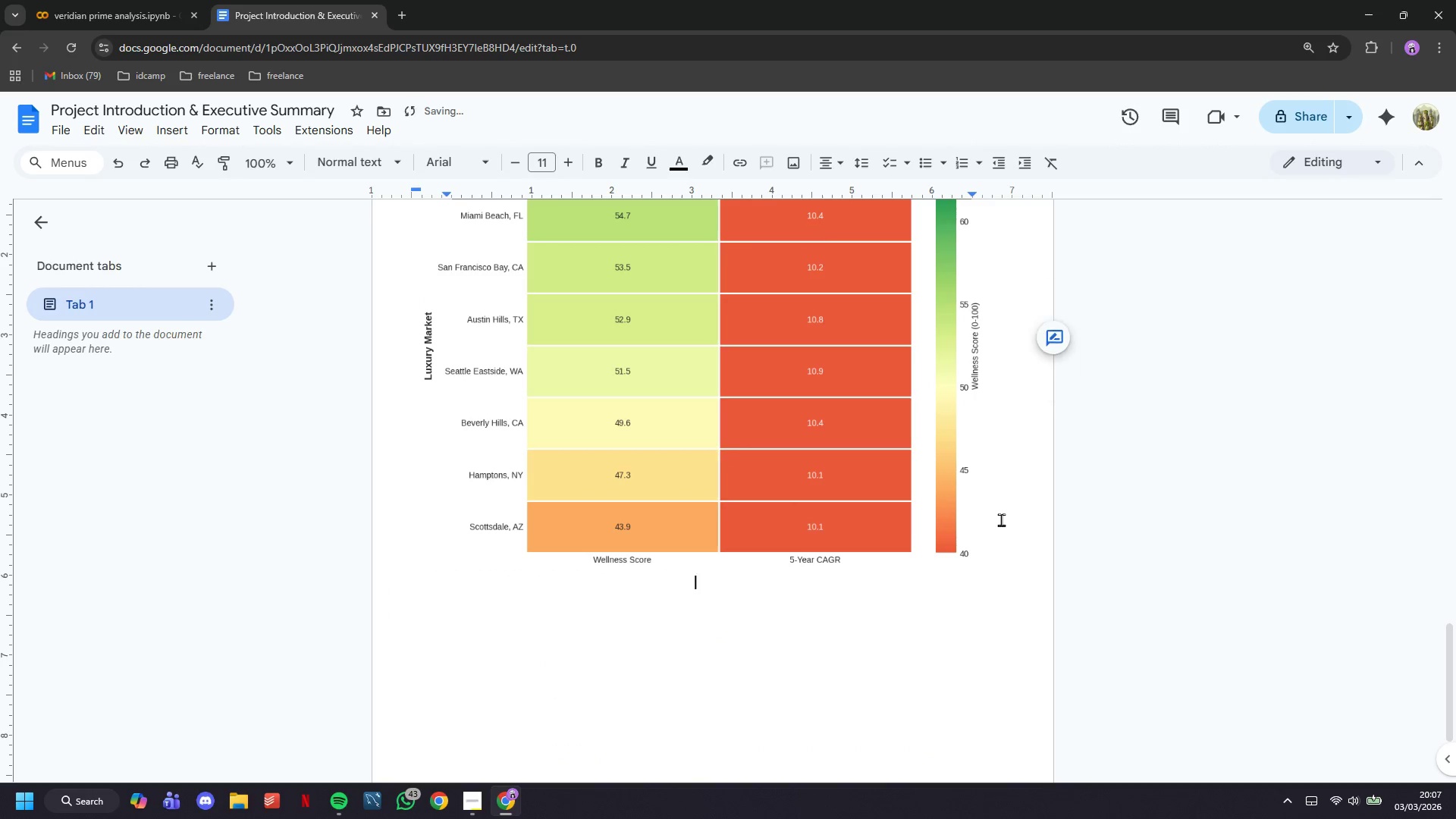 
key(Enter)
 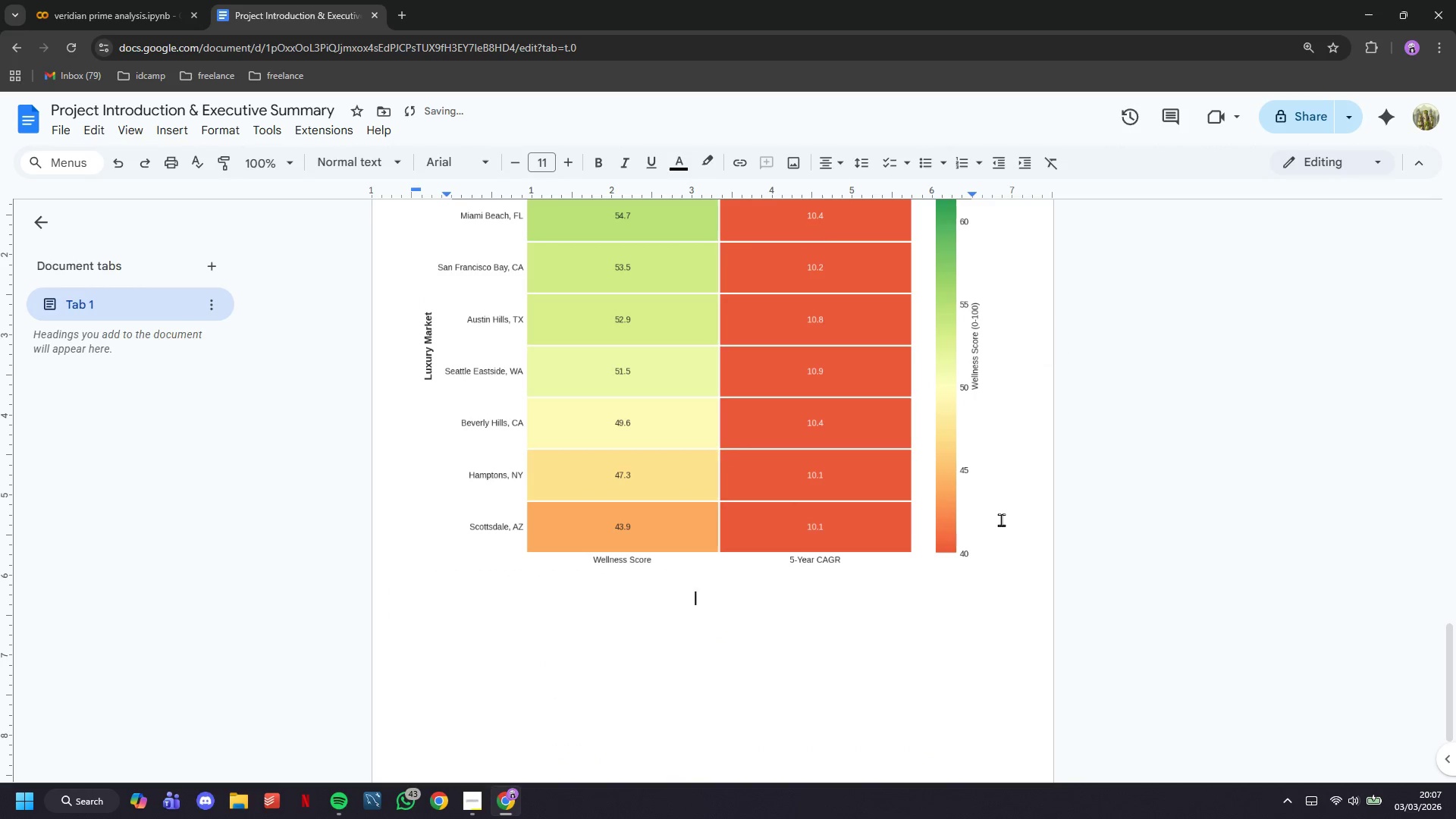 
key(Enter)
 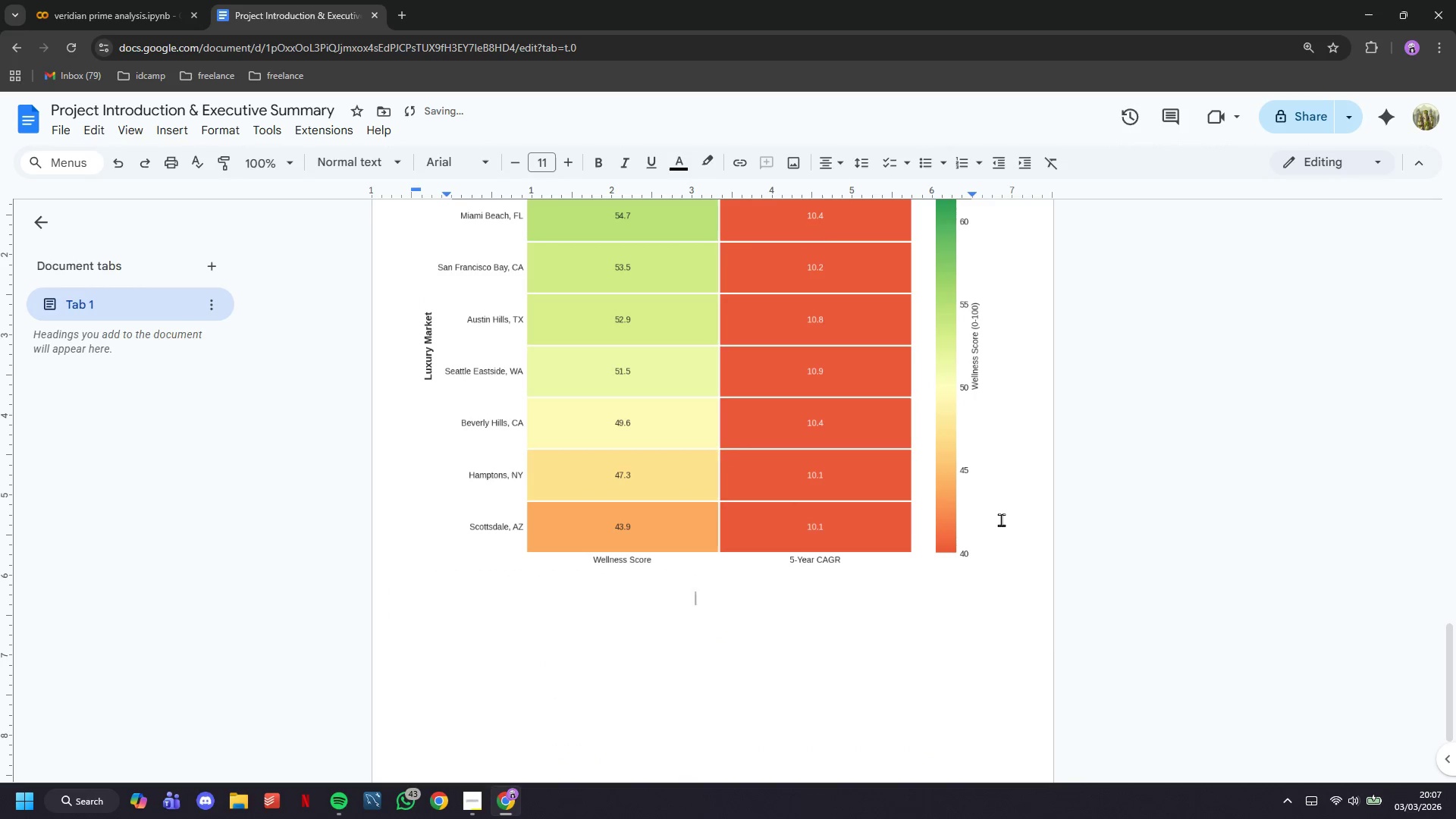 
key(Control+V)
 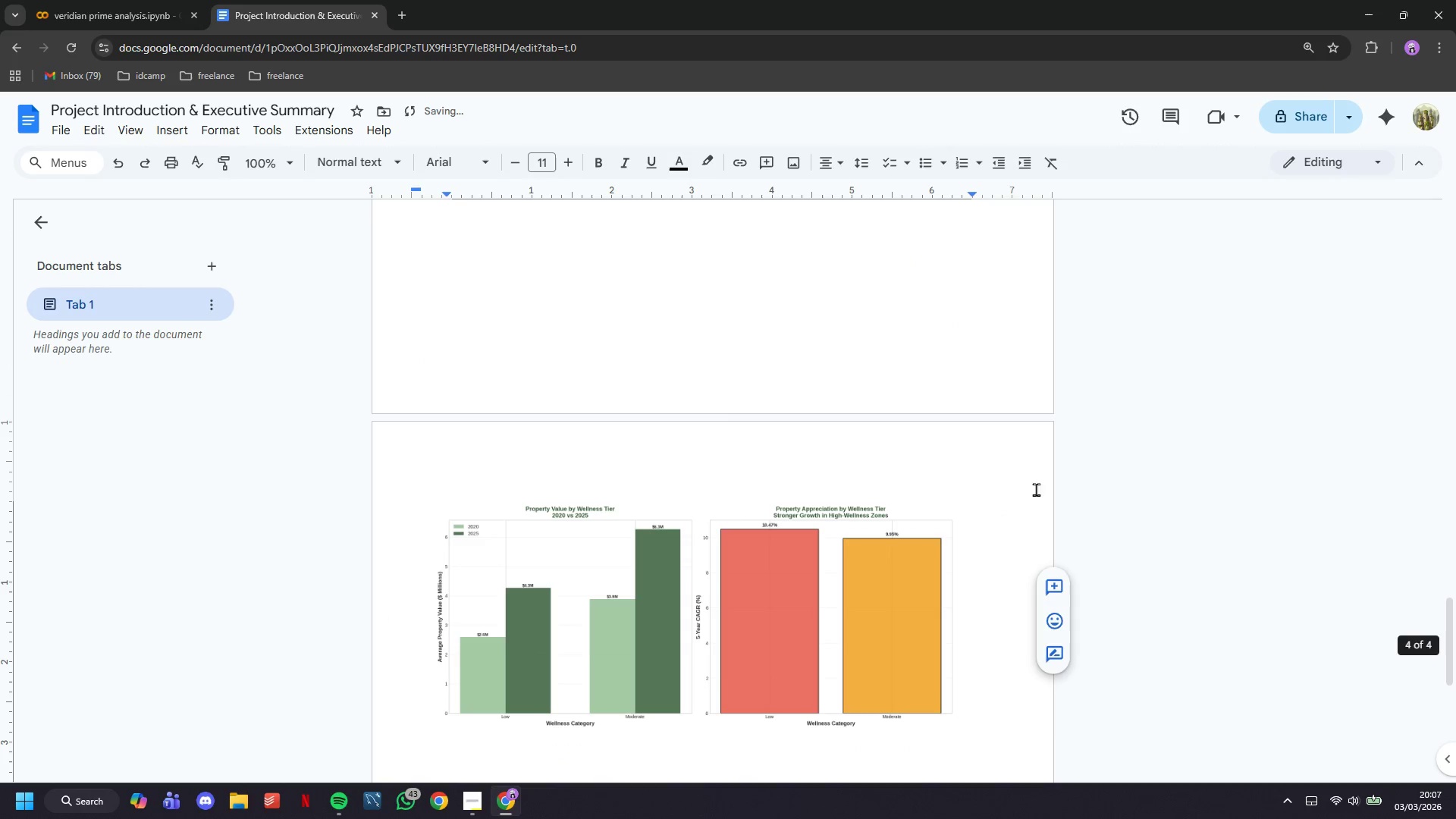 
left_click([886, 567])
 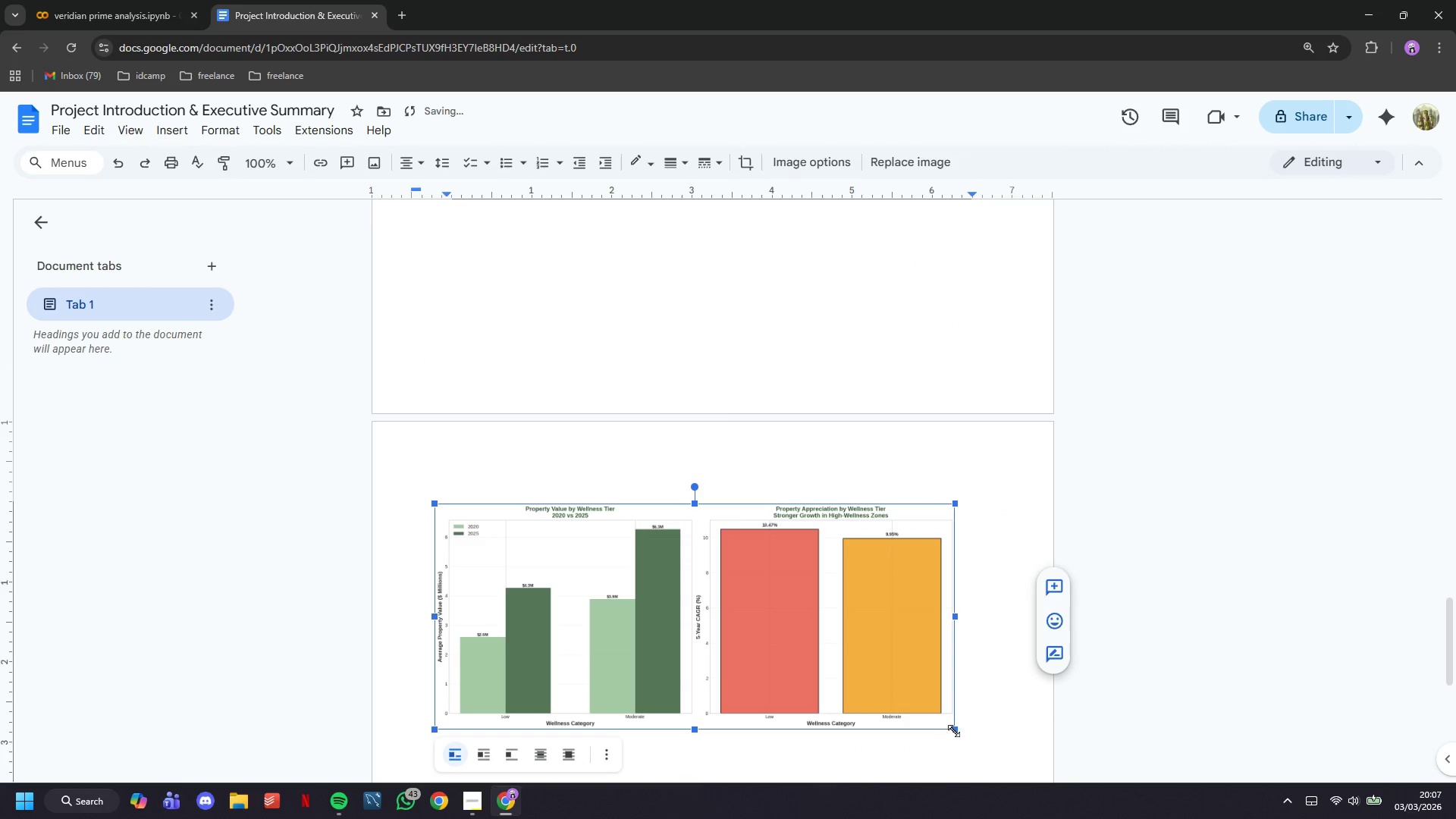 
left_click_drag(start_coordinate=[954, 731], to_coordinate=[981, 746])
 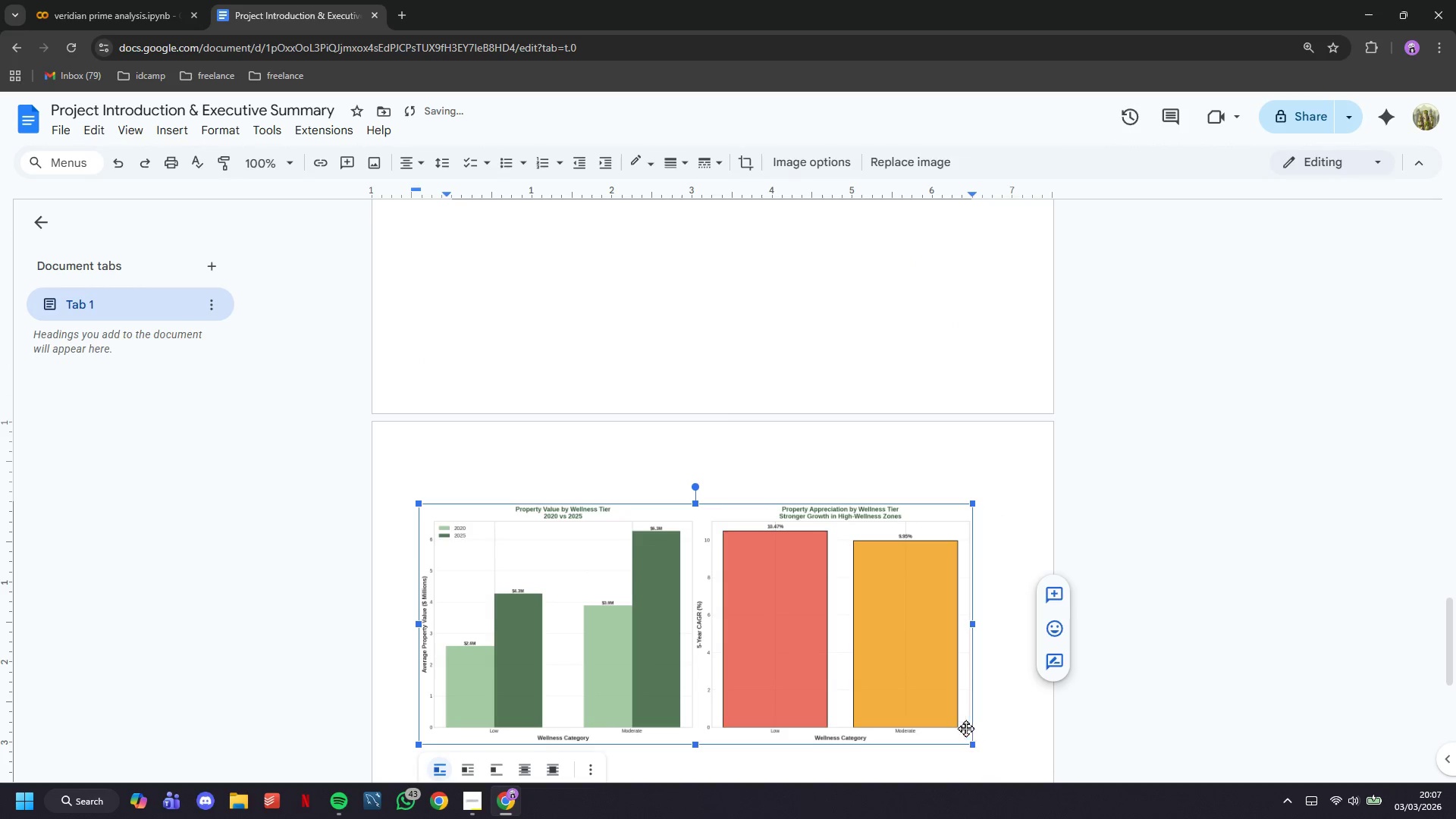 
scroll: coordinate [904, 661], scroll_direction: up, amount: 11.0
 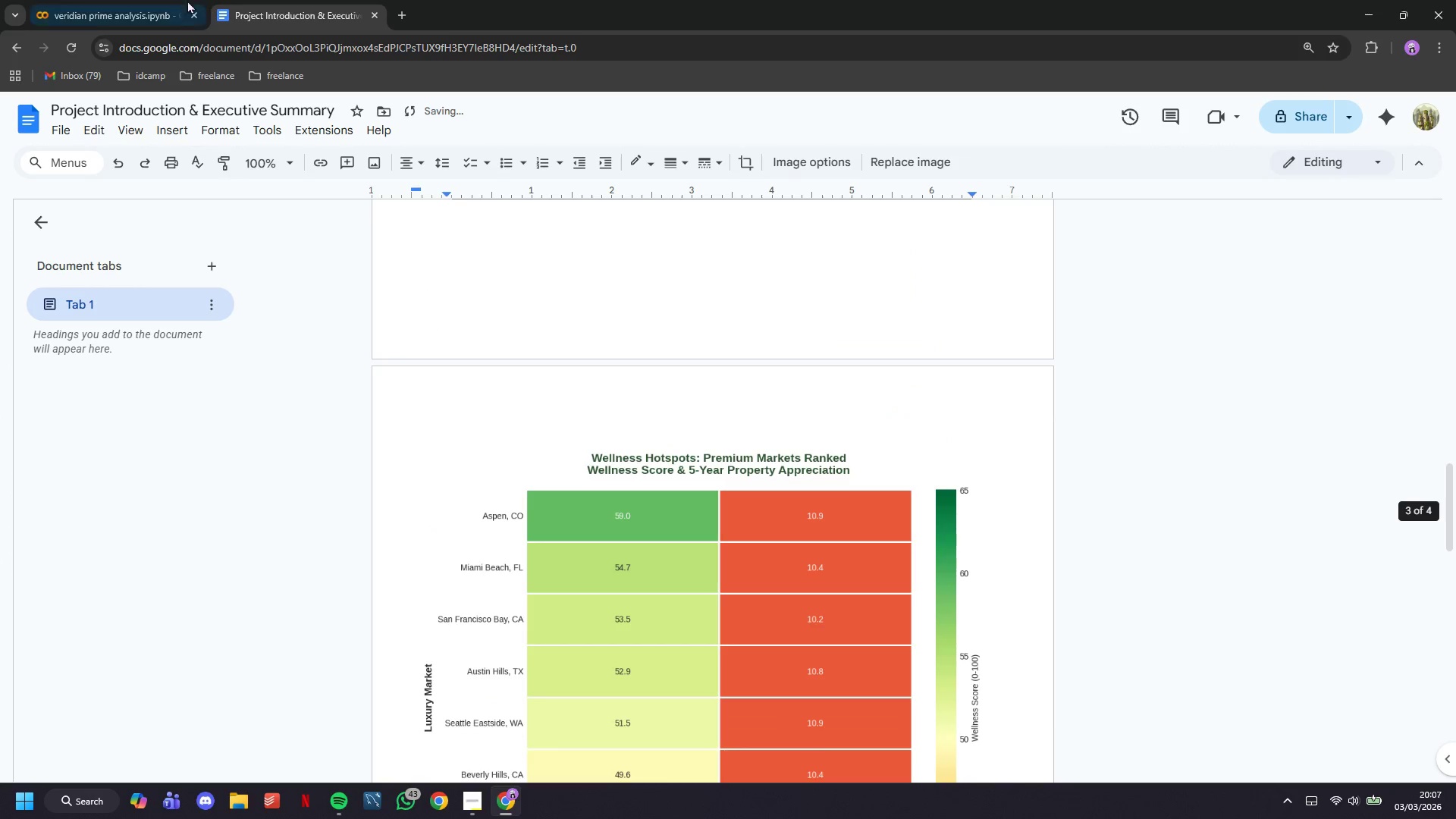 
left_click([187, 0])
 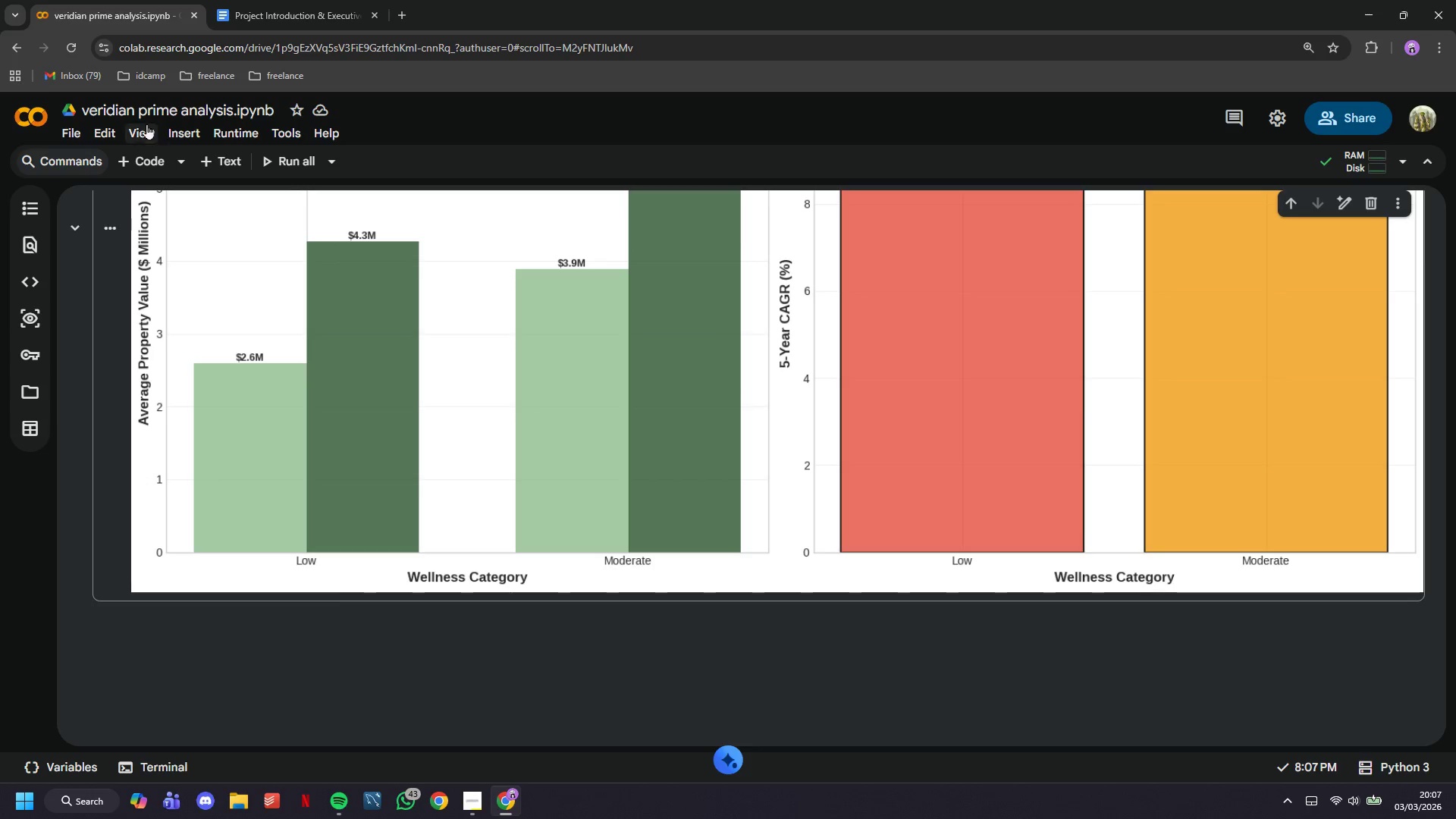 
double_click([135, 113])
 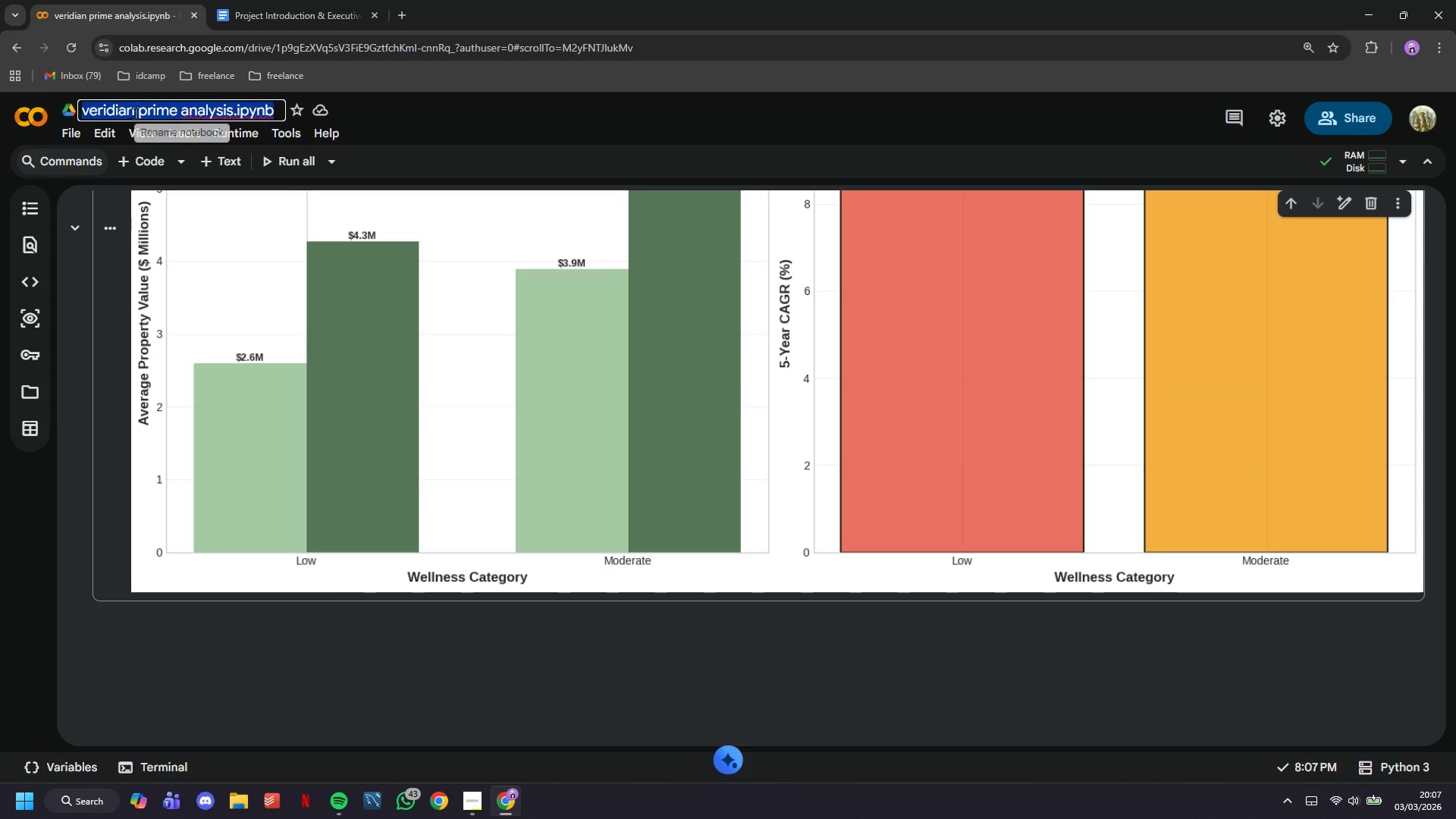 
triple_click([135, 113])
 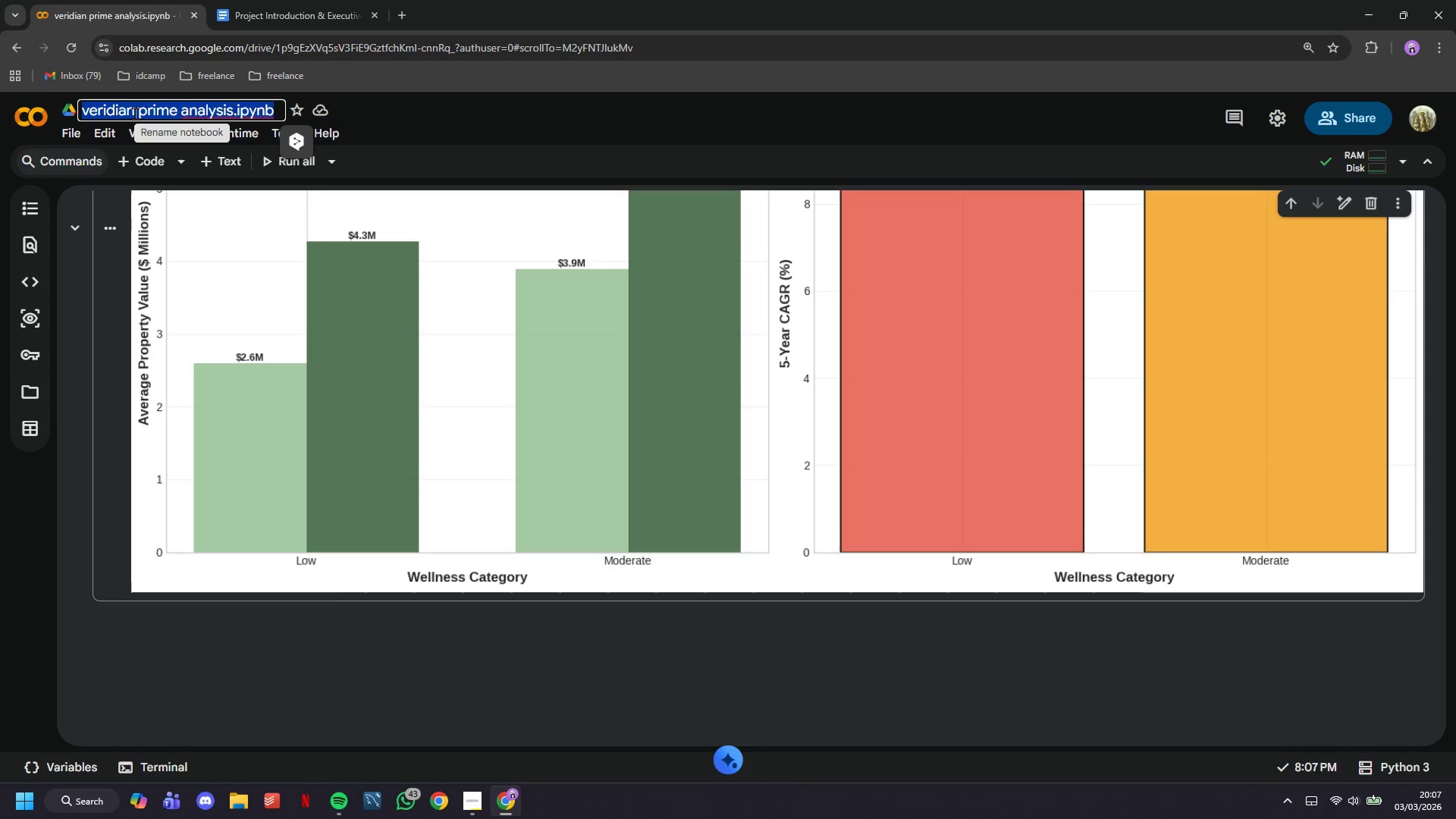 
triple_click([135, 113])
 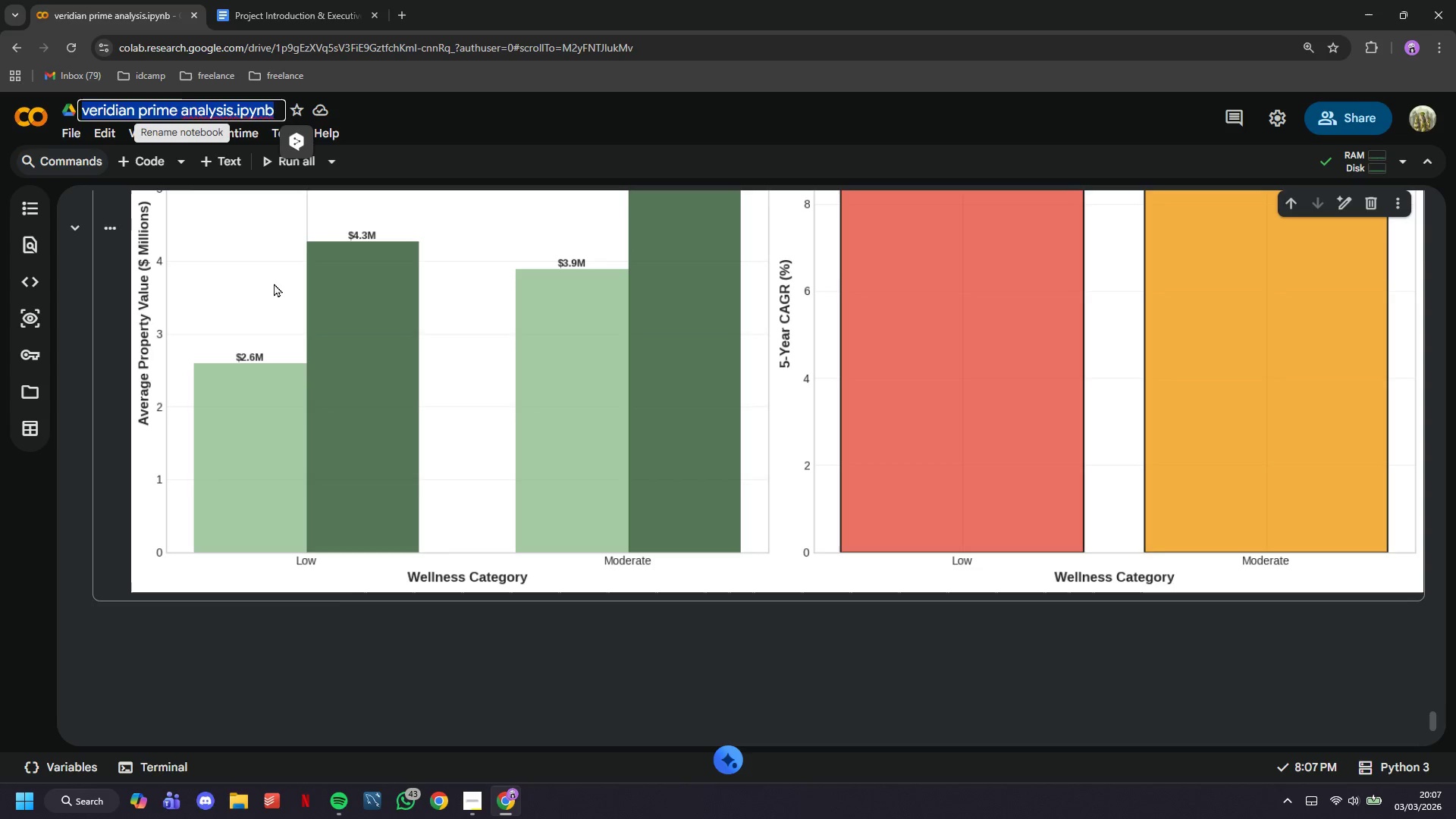 
left_click([274, 283])
 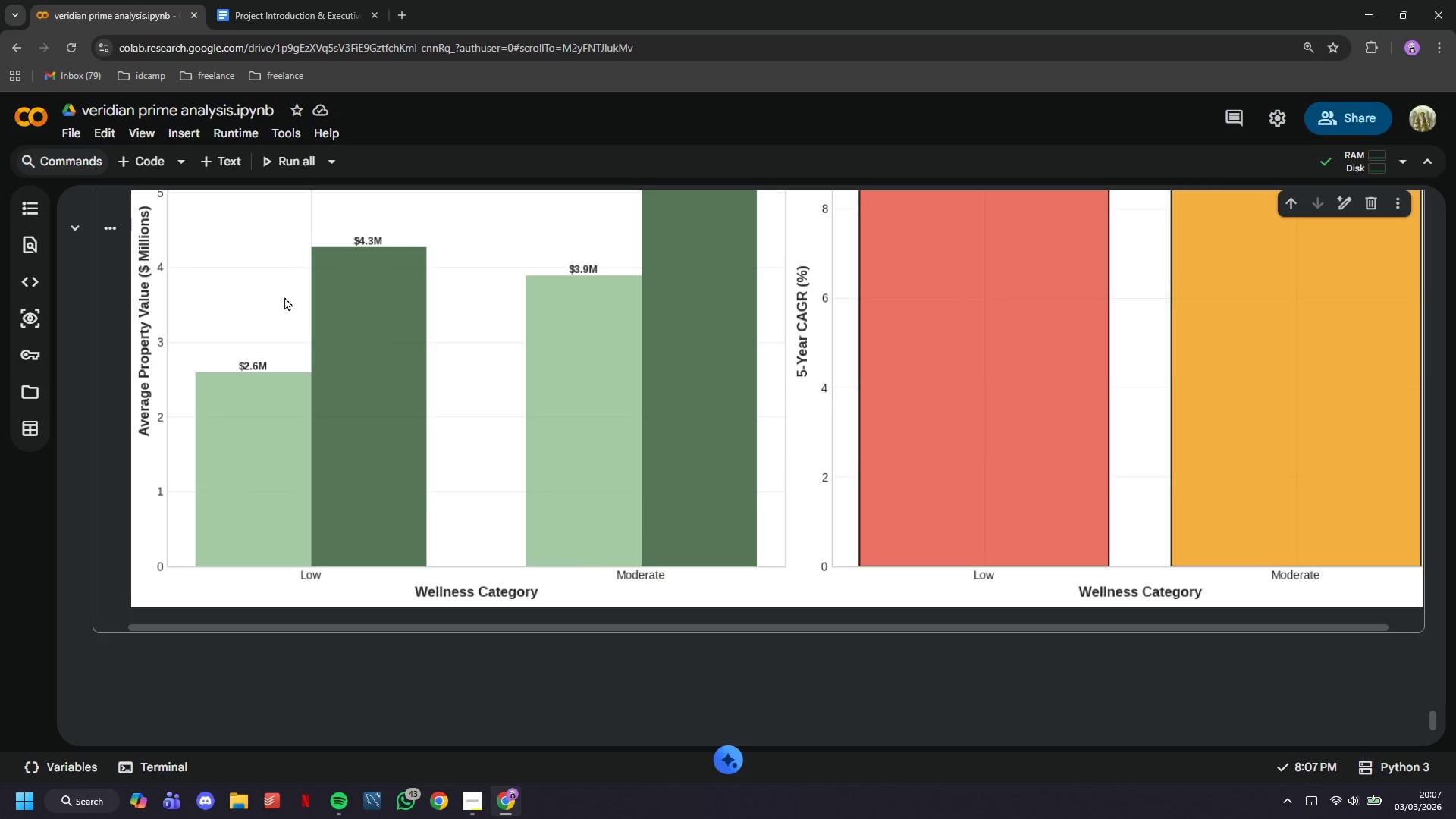 
scroll: coordinate [284, 299], scroll_direction: up, amount: 4.0
 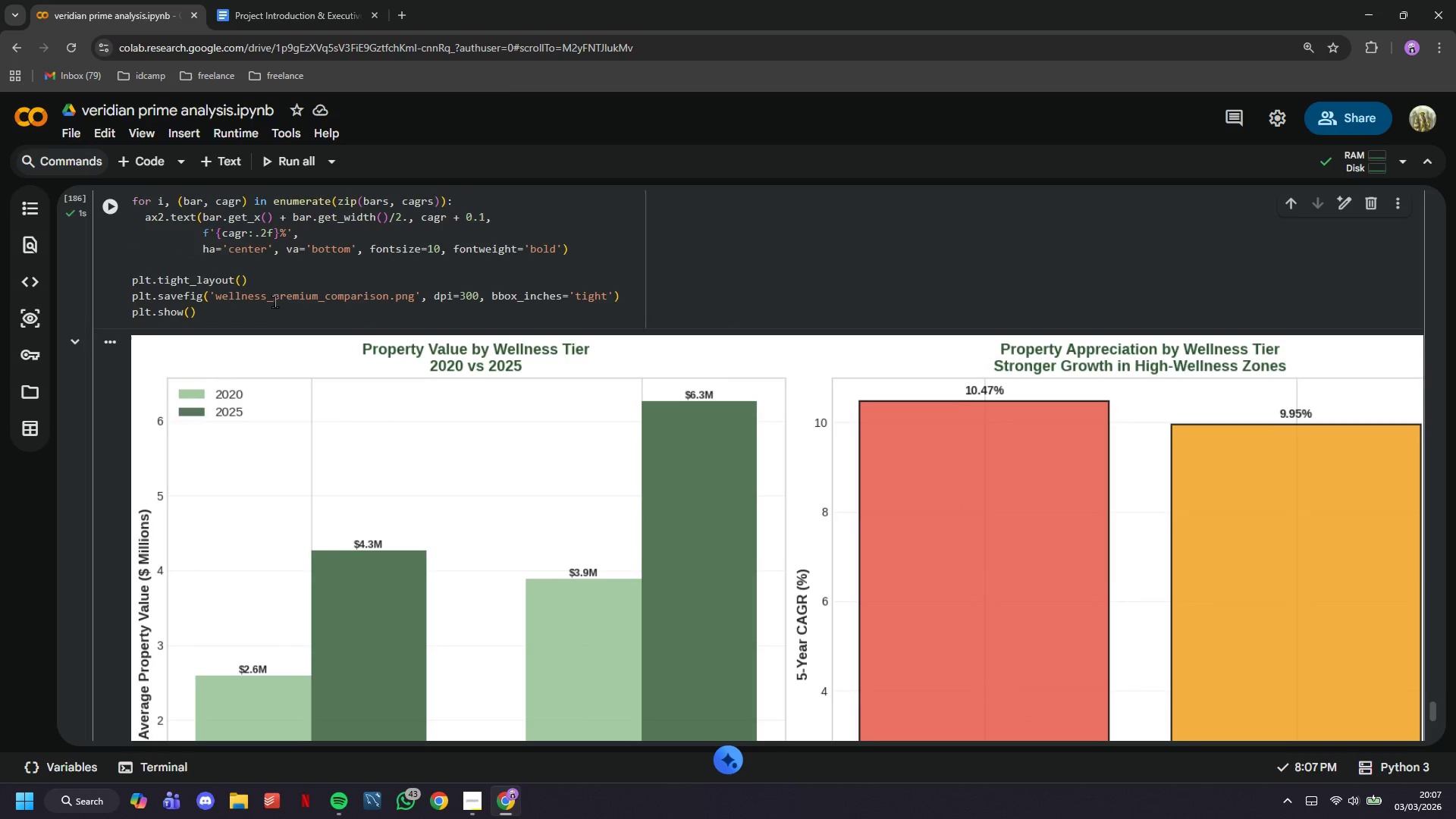 
scroll: coordinate [275, 301], scroll_direction: down, amount: 1.0
 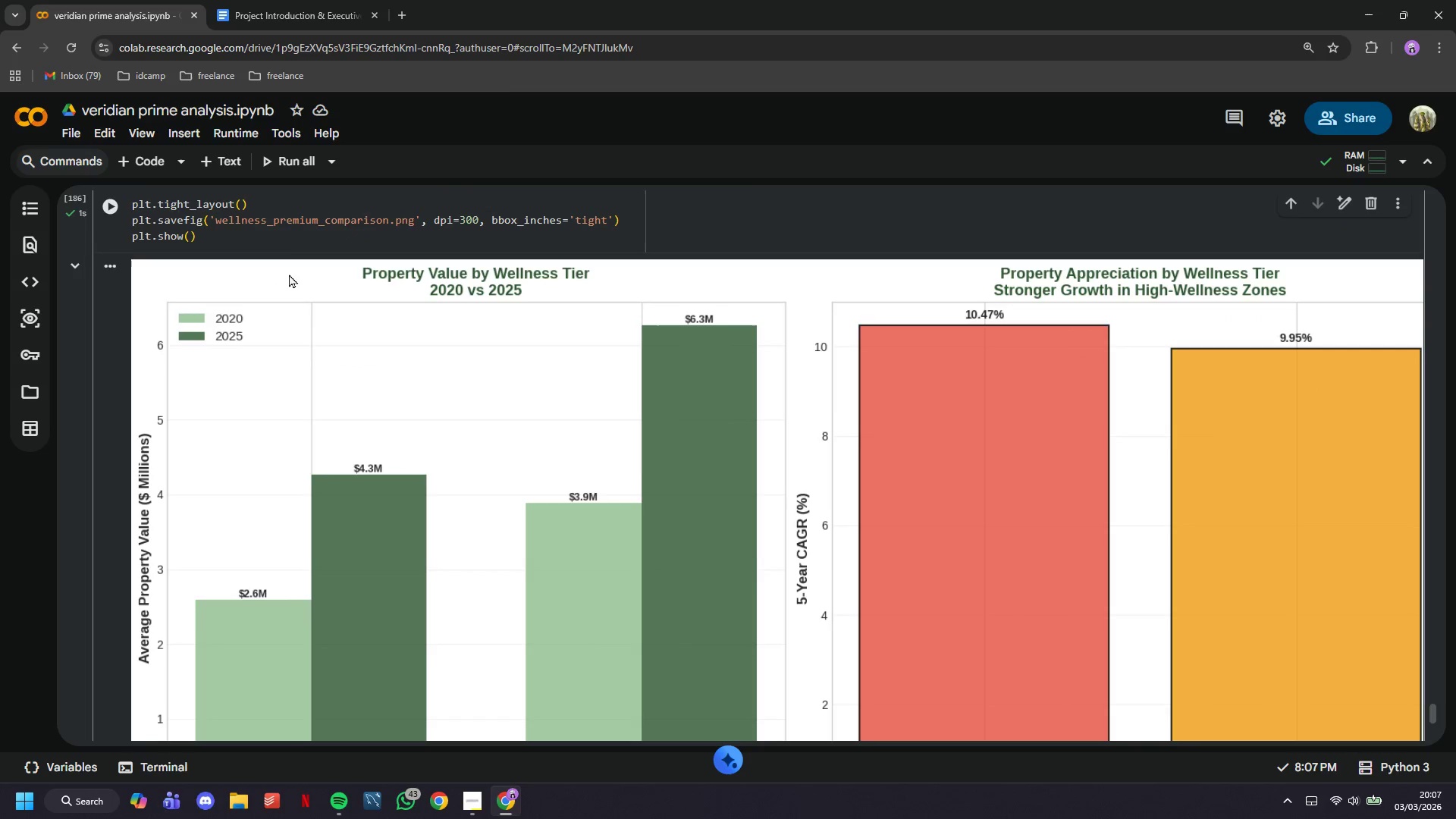 
left_click([287, 241])
 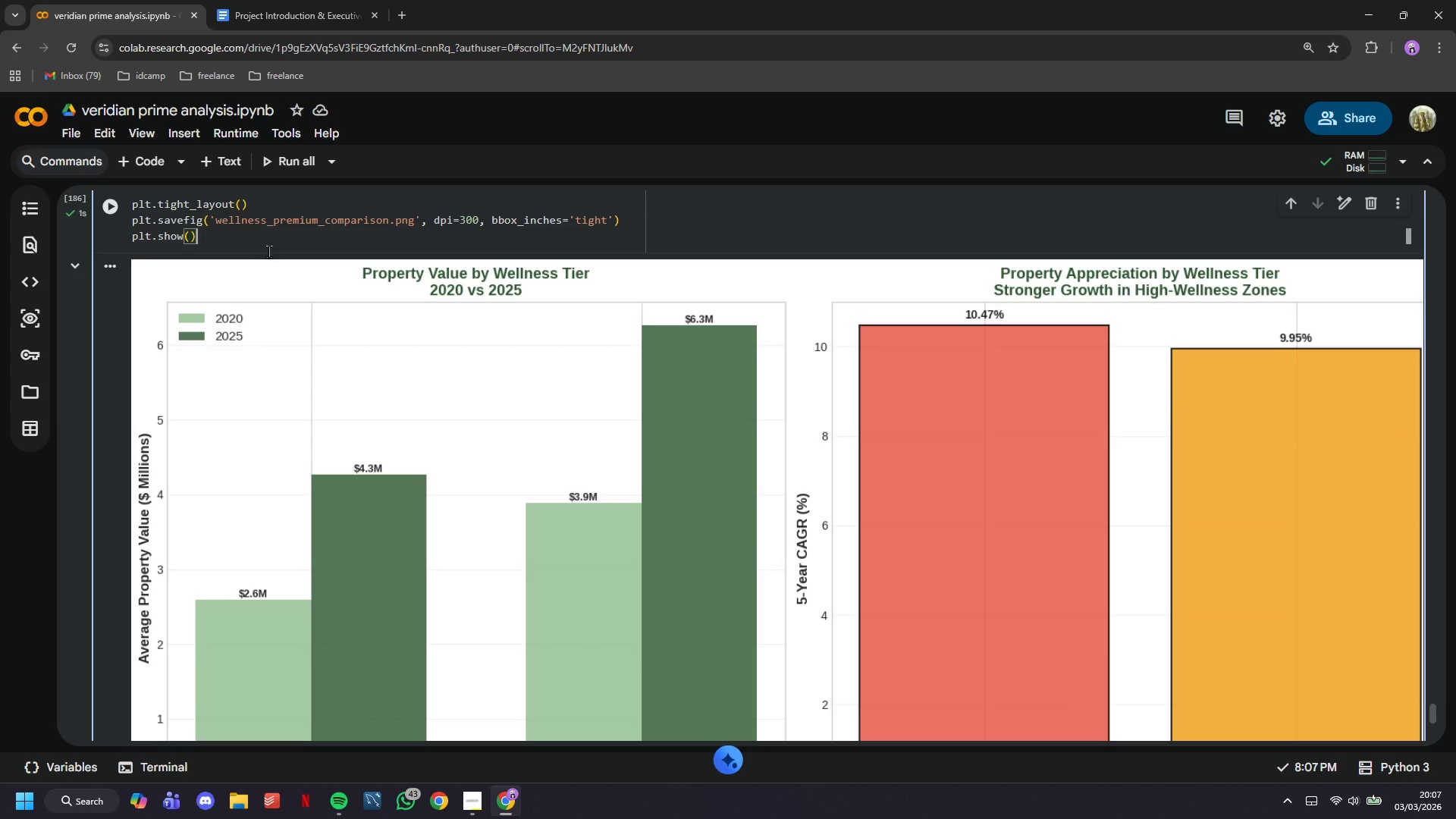 
wait(31.92)
 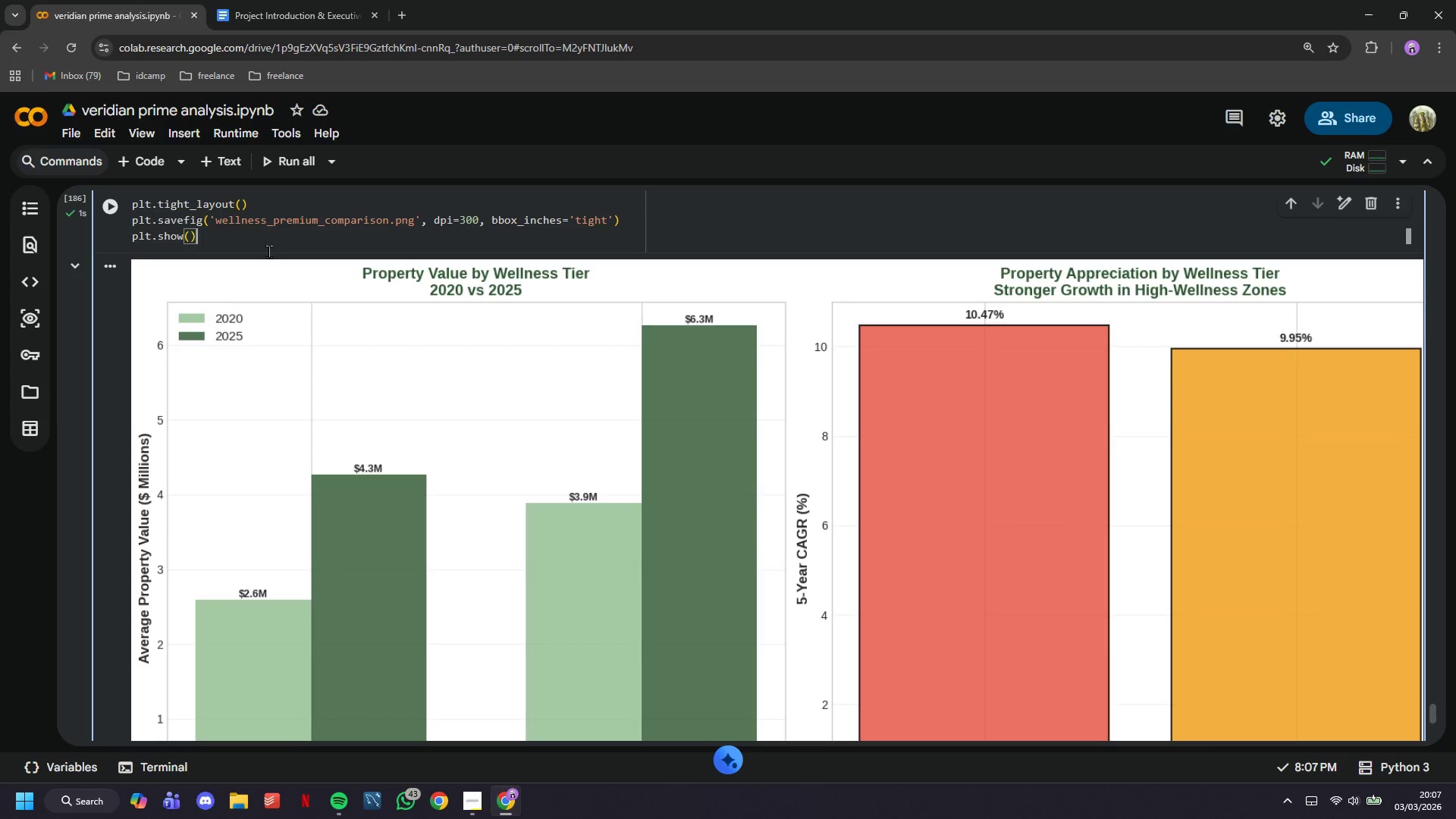 
scroll: coordinate [335, 363], scroll_direction: down, amount: 3.0
 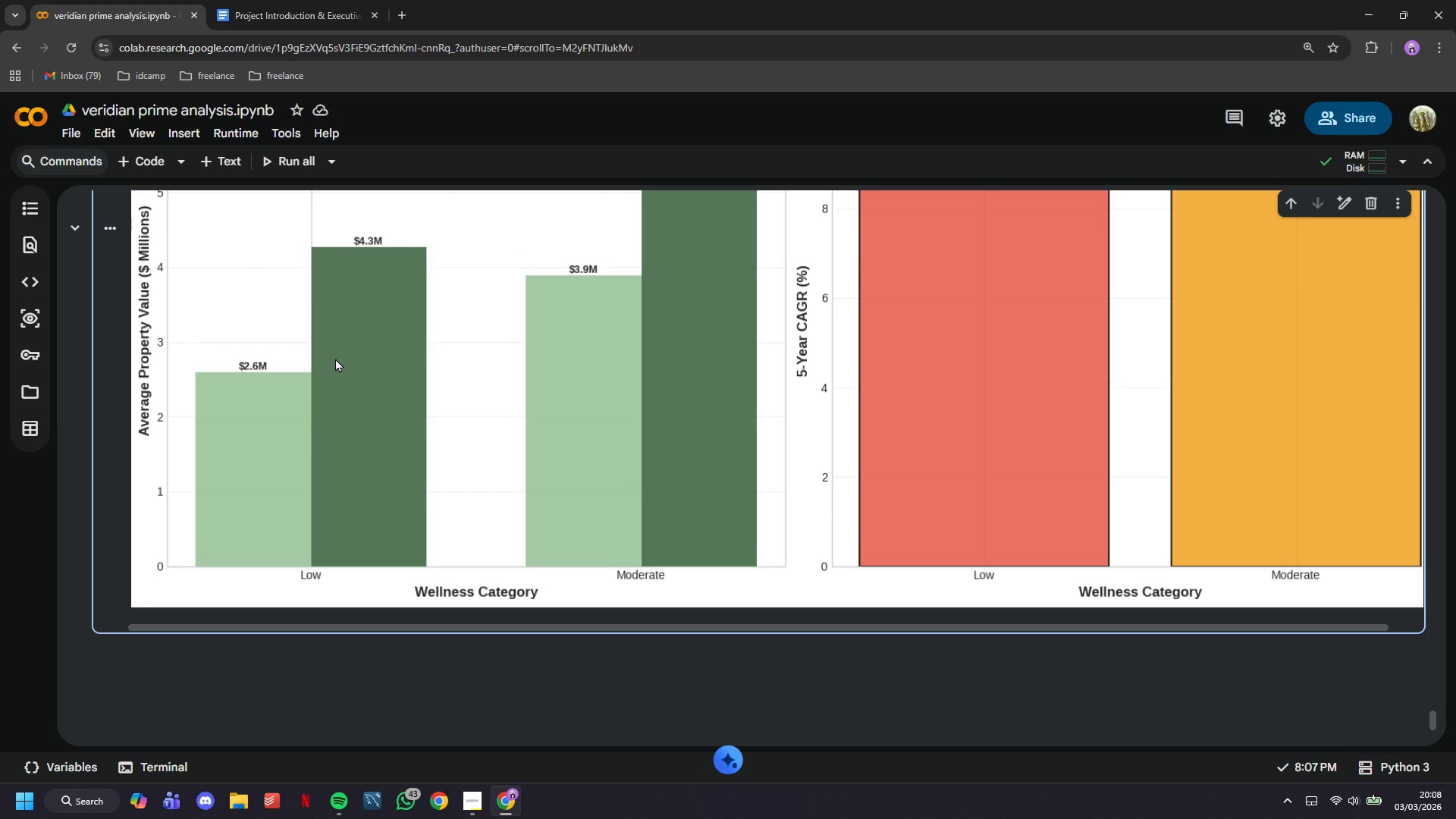 
wait(7.43)
 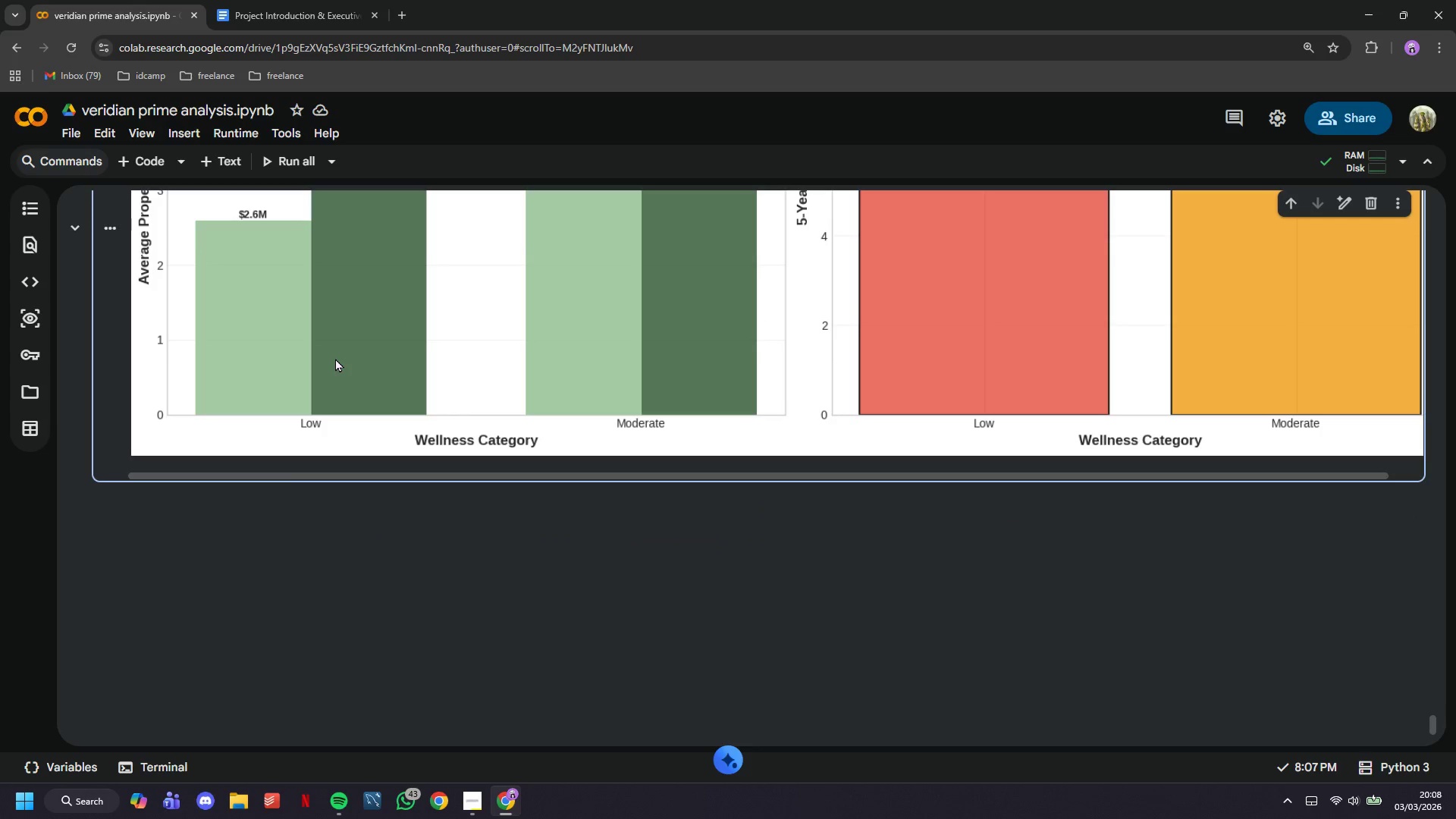 
left_click([335, 358])
 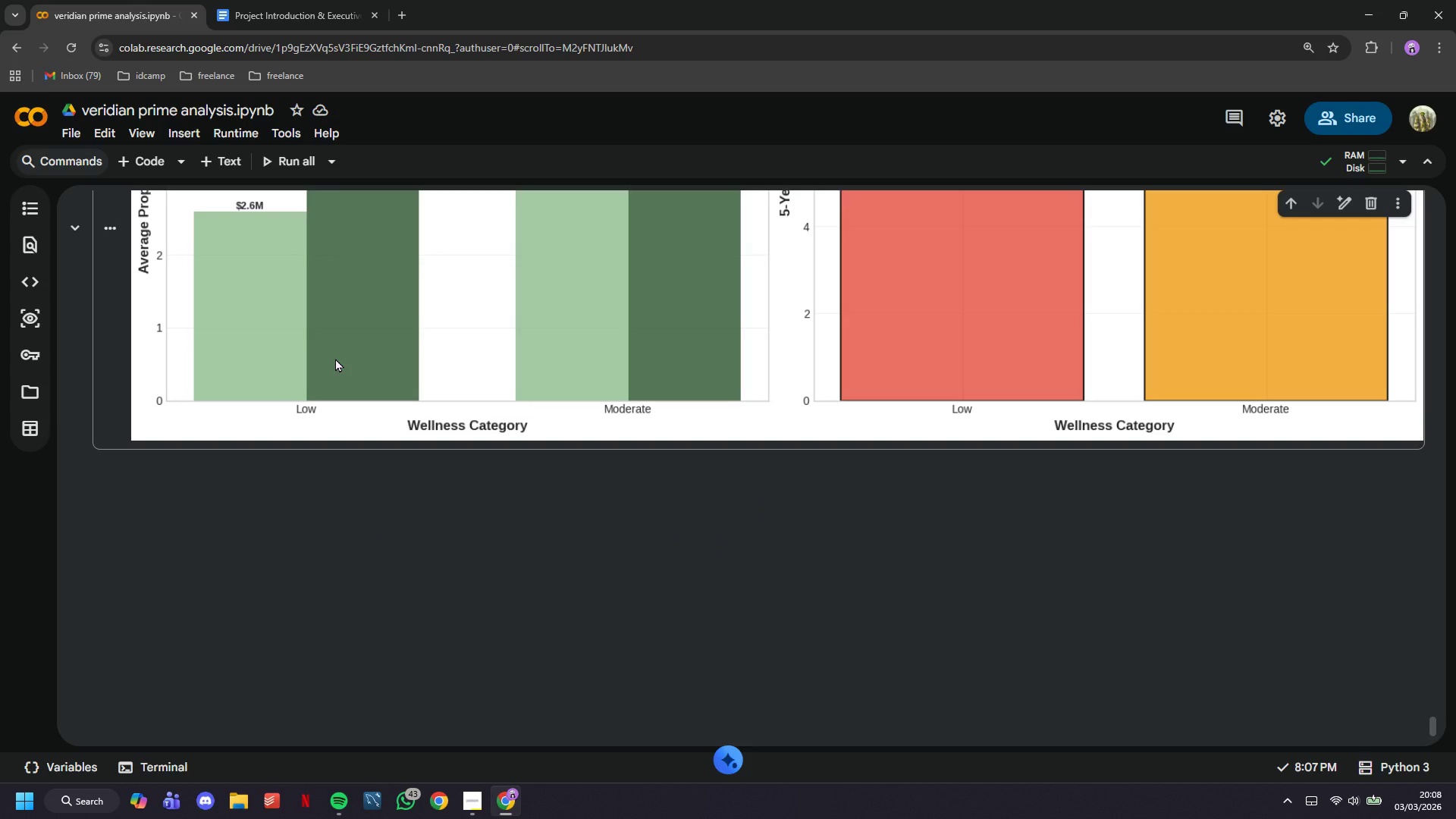 
scroll: coordinate [335, 358], scroll_direction: down, amount: 2.0
 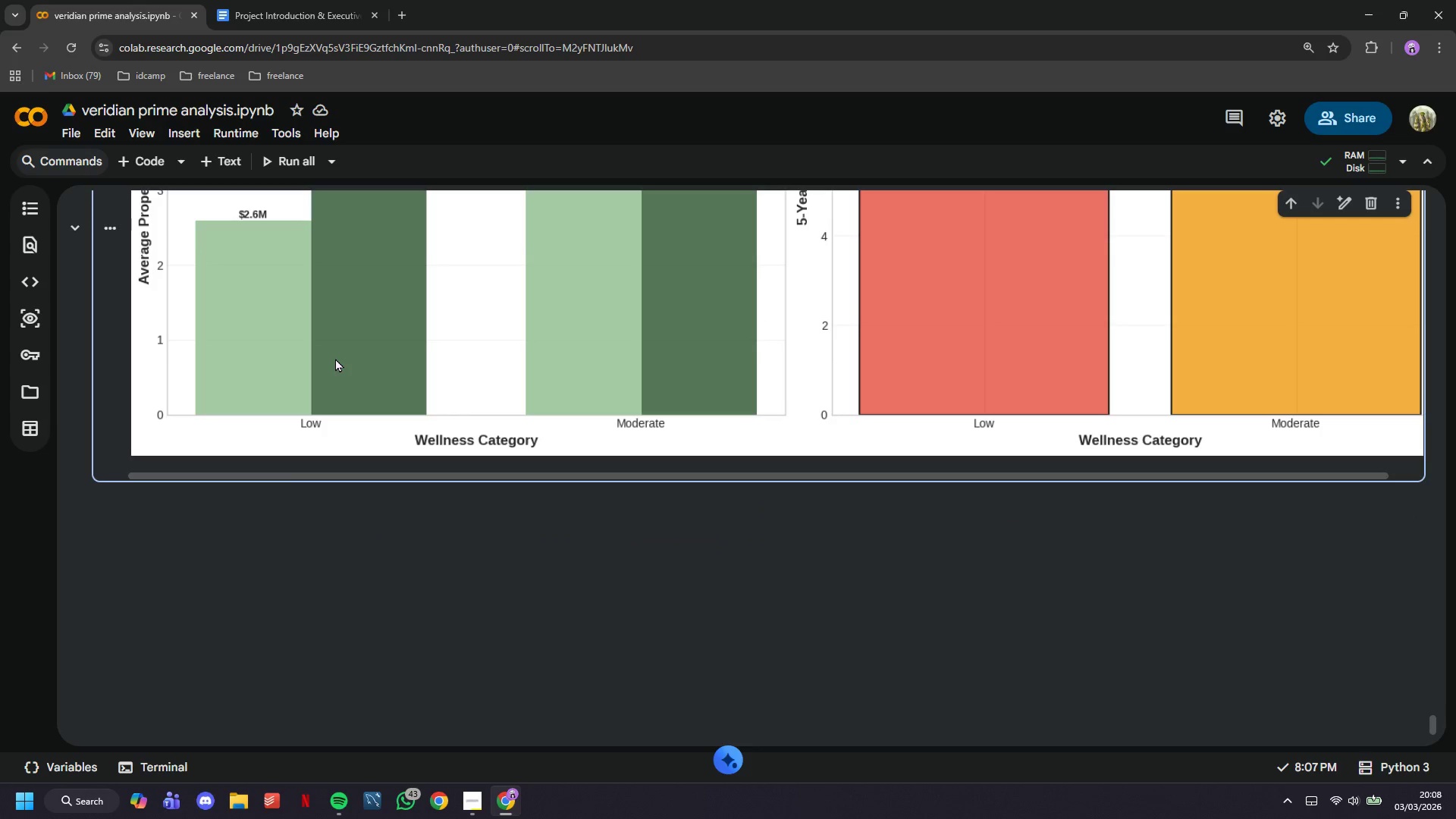 
double_click([335, 358])
 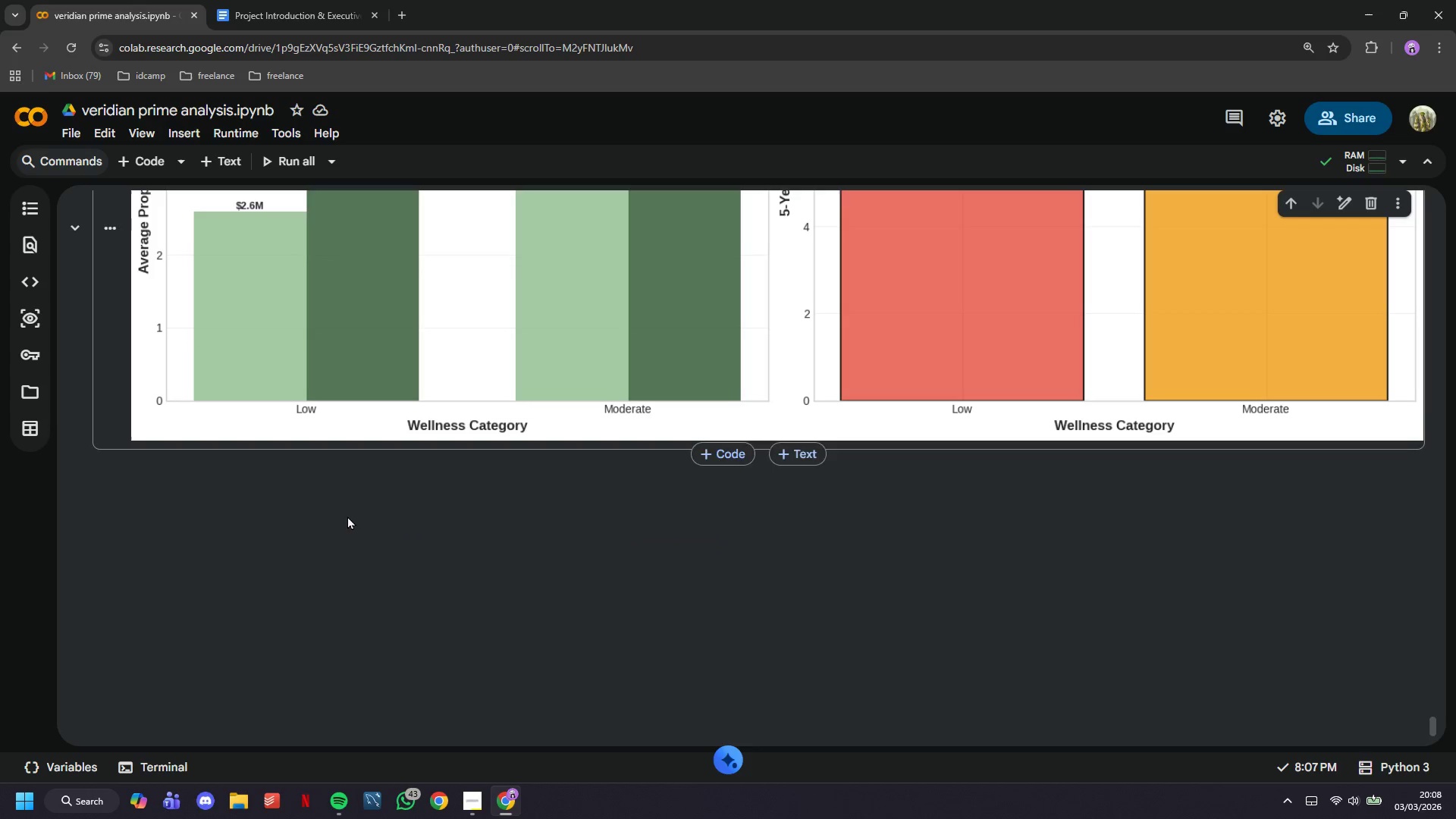 
scroll: coordinate [345, 526], scroll_direction: up, amount: 5.0
 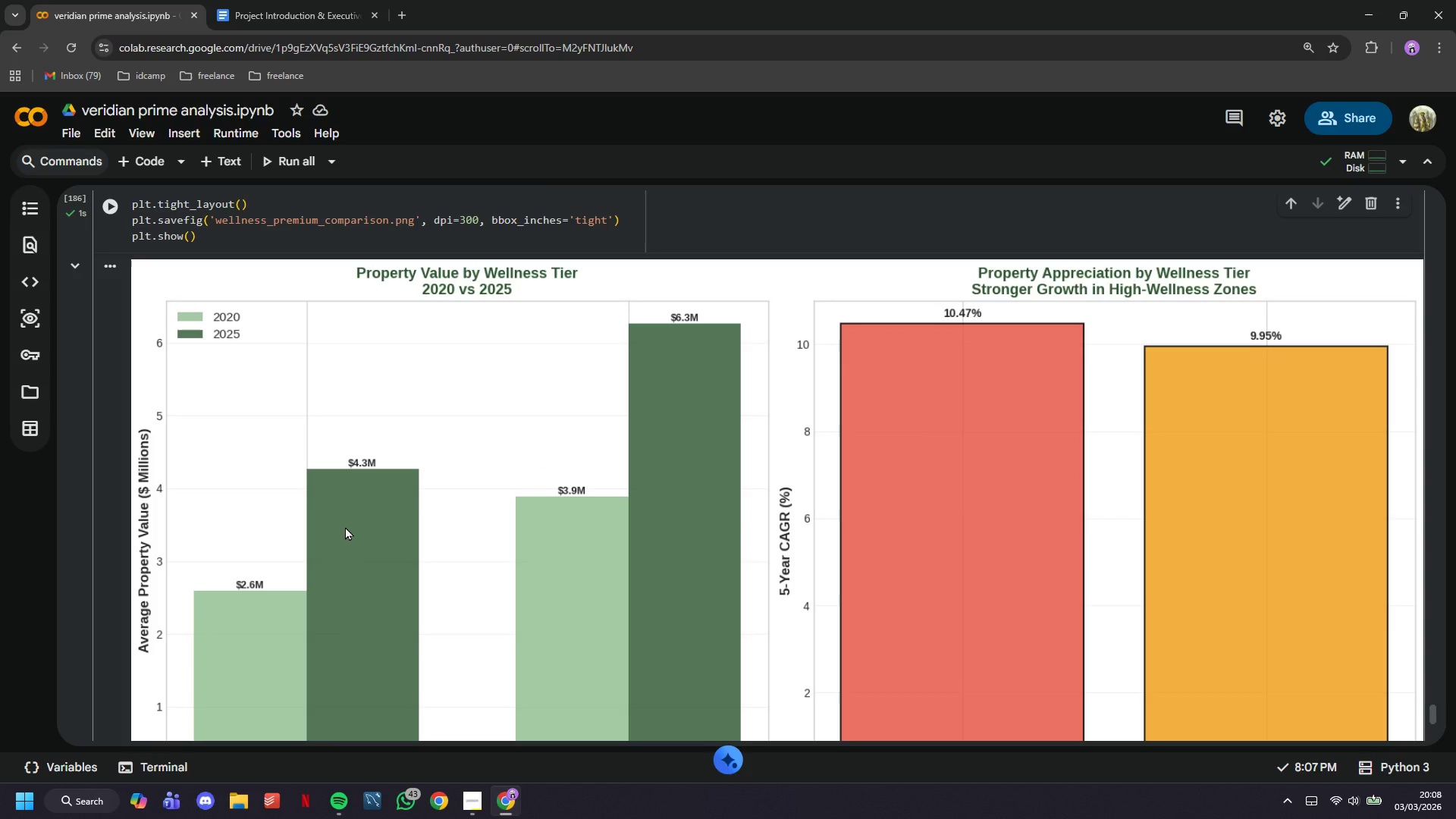 
scroll: coordinate [345, 526], scroll_direction: down, amount: 3.0
 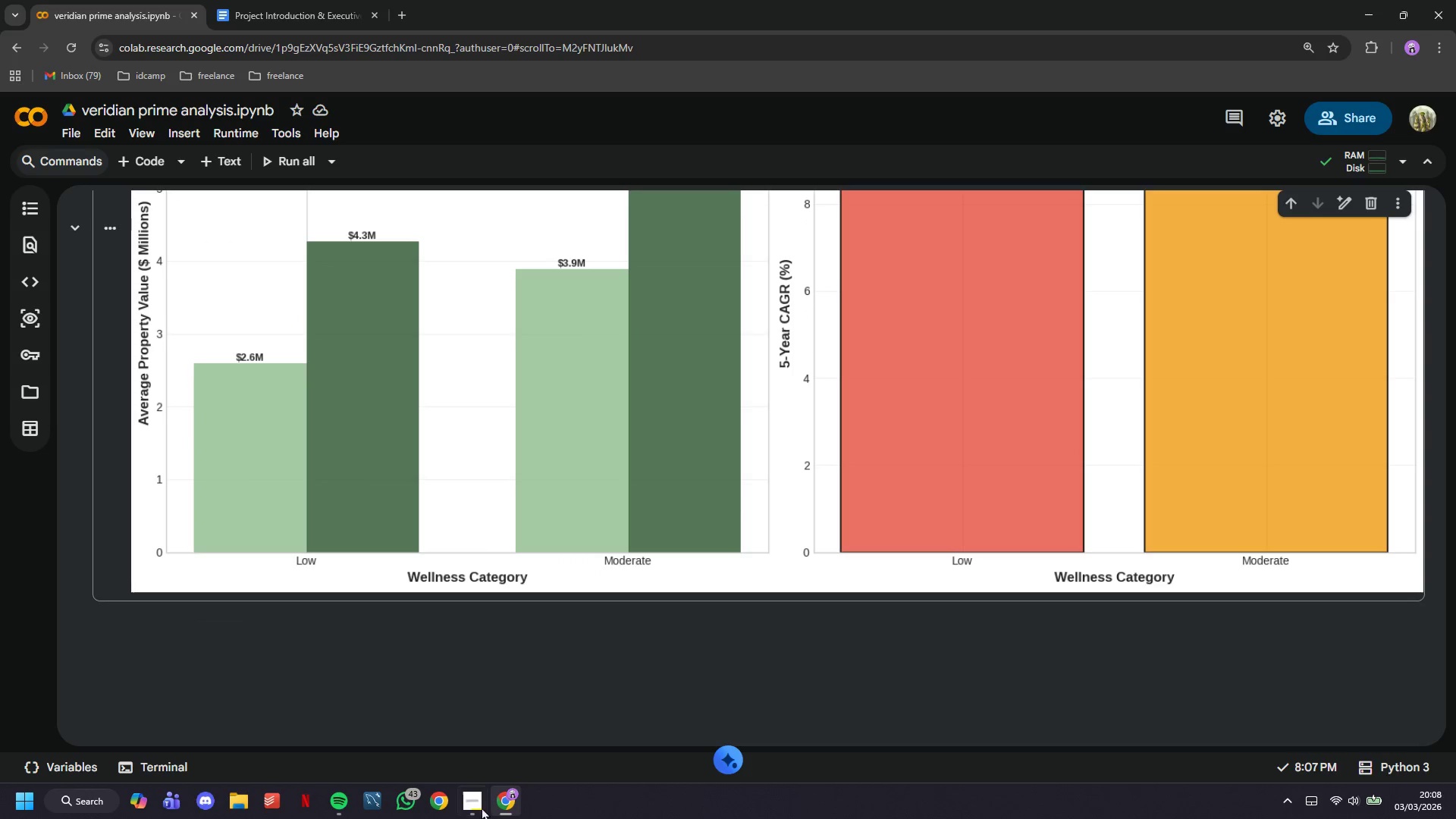 
left_click([472, 791])